 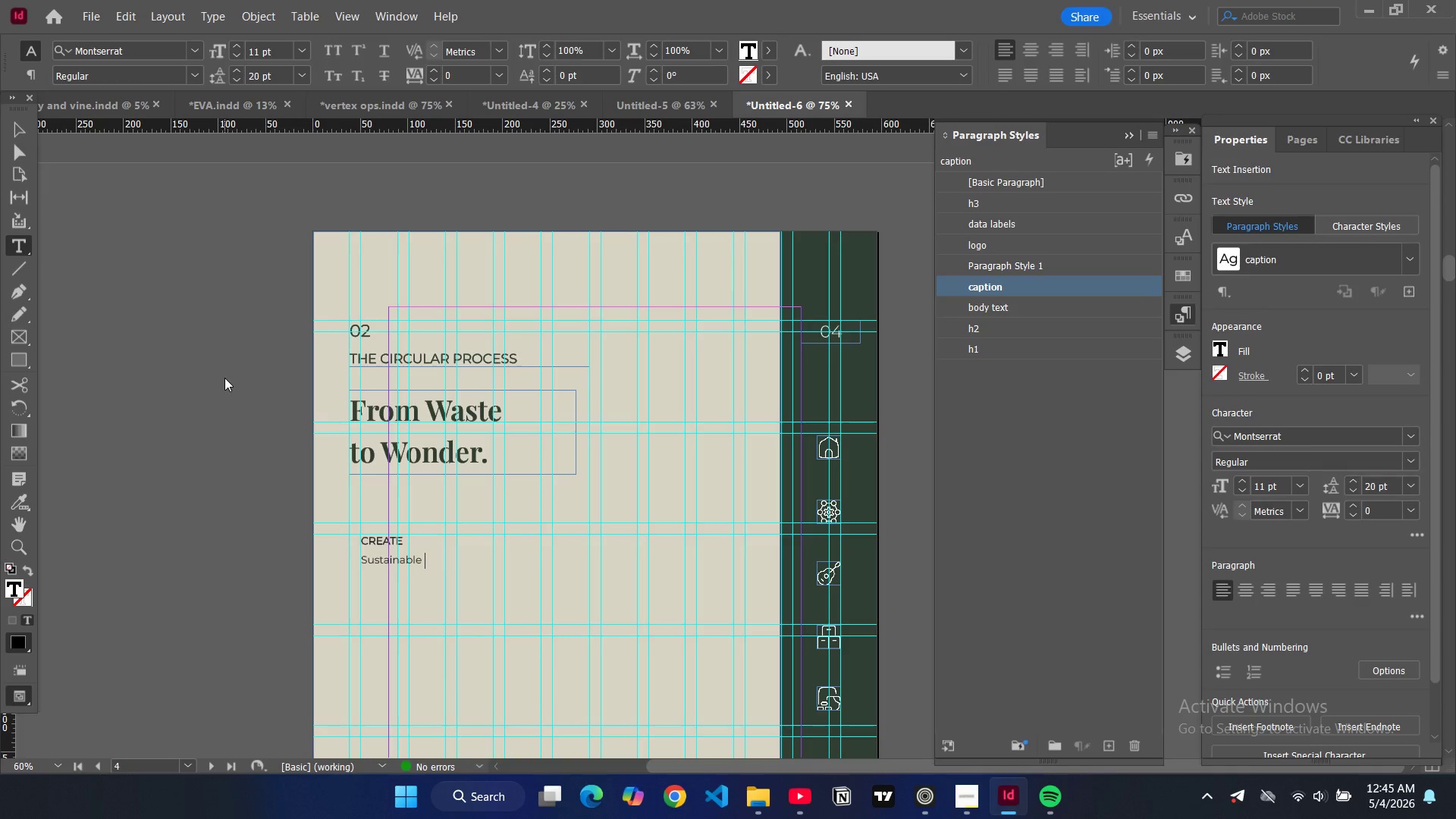 
type(materials for beautiful interiors.)
 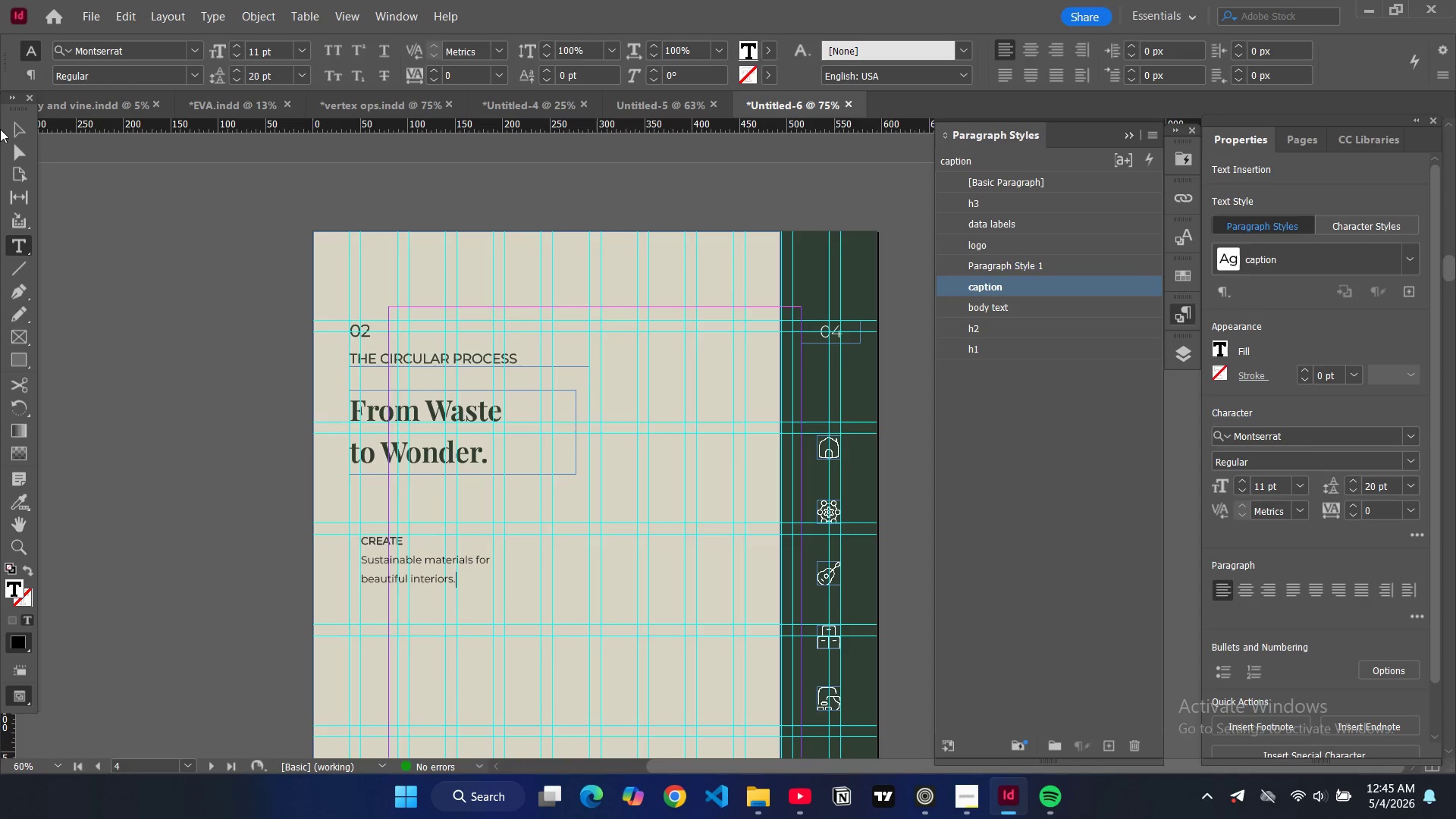 
left_click([22, 121])
 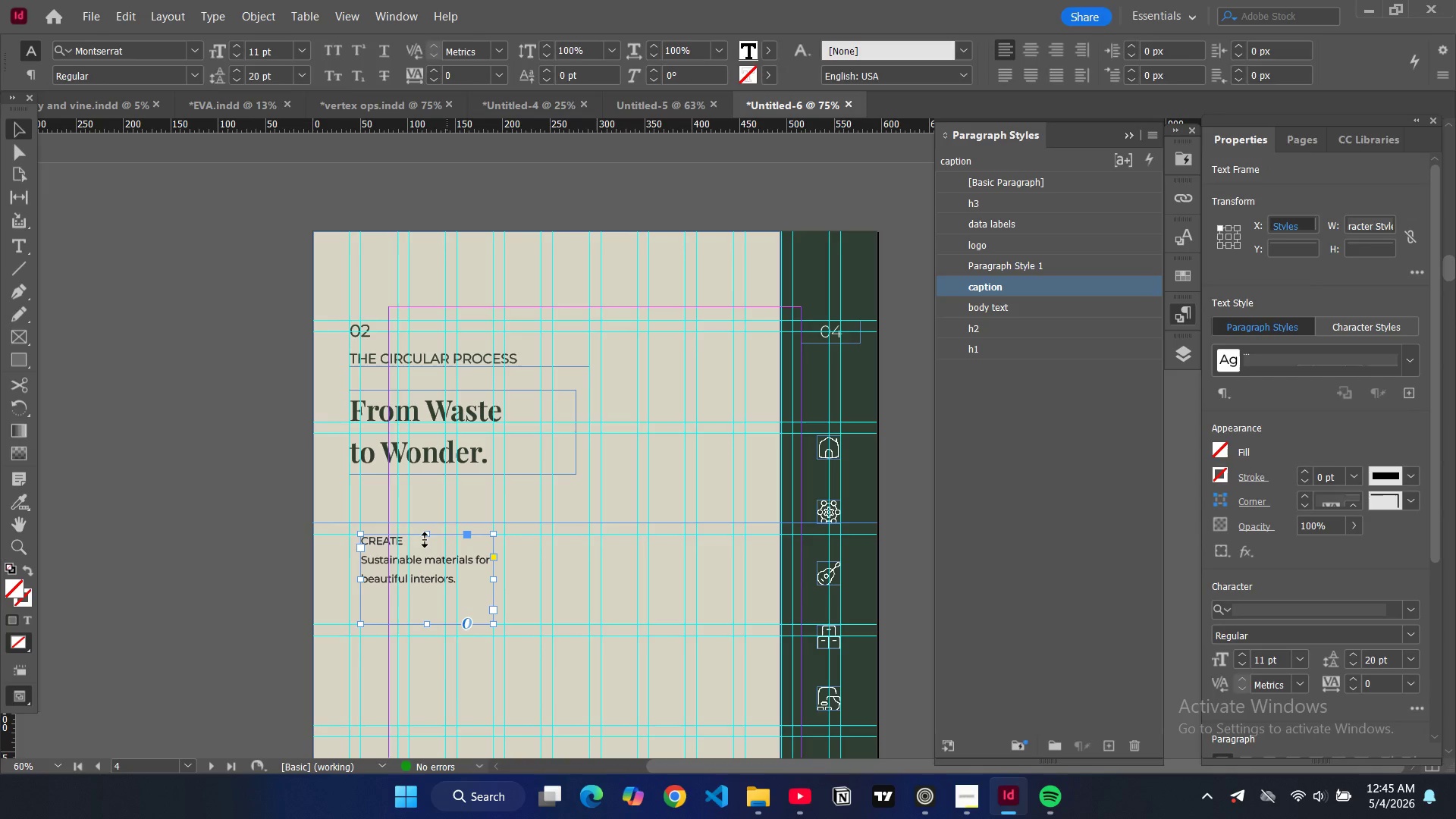 
double_click([425, 540])
 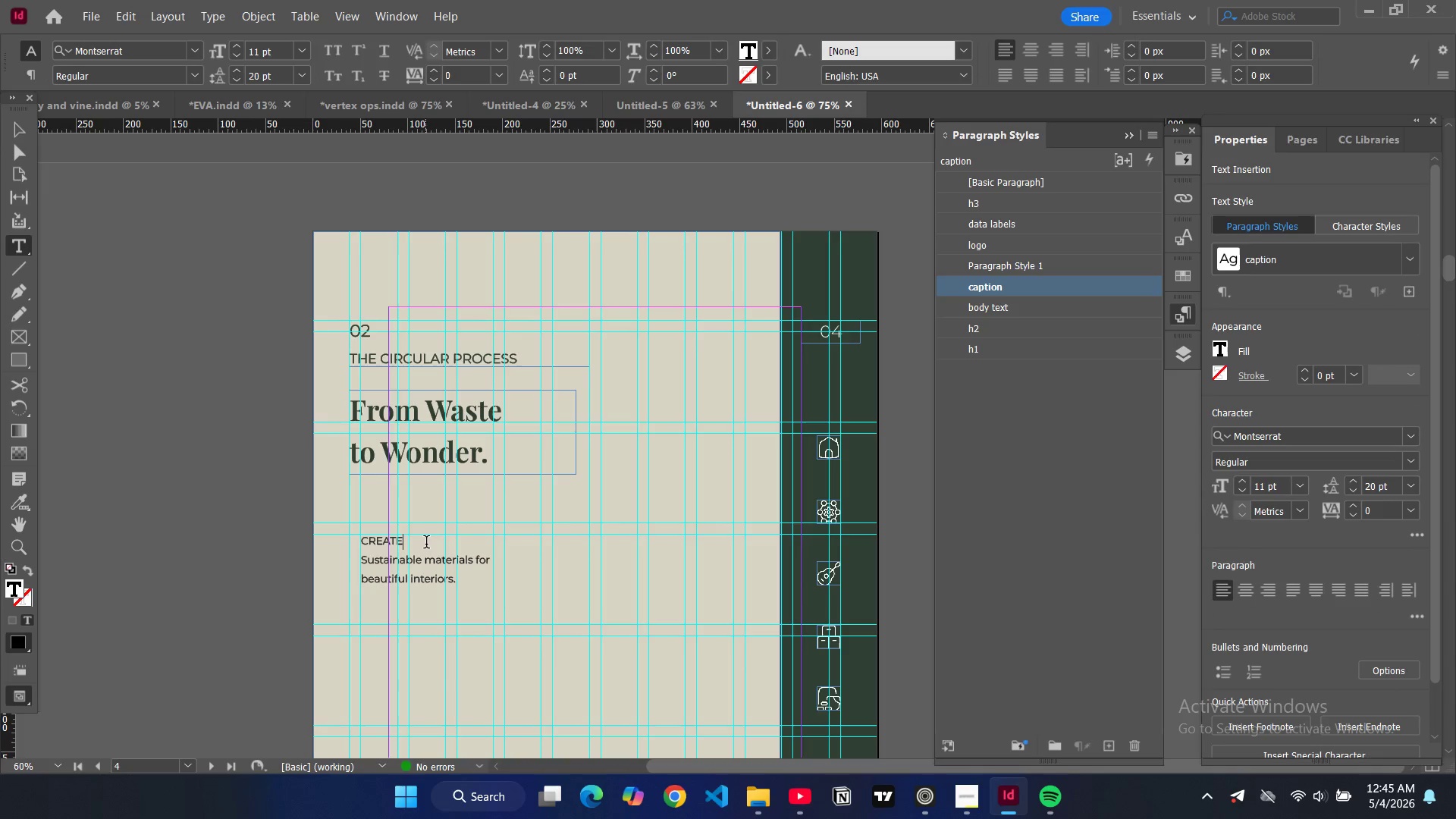 
key(Enter)
 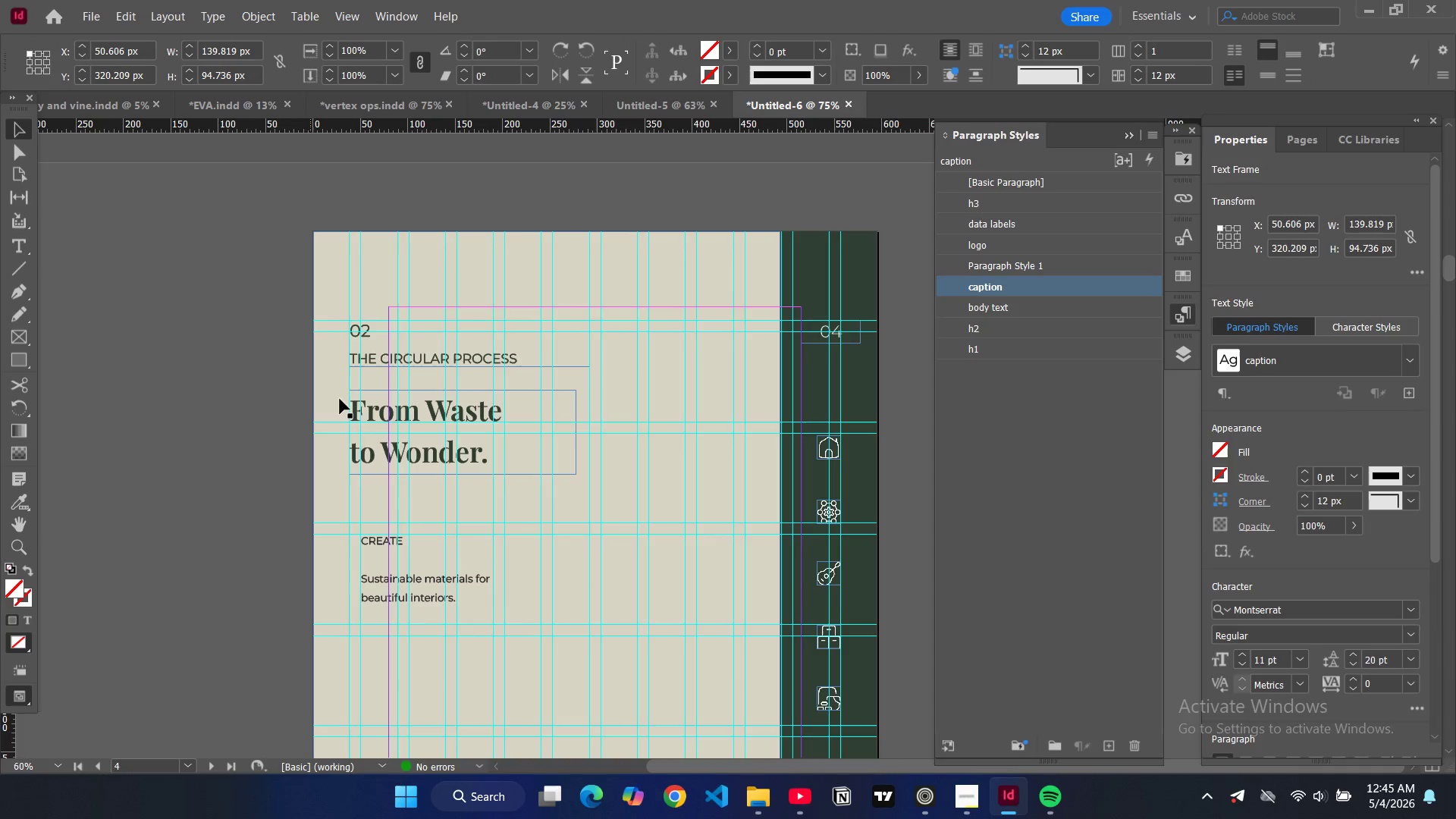 
wait(5.33)
 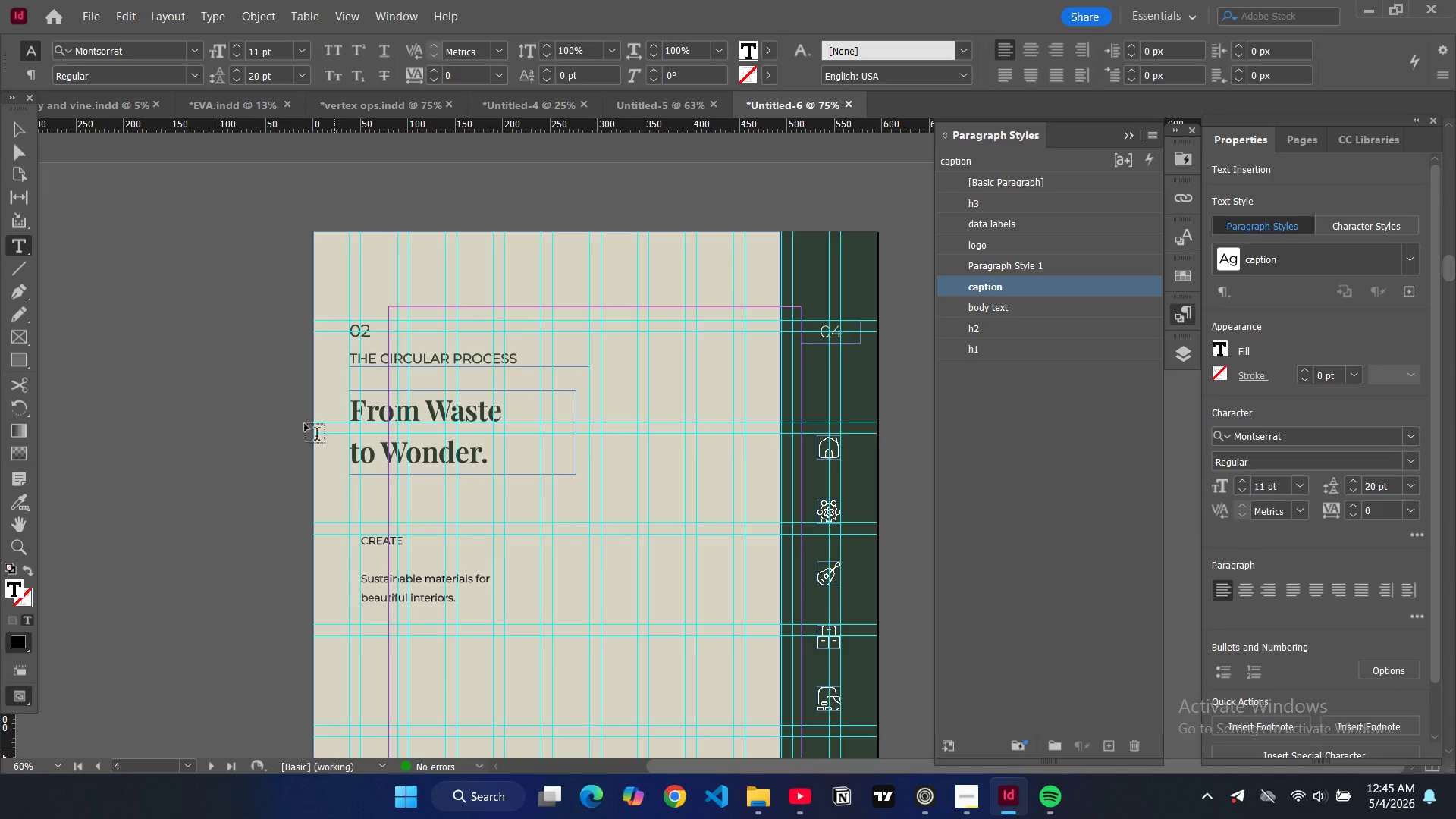 
left_click_drag(start_coordinate=[426, 623], to_coordinate=[429, 610])
 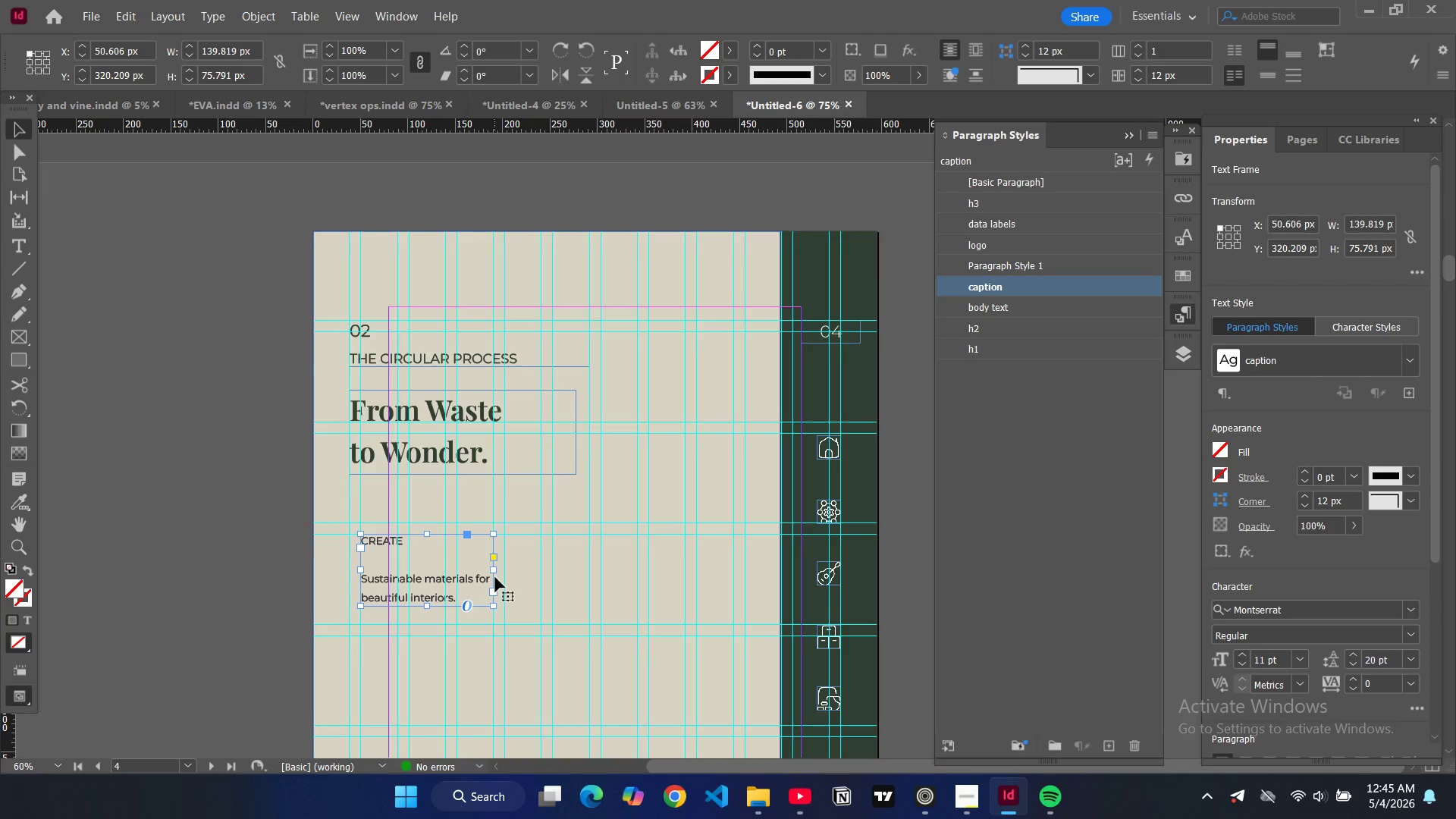 
left_click_drag(start_coordinate=[494, 570], to_coordinate=[446, 571])
 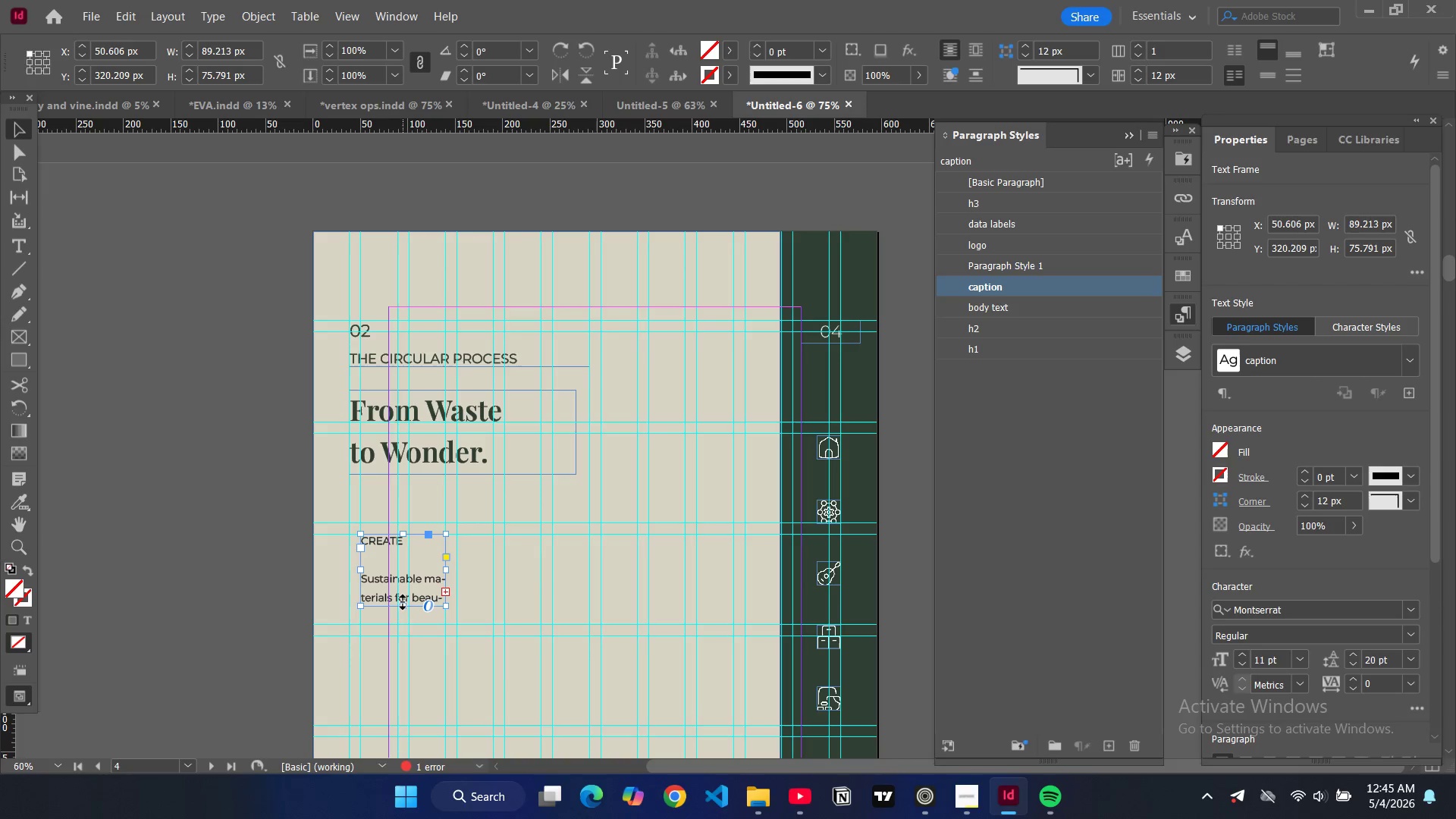 
left_click_drag(start_coordinate=[403, 604], to_coordinate=[405, 623])
 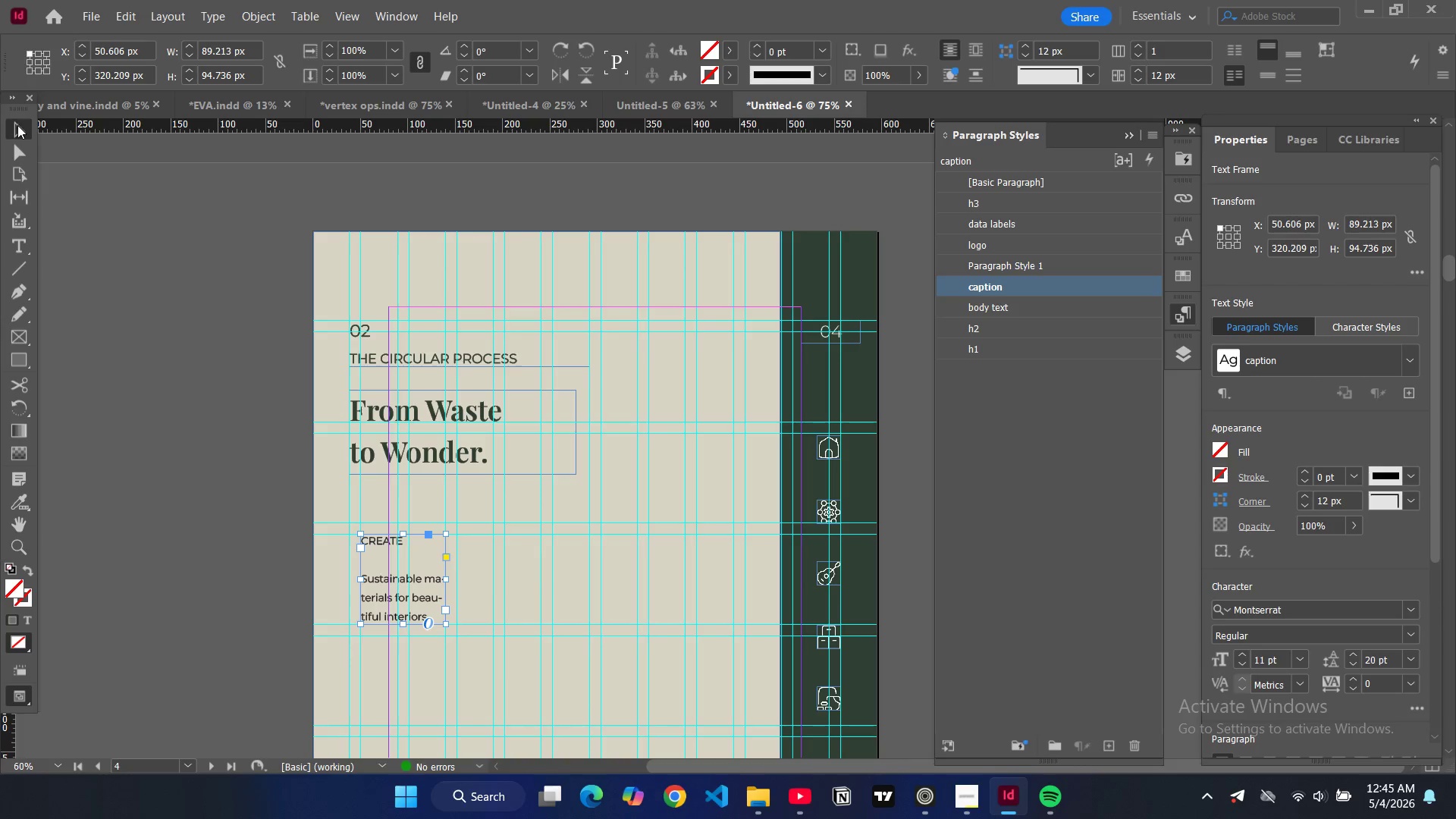 
double_click([187, 302])
 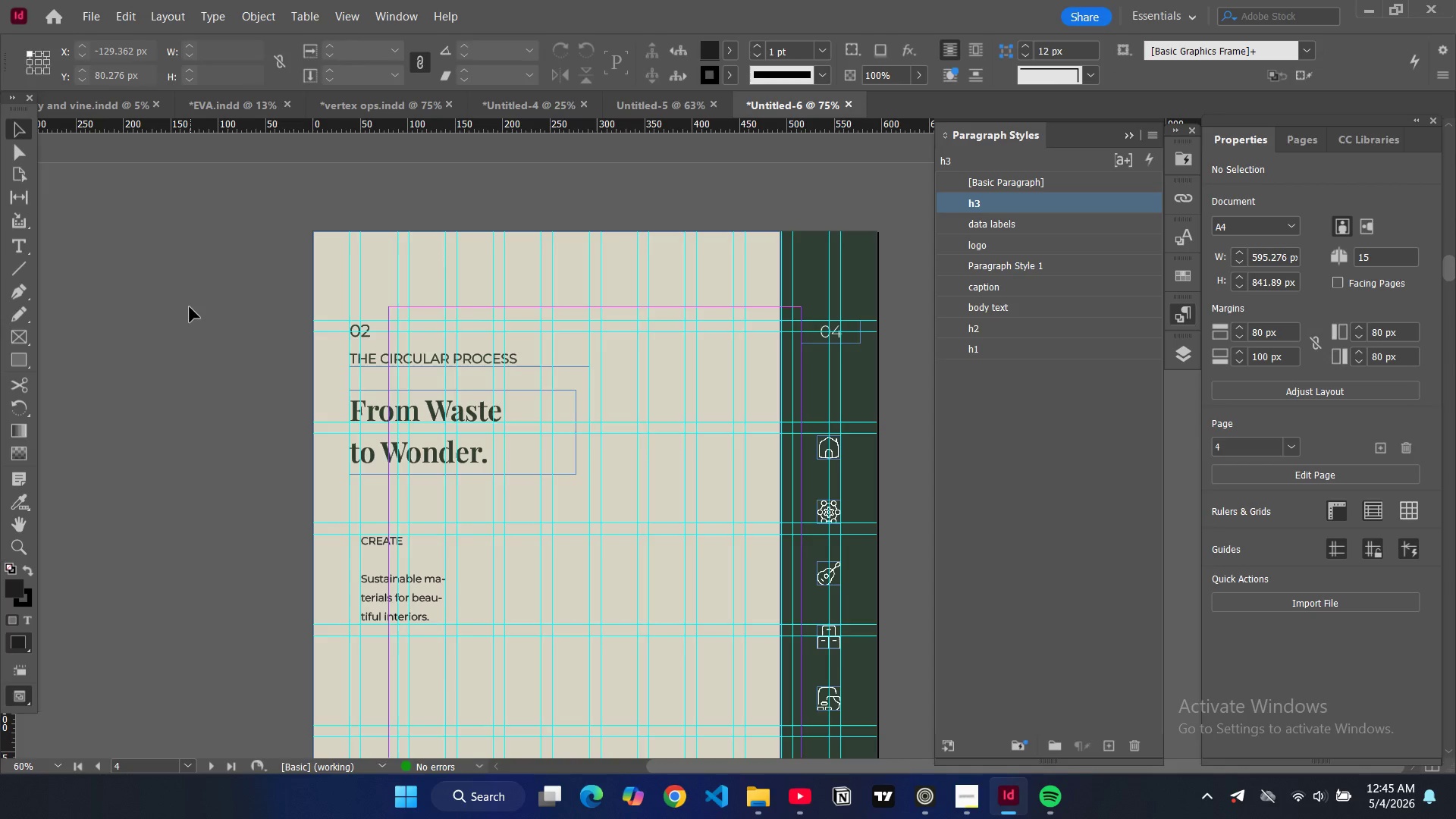 
type(ww)
 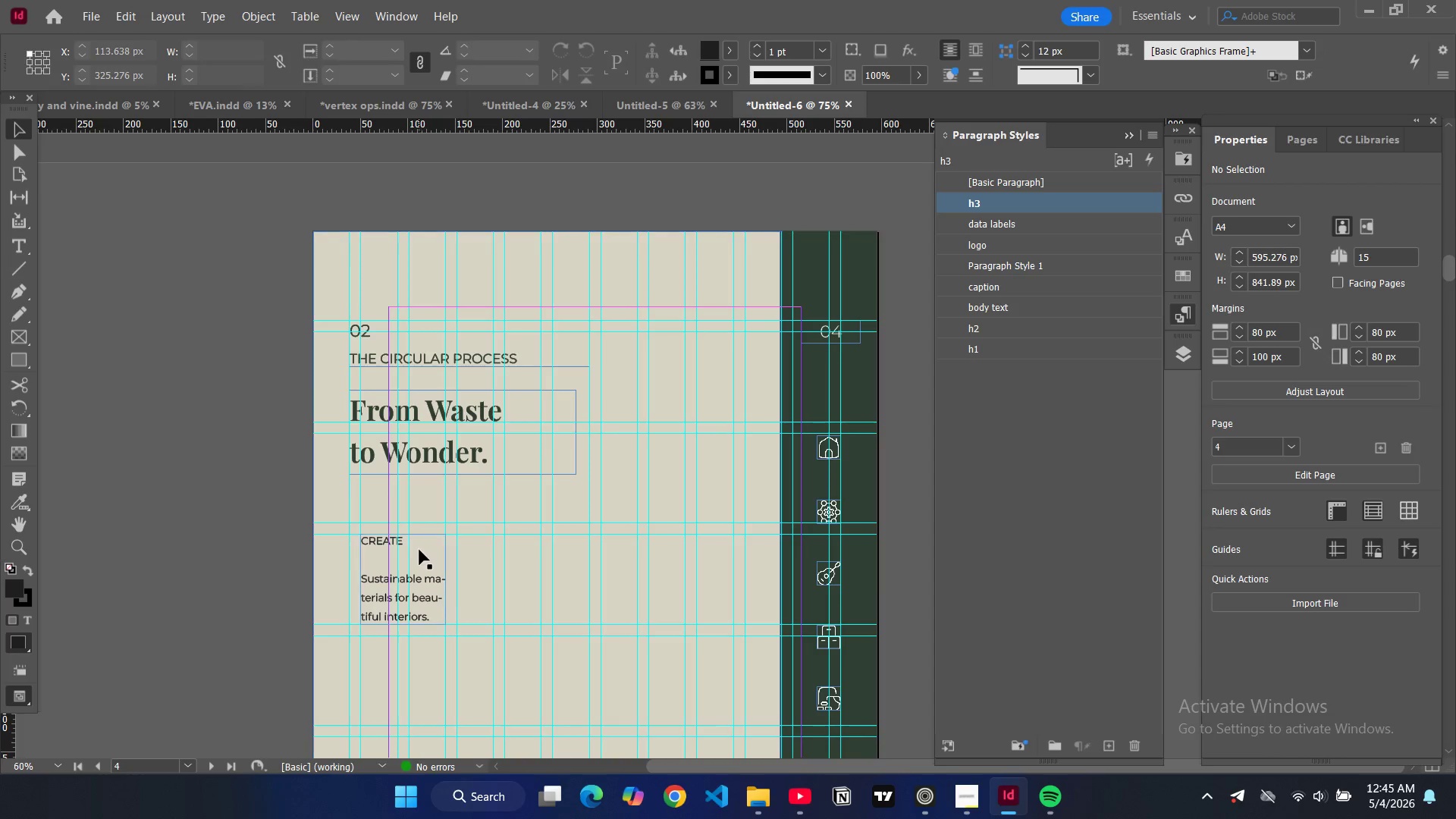 
left_click([421, 554])
 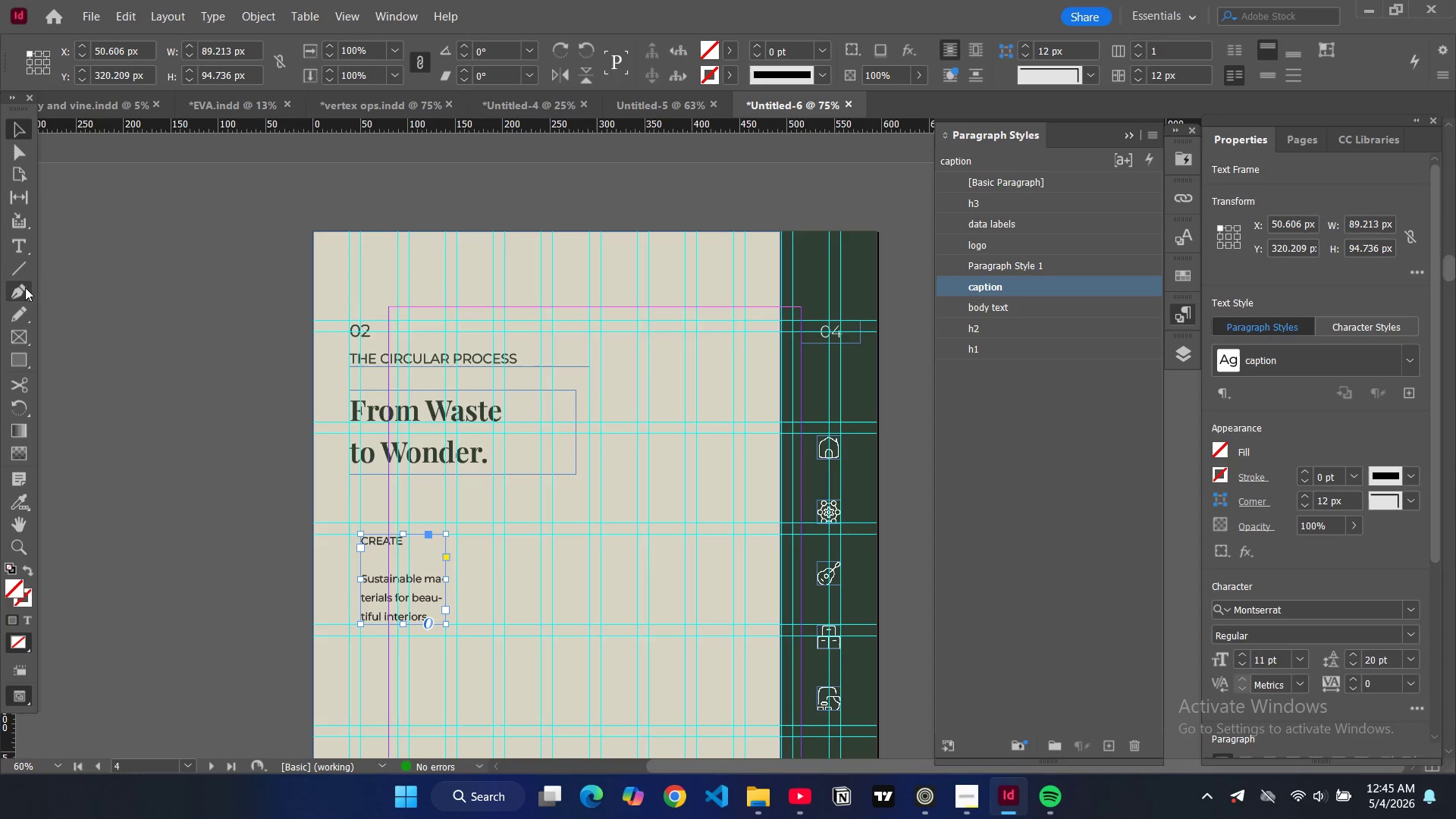 
left_click([19, 273])
 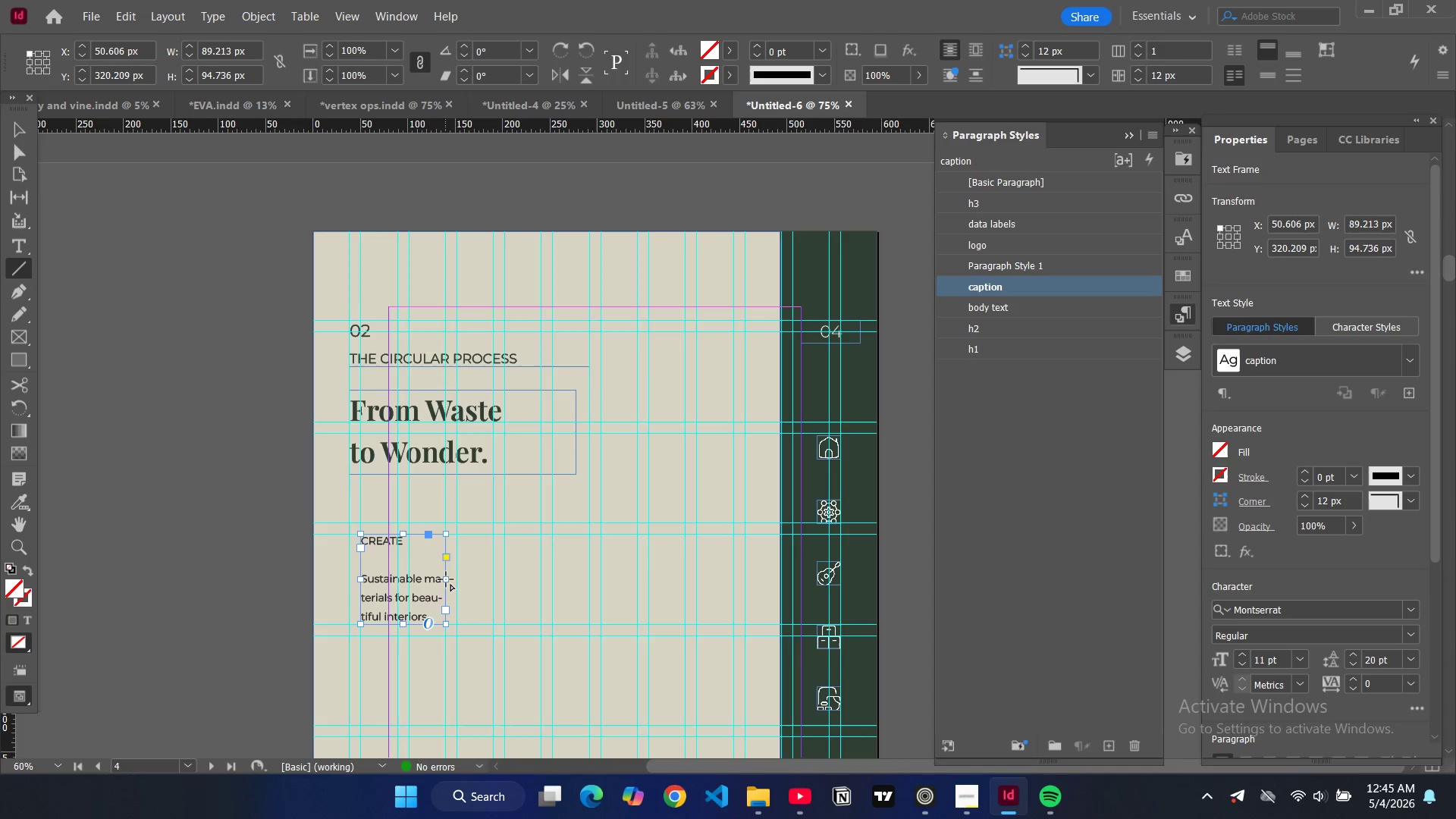 
left_click_drag(start_coordinate=[446, 579], to_coordinate=[492, 579])
 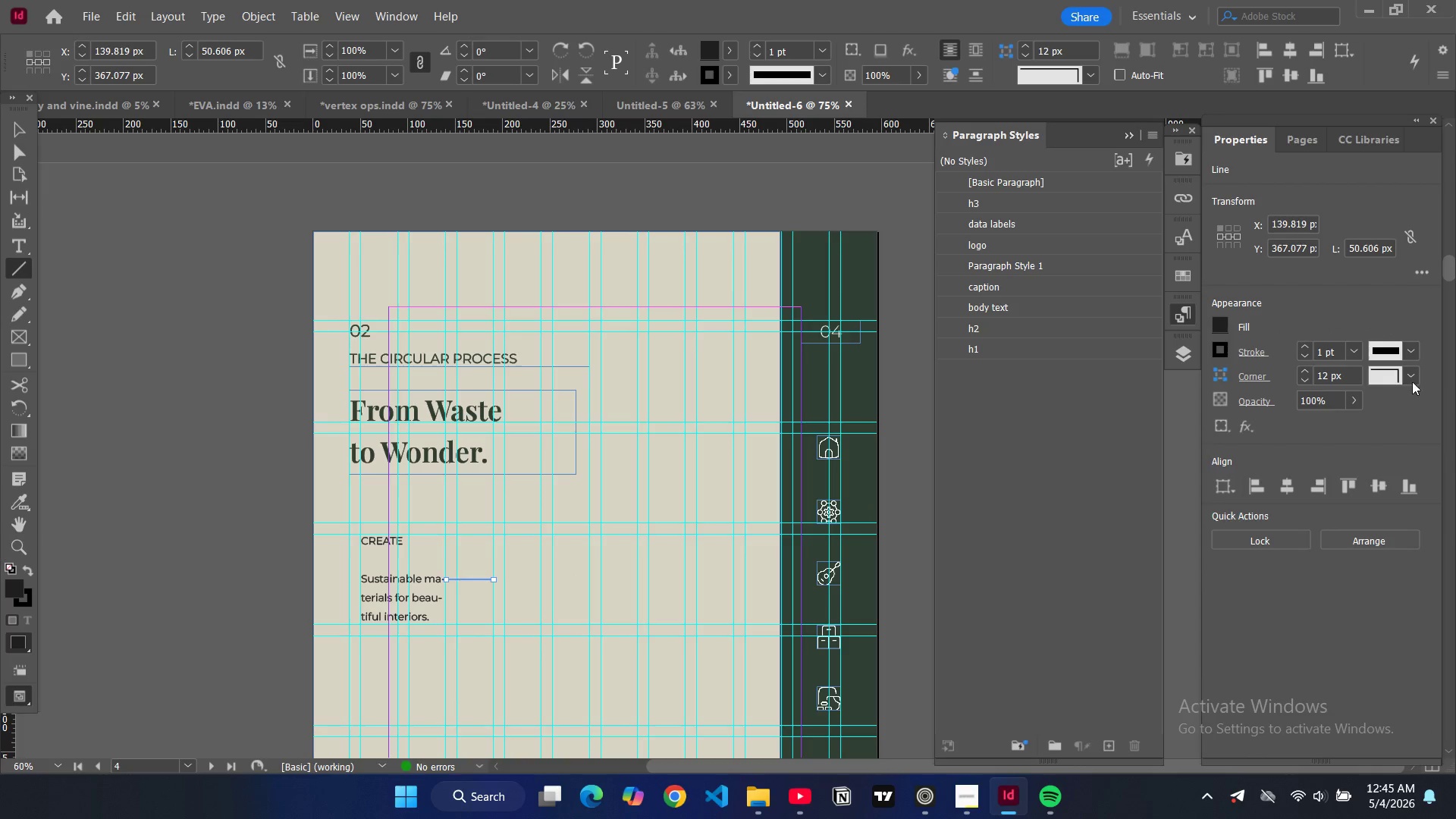 
left_click([1411, 349])
 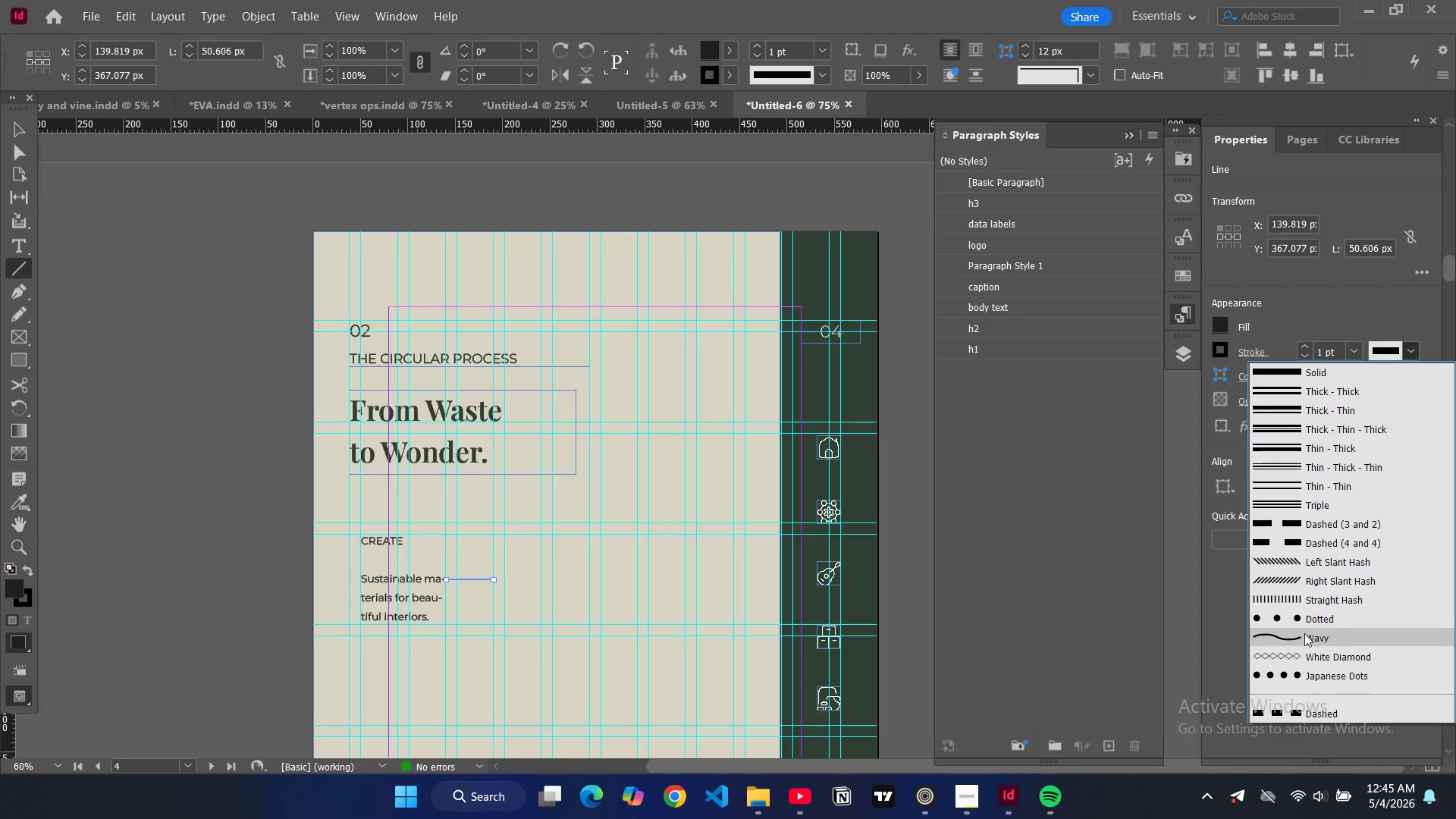 
left_click([1304, 617])
 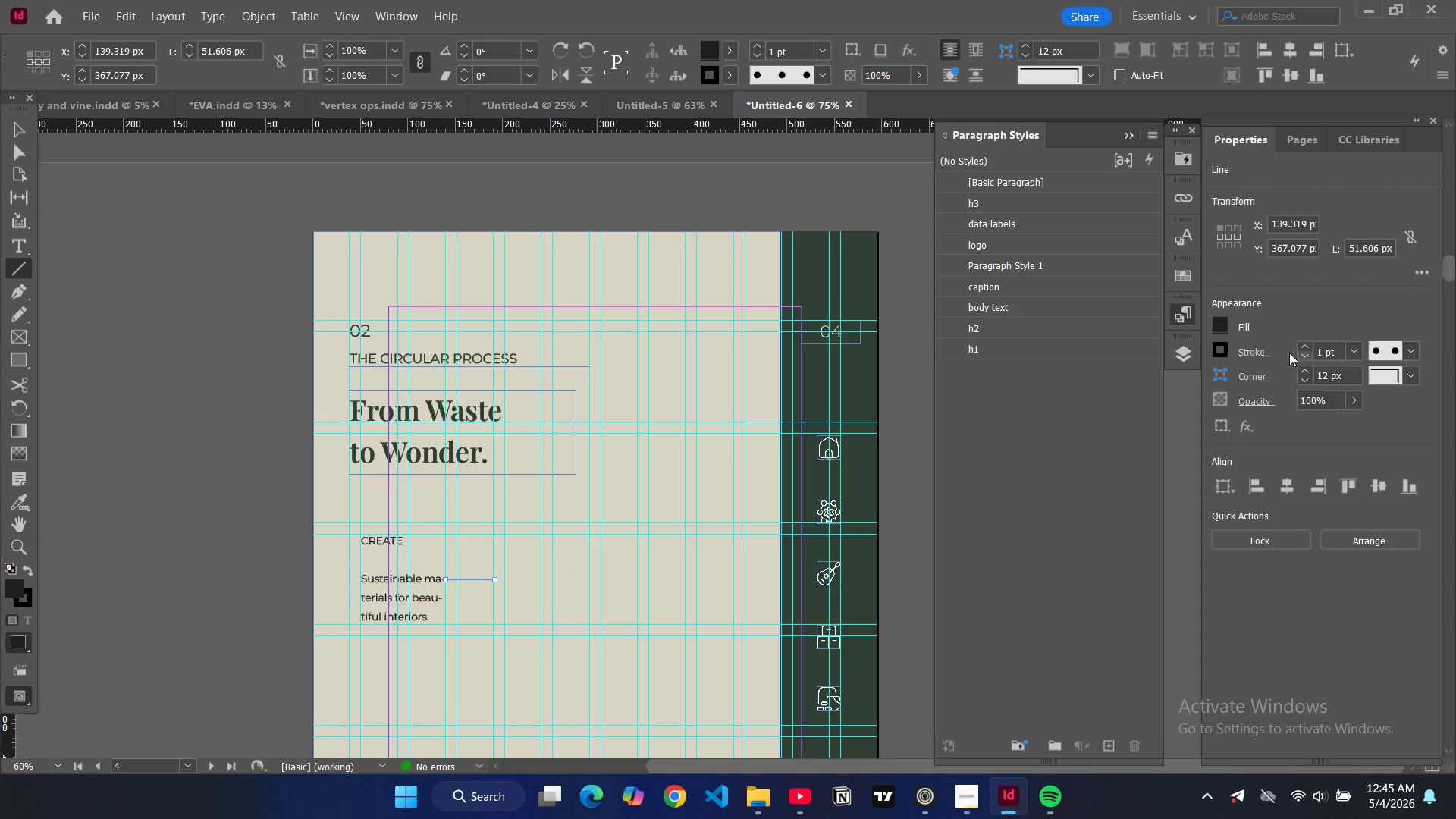 
left_click([1224, 351])
 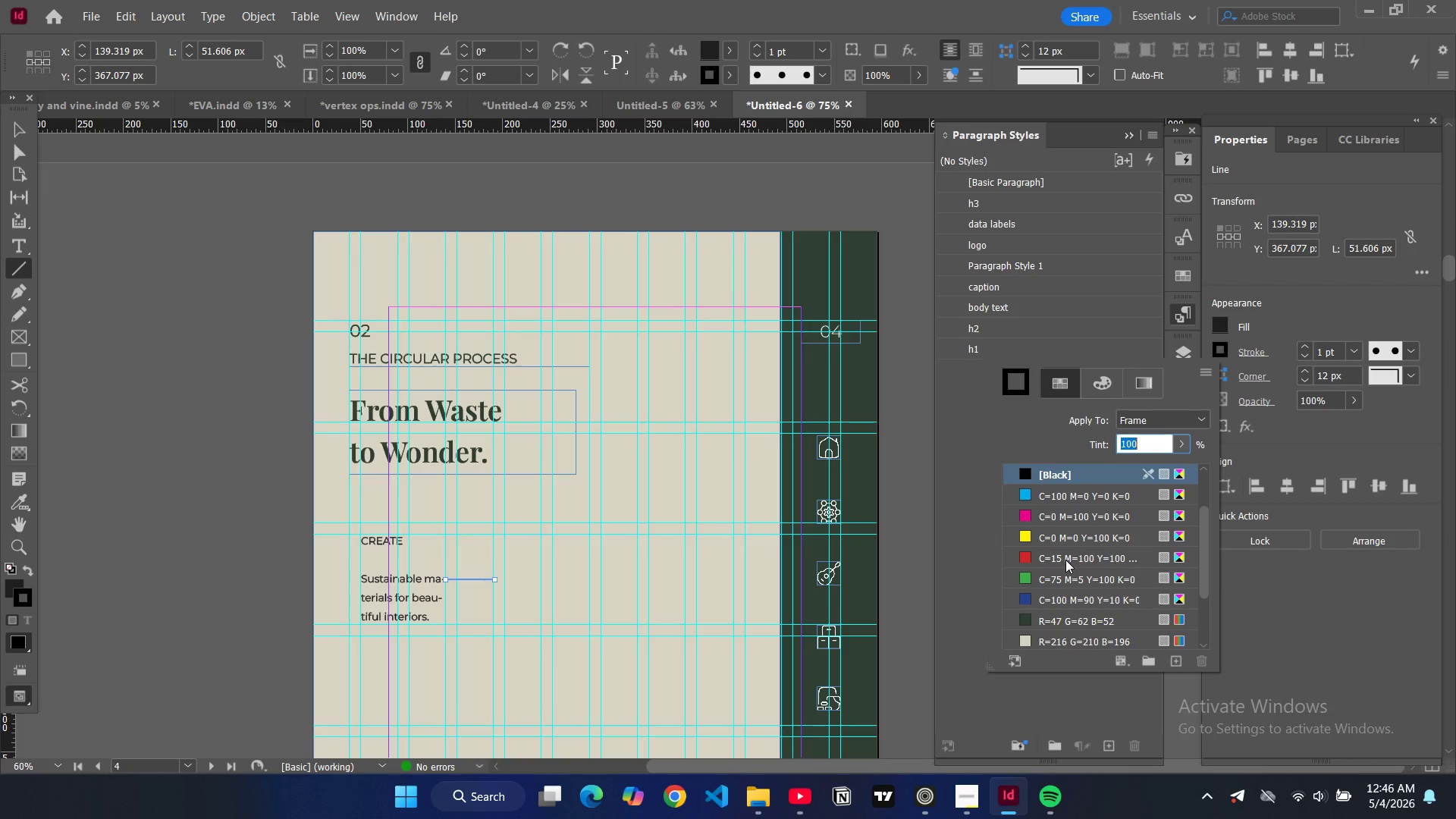 
scroll: coordinate [1056, 601], scroll_direction: down, amount: 3.0
 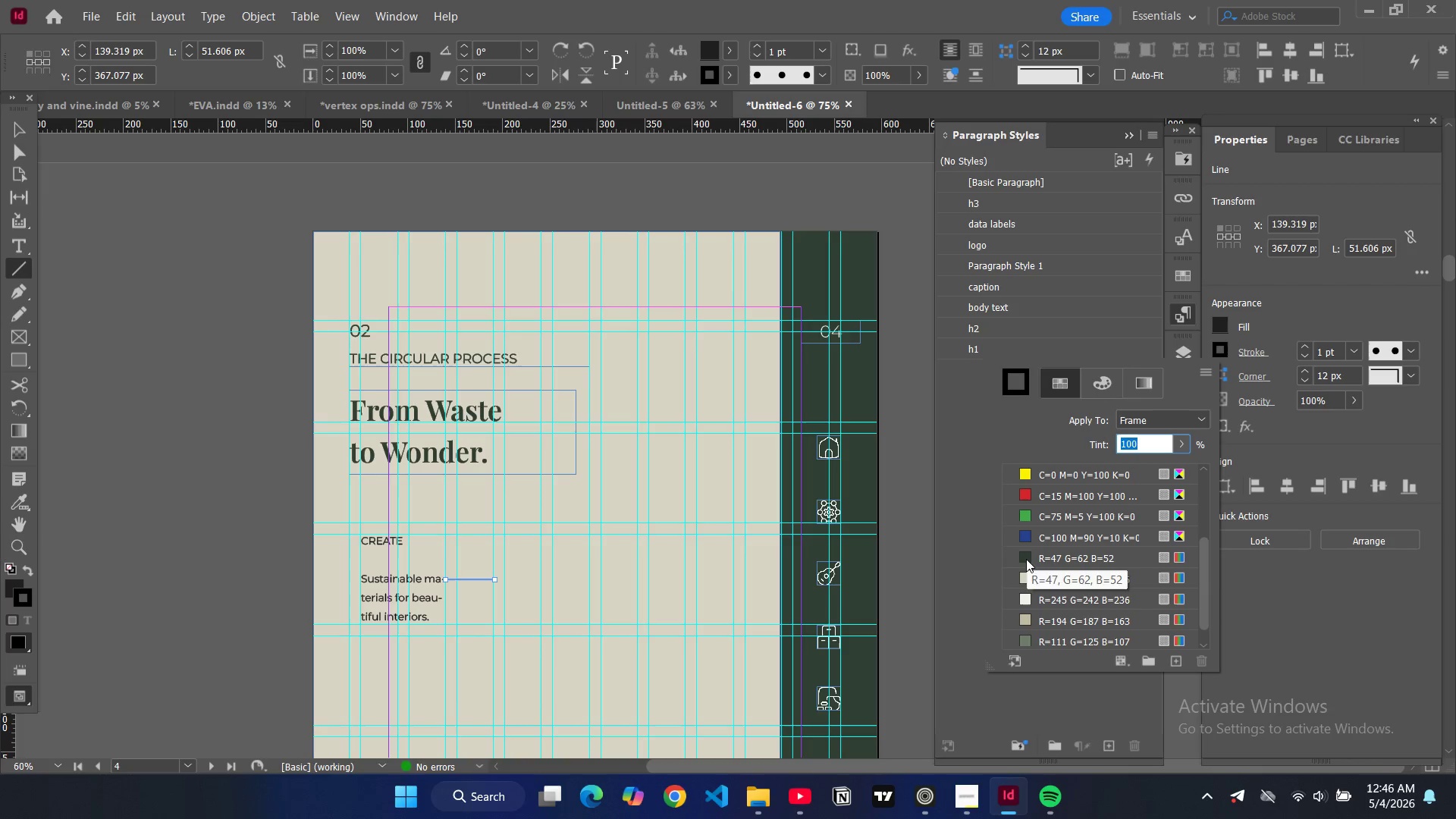 
left_click([1026, 559])
 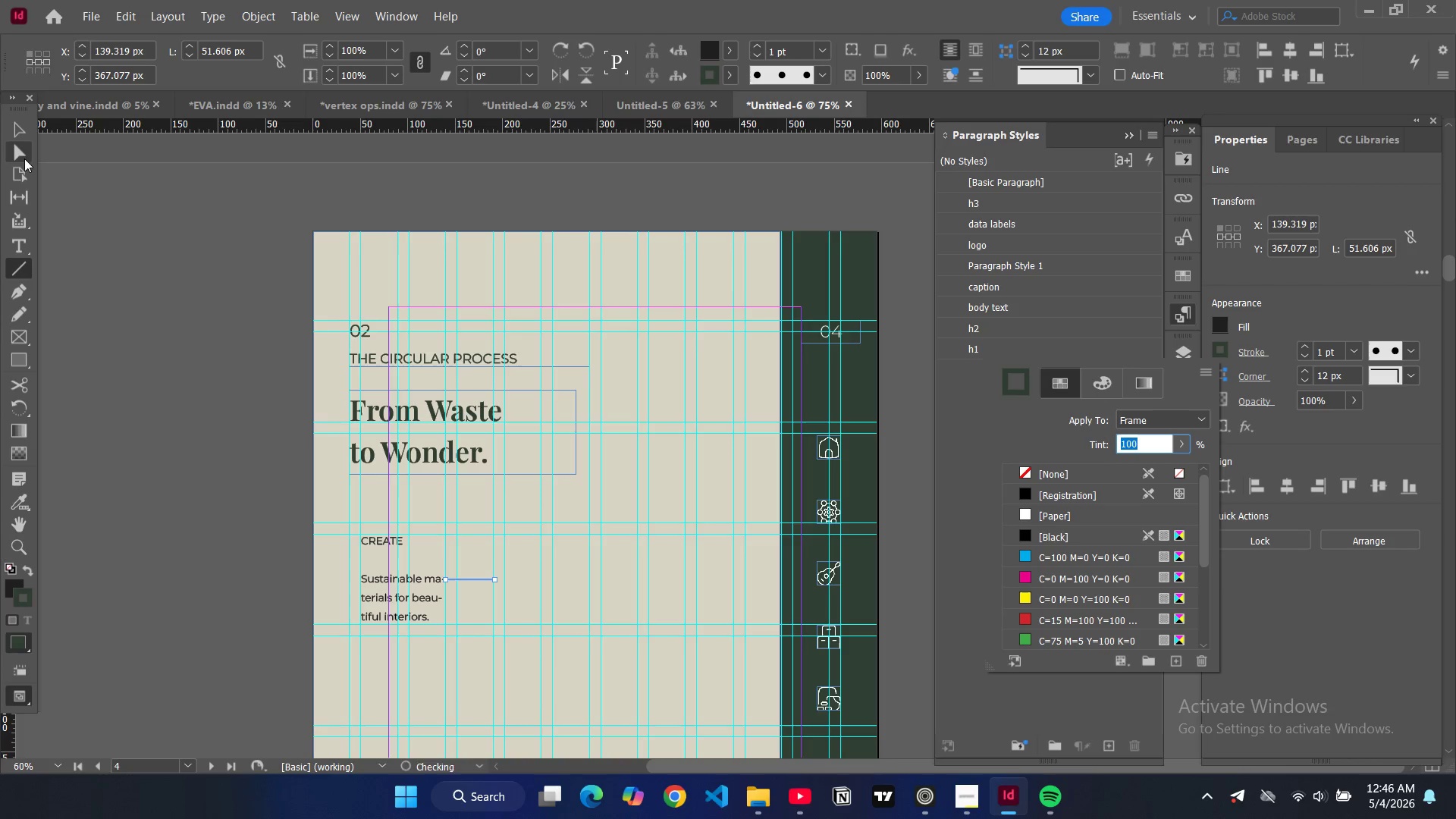 
left_click([18, 136])
 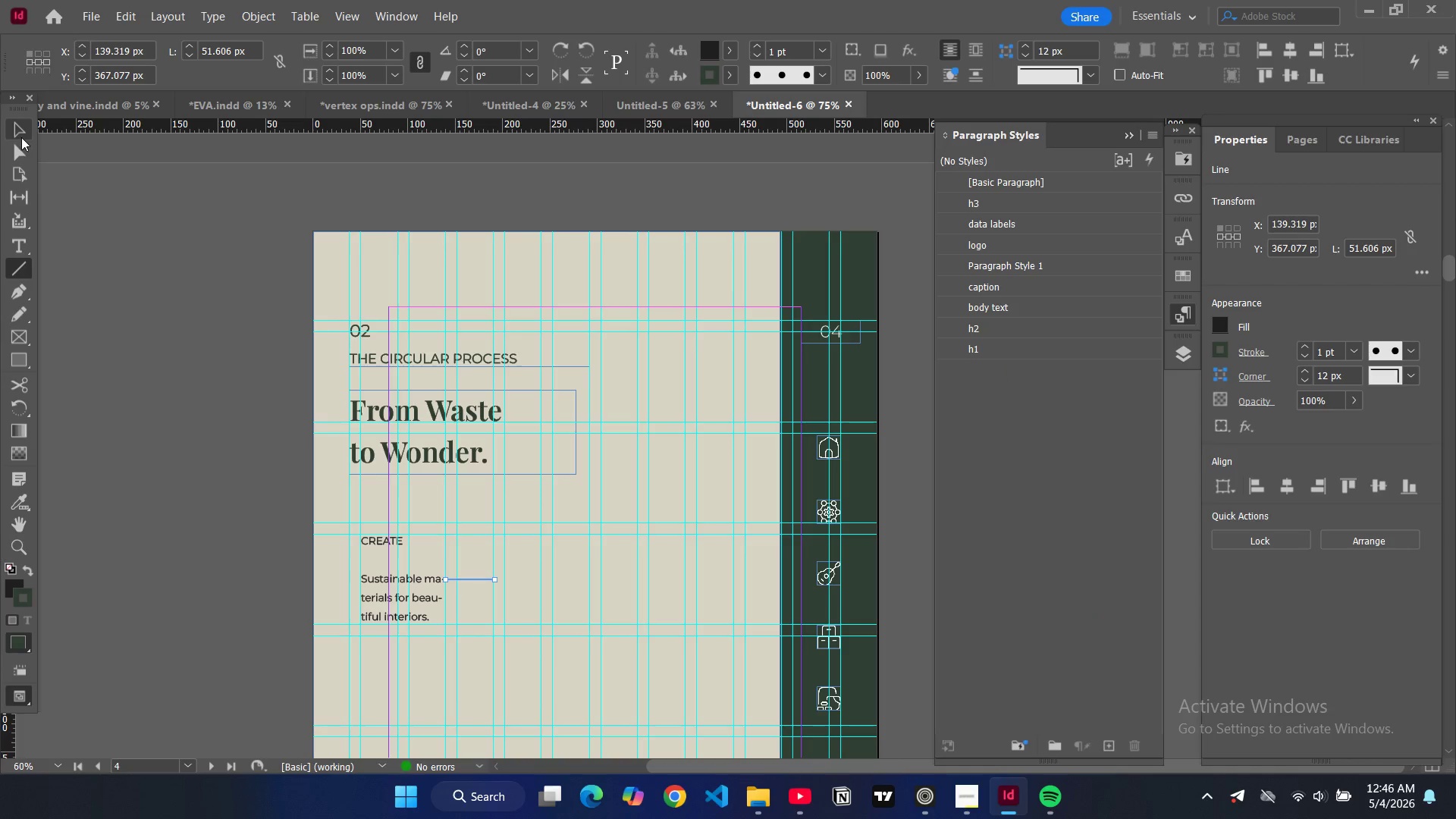 
left_click([21, 137])
 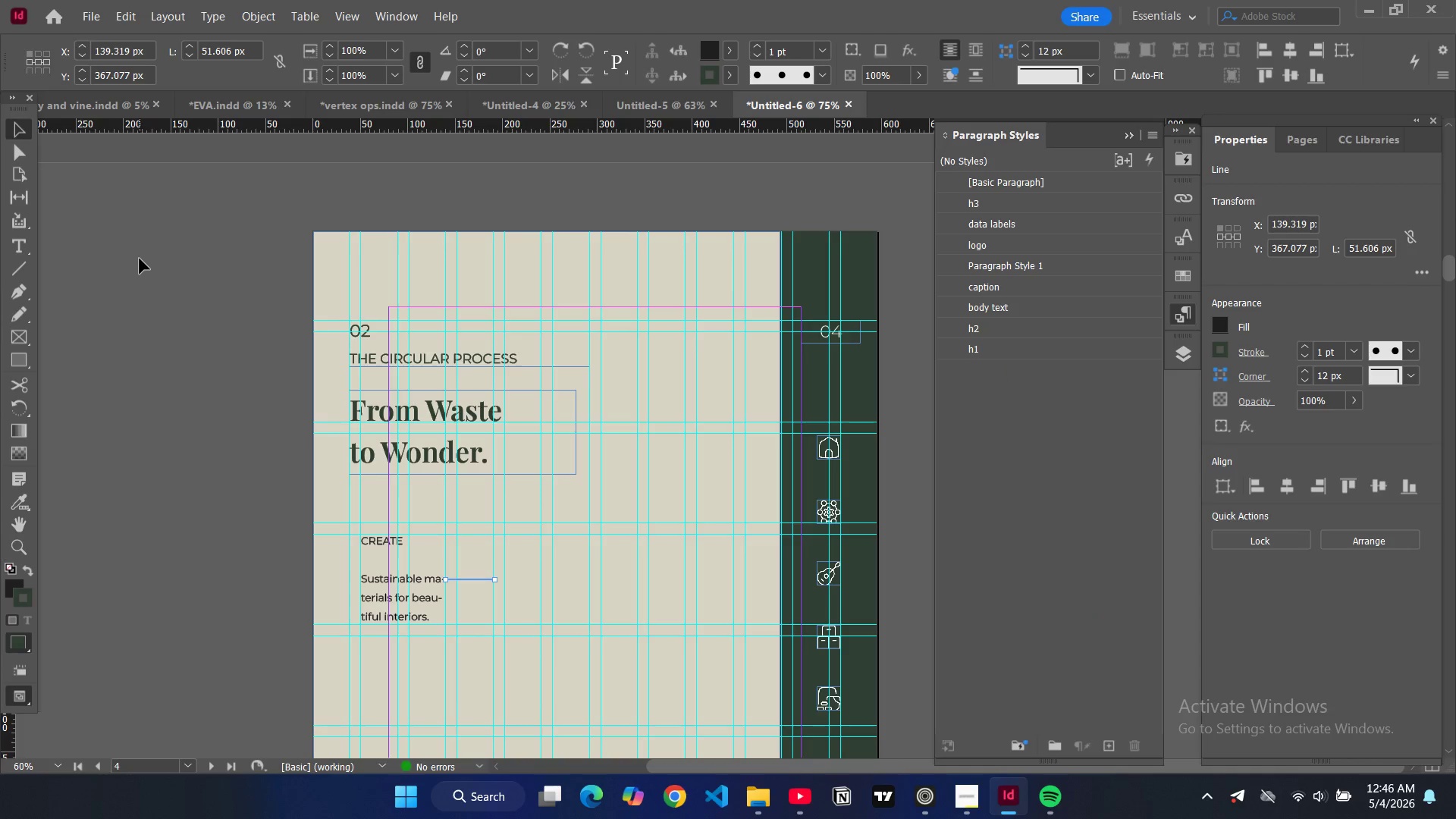 
left_click([140, 259])
 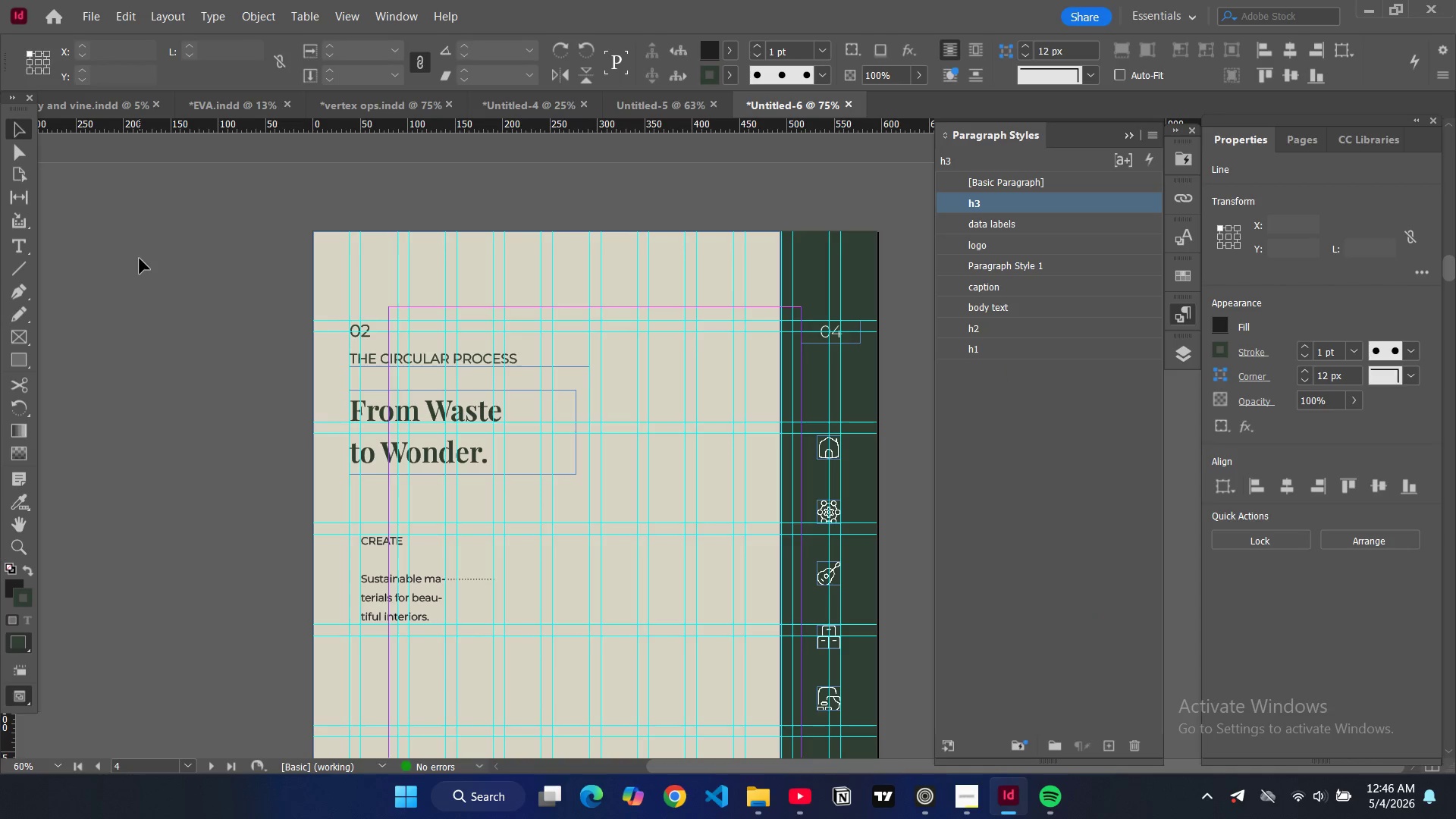 
type(ww)
 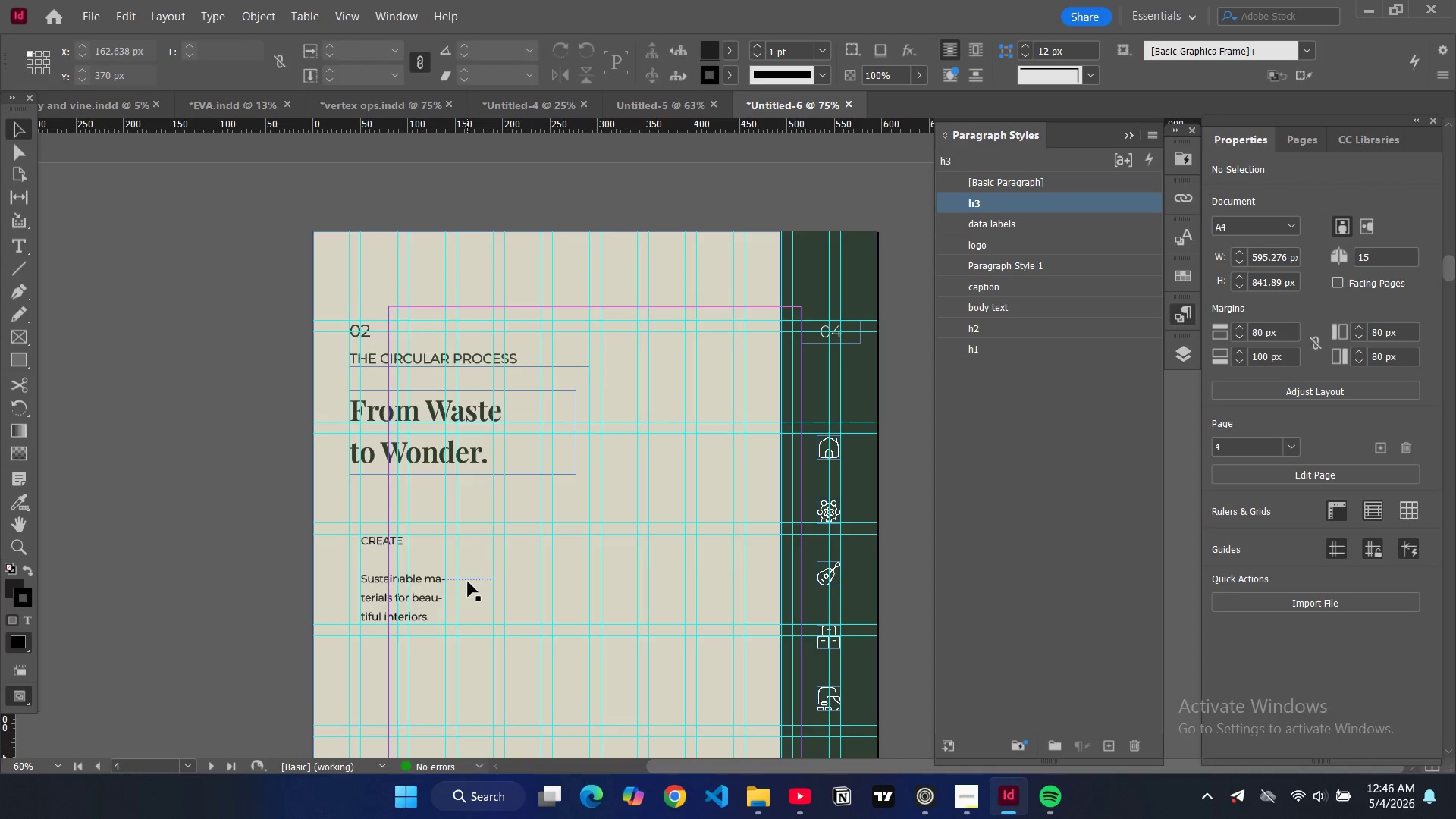 
left_click([466, 581])
 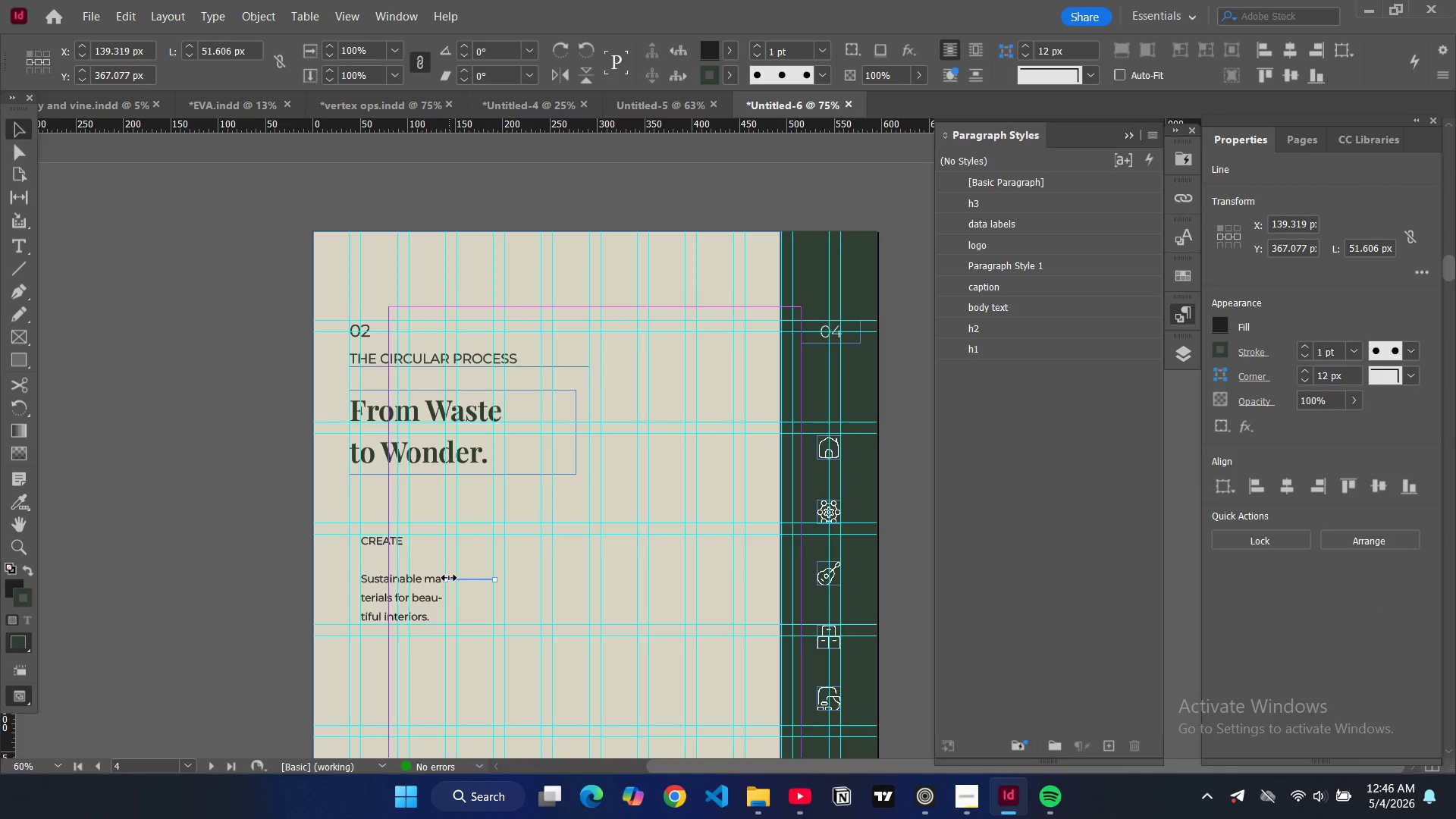 
left_click_drag(start_coordinate=[449, 579], to_coordinate=[459, 580])
 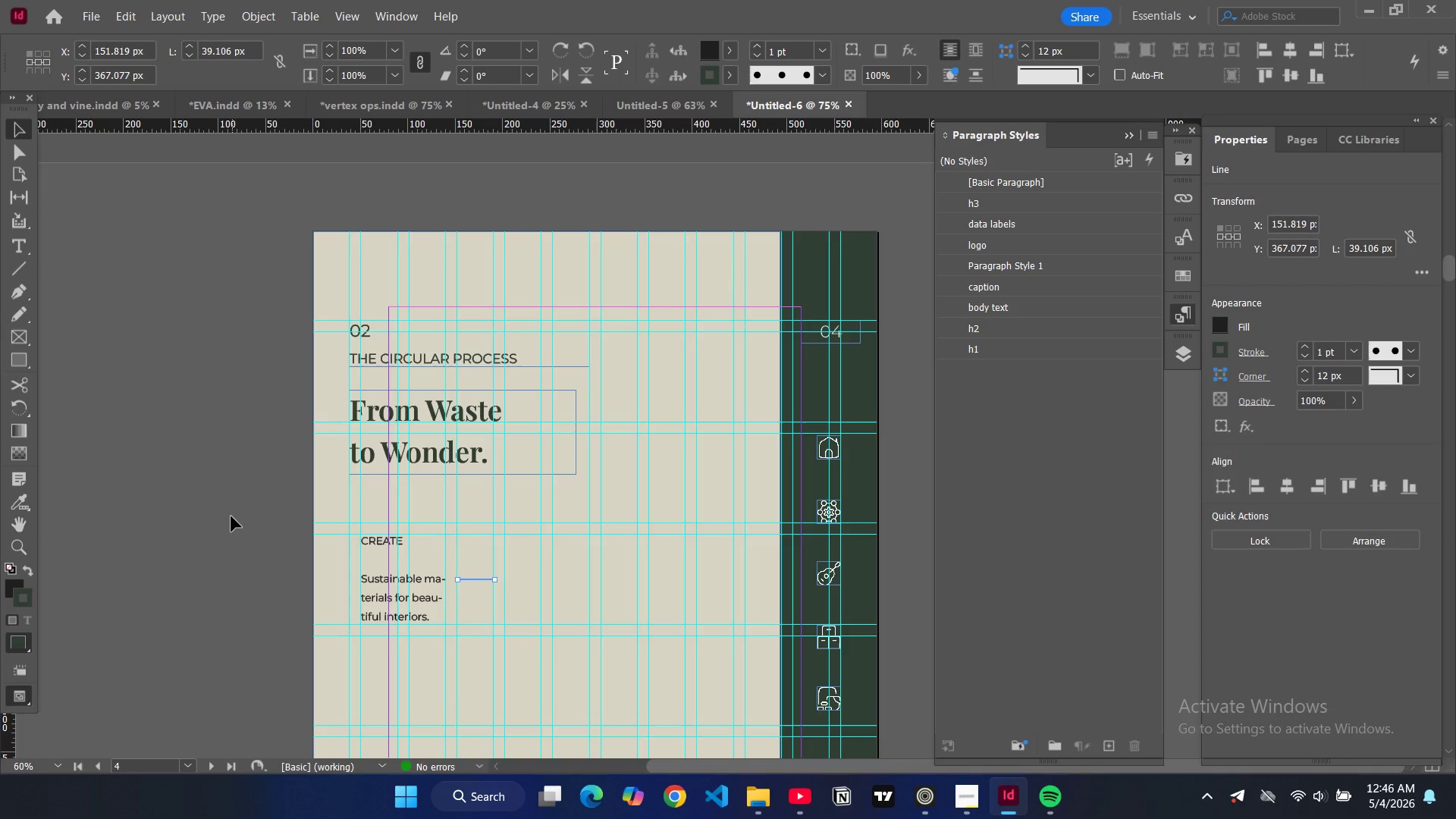 
left_click([231, 516])
 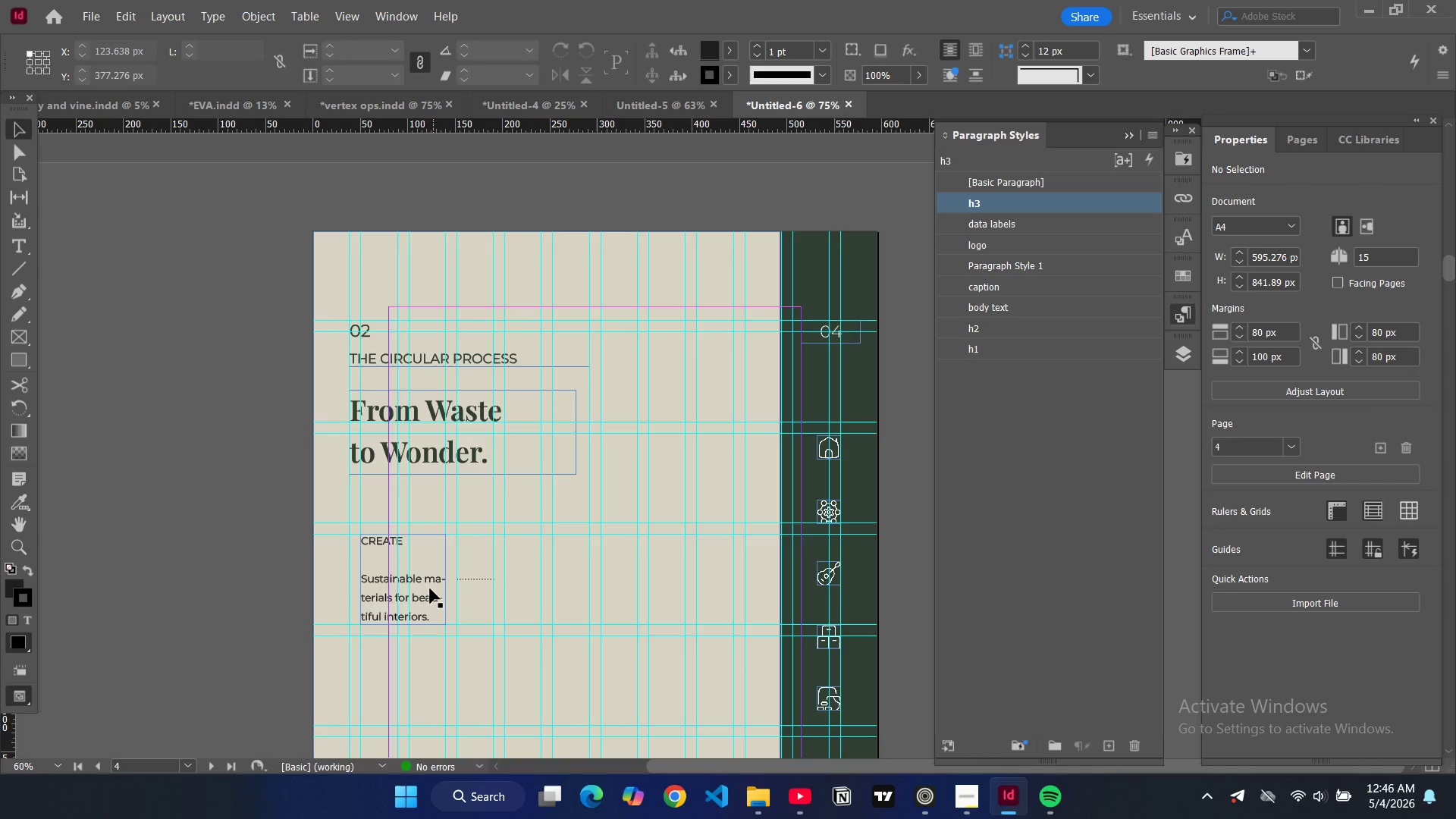 
left_click([421, 588])
 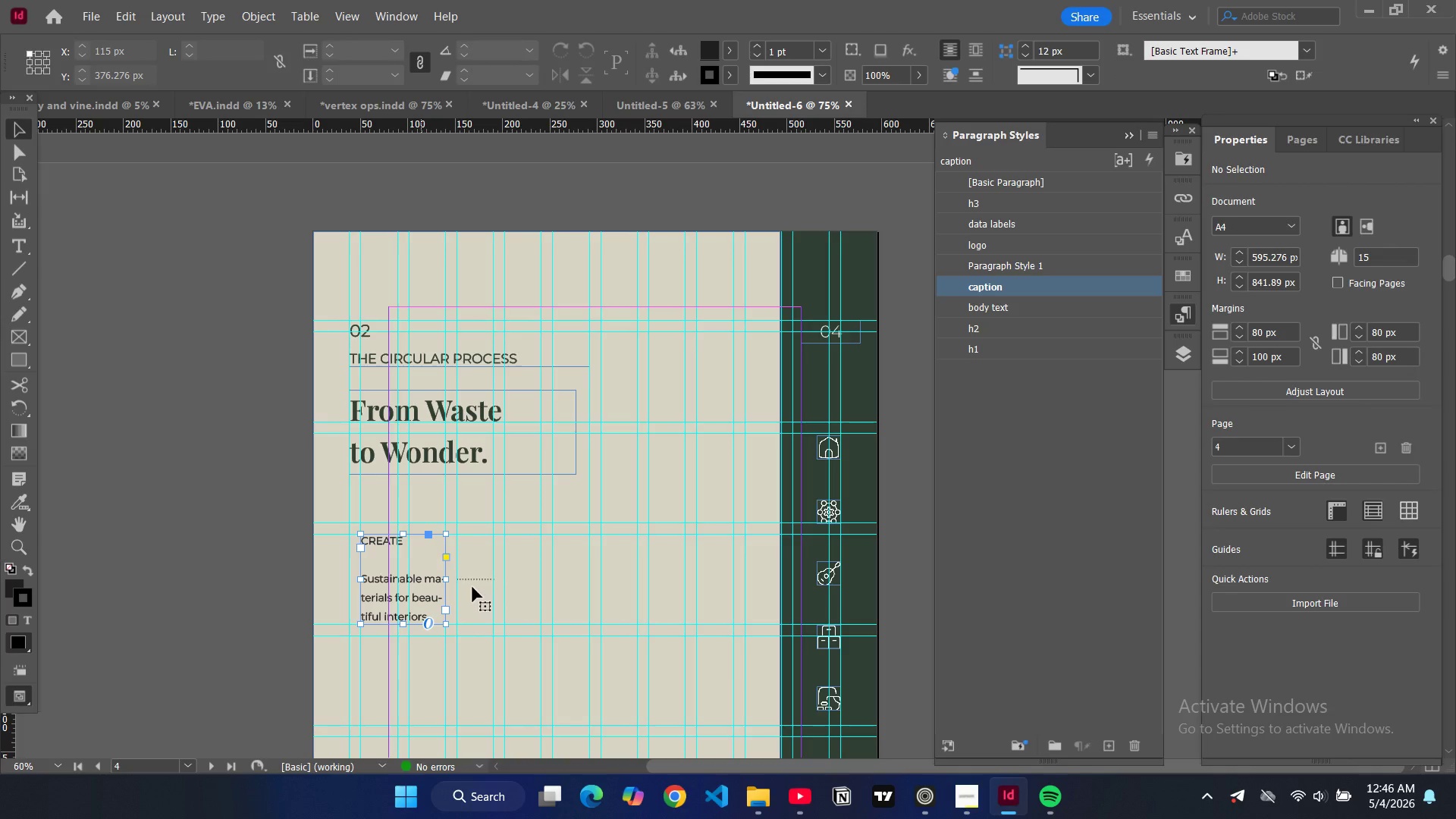 
key(Control+C)
 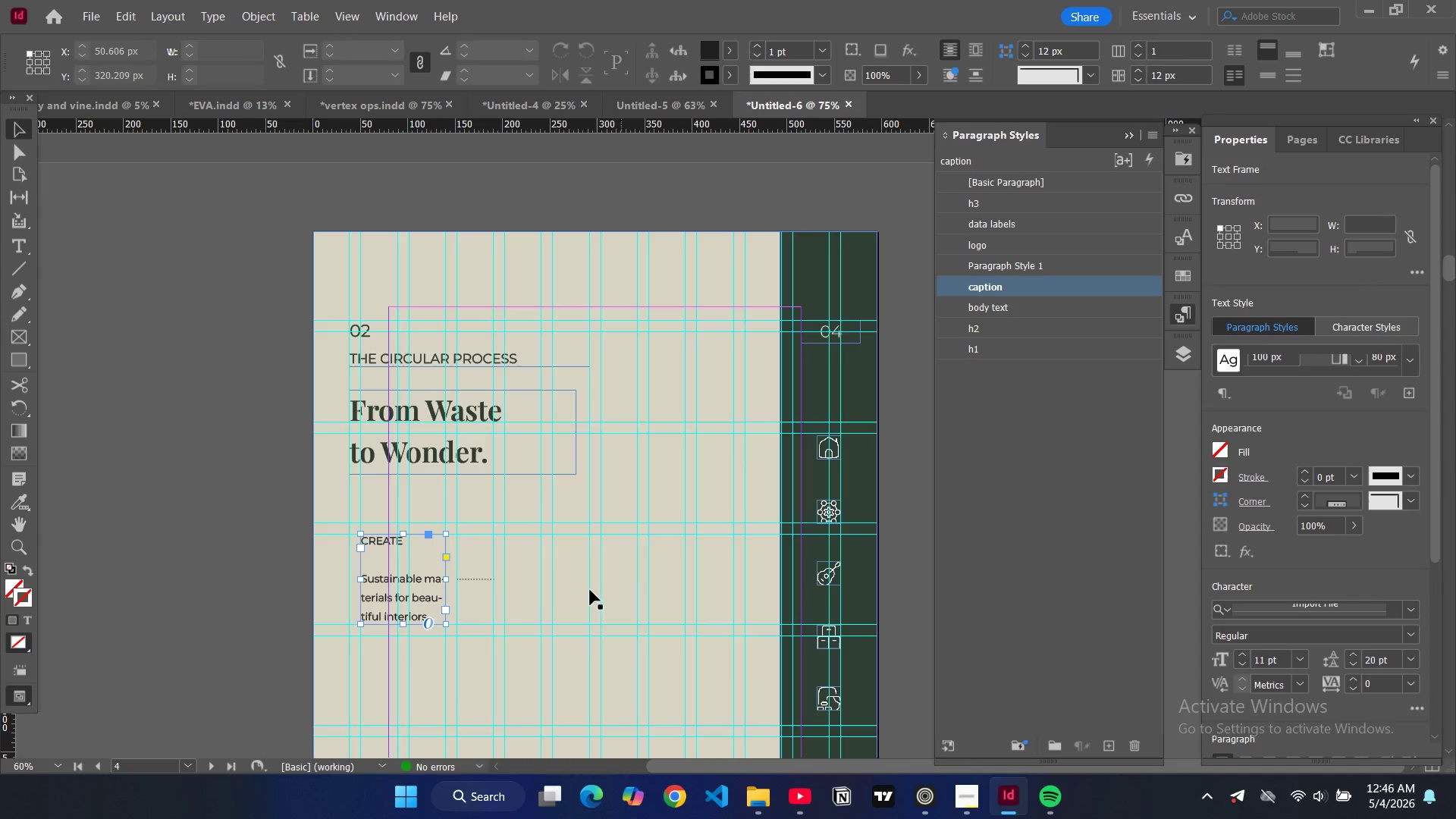 
key(Control+V)
 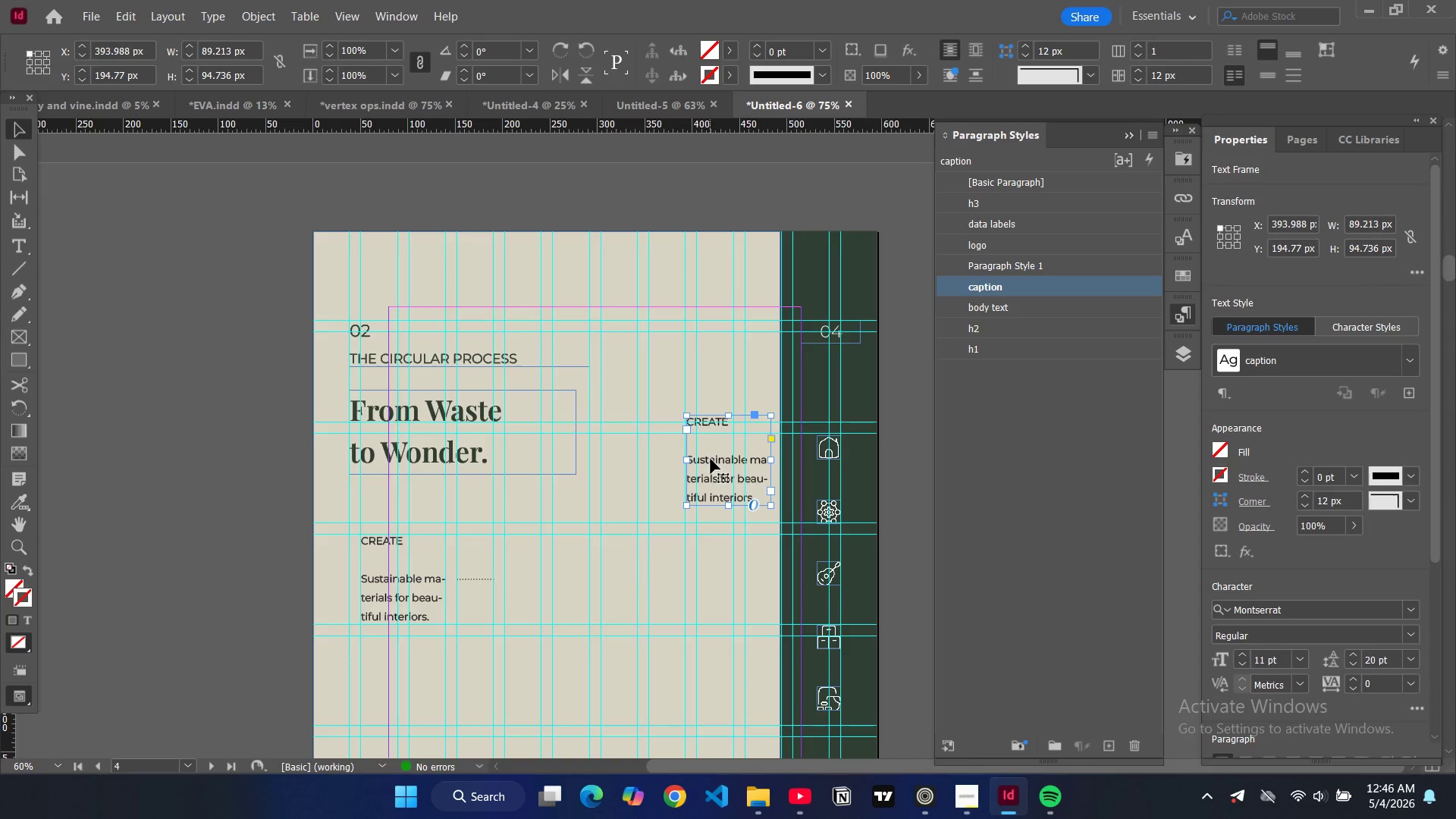 
left_click_drag(start_coordinate=[682, 492], to_coordinate=[502, 611])
 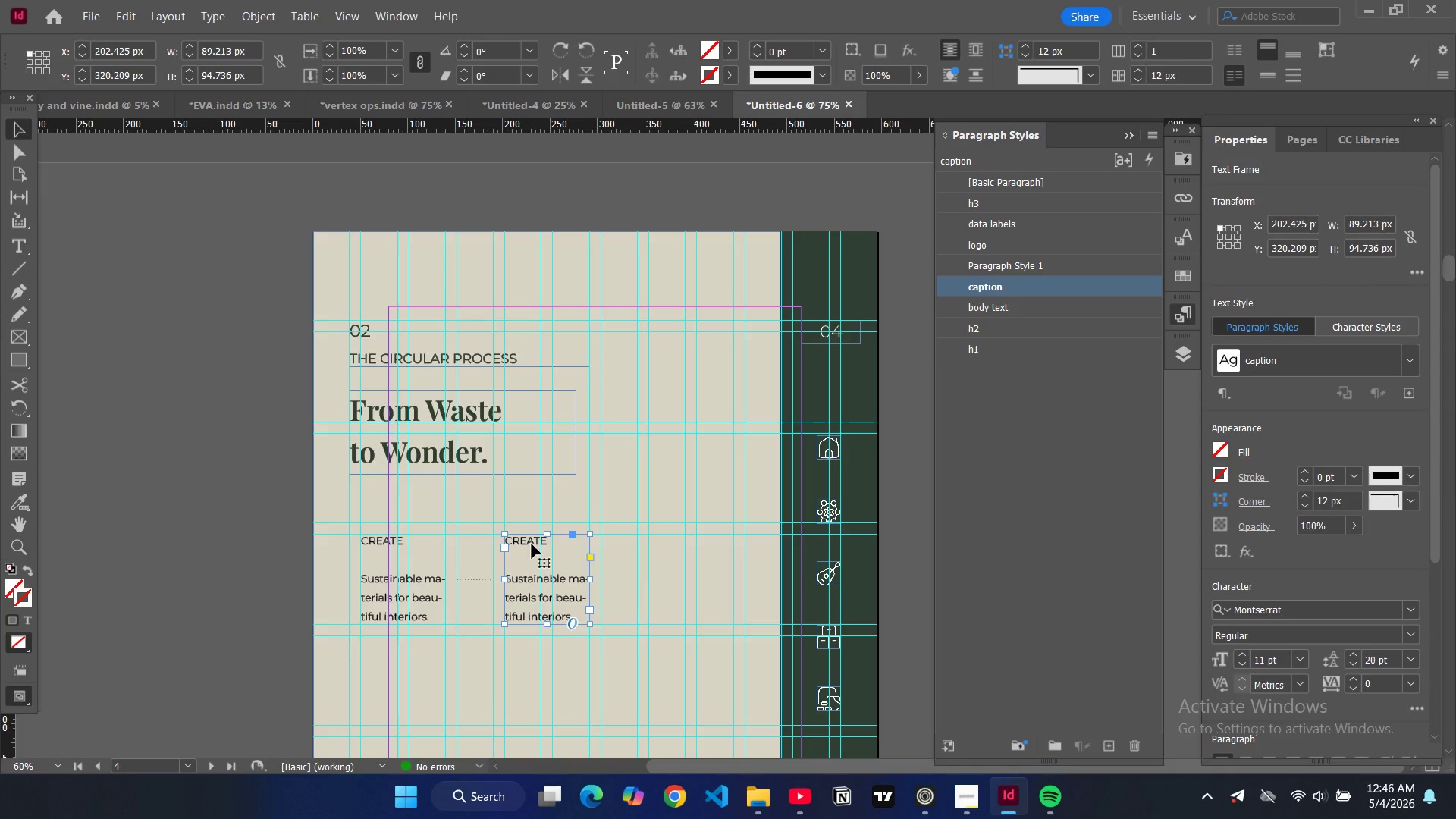 
double_click([535, 541])
 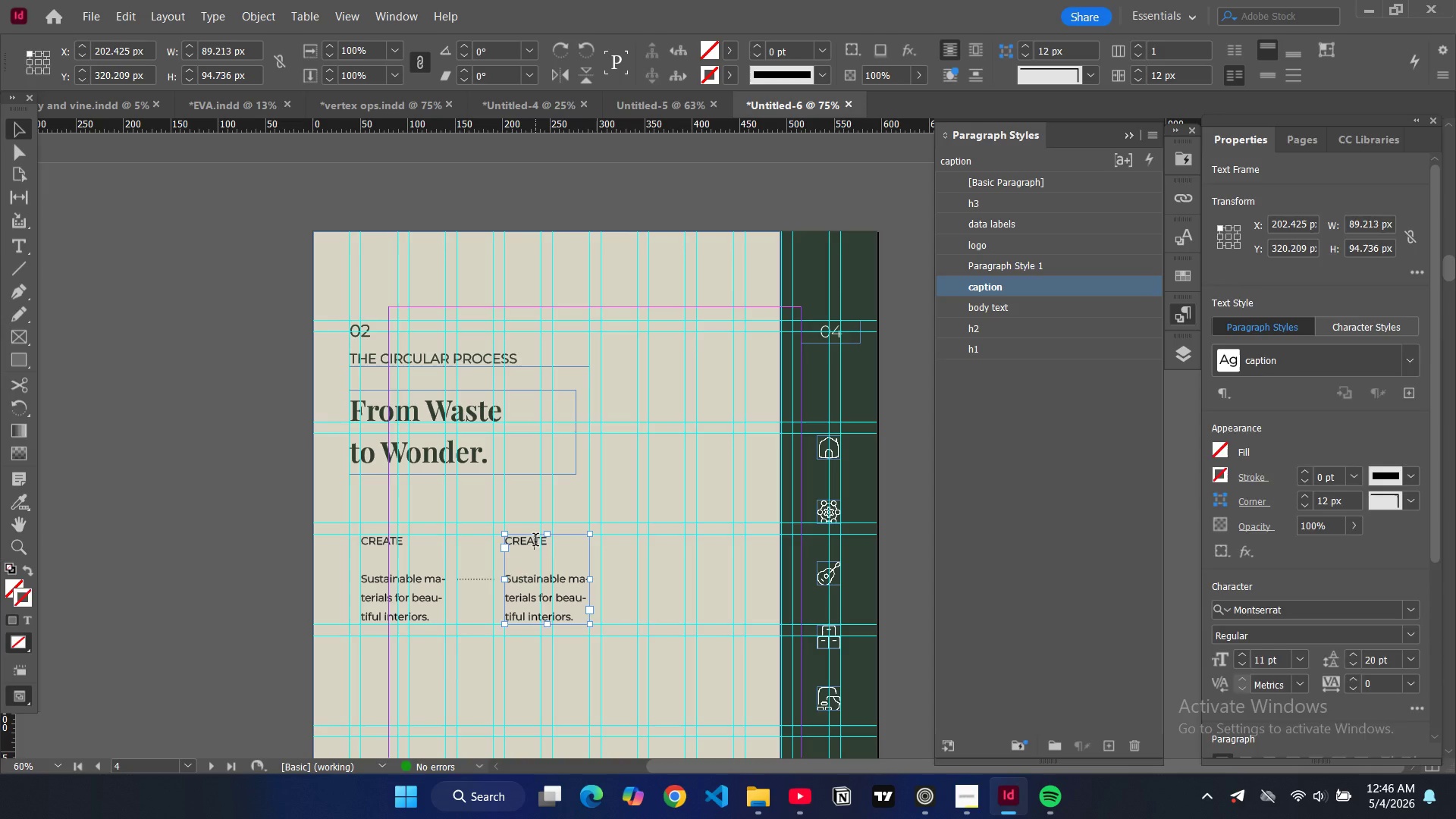 
double_click([535, 541])
 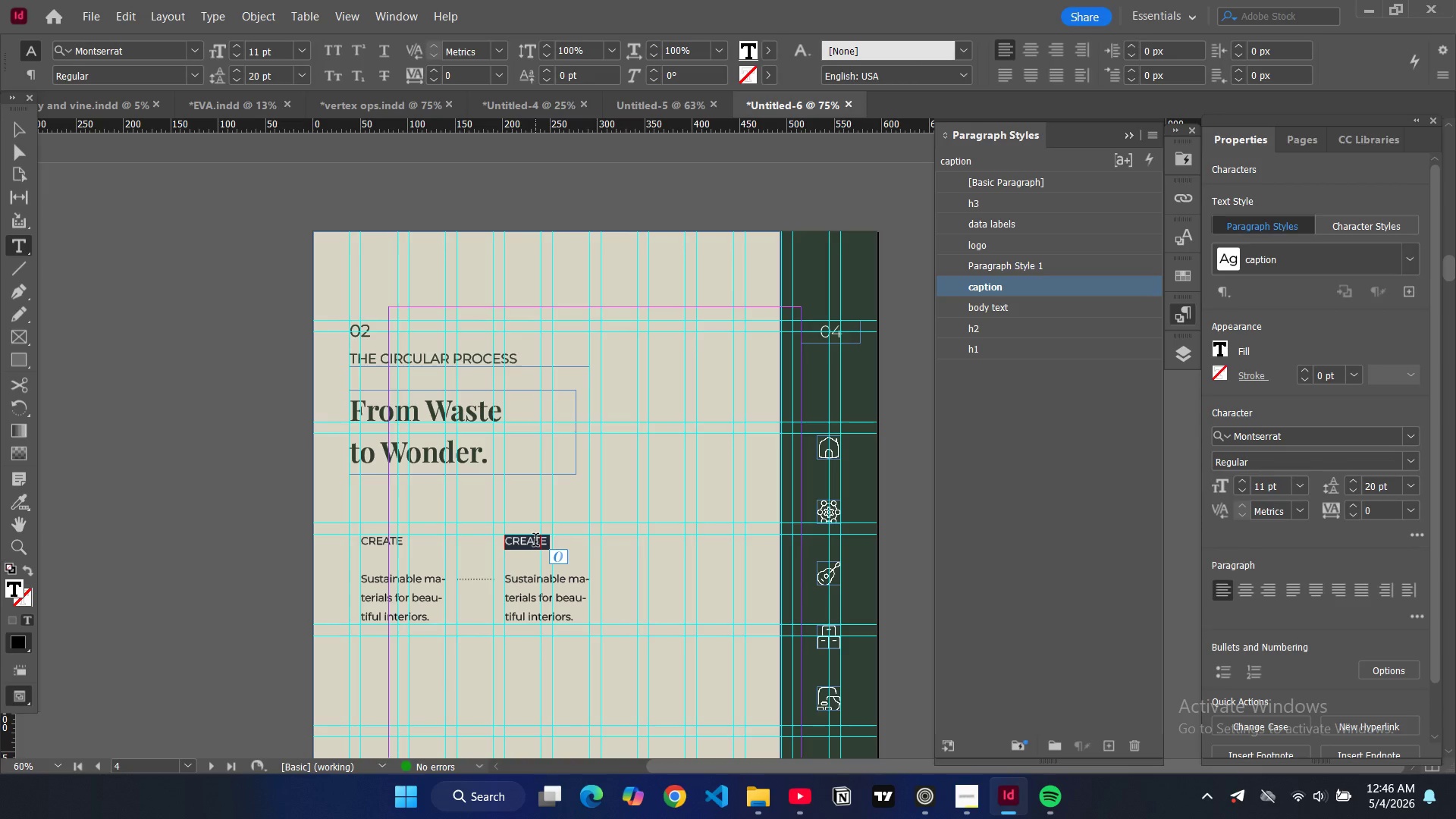 
type(coll)
key(Backspace)
key(Backspace)
key(Backspace)
key(Backspace)
type(COLLECT)
 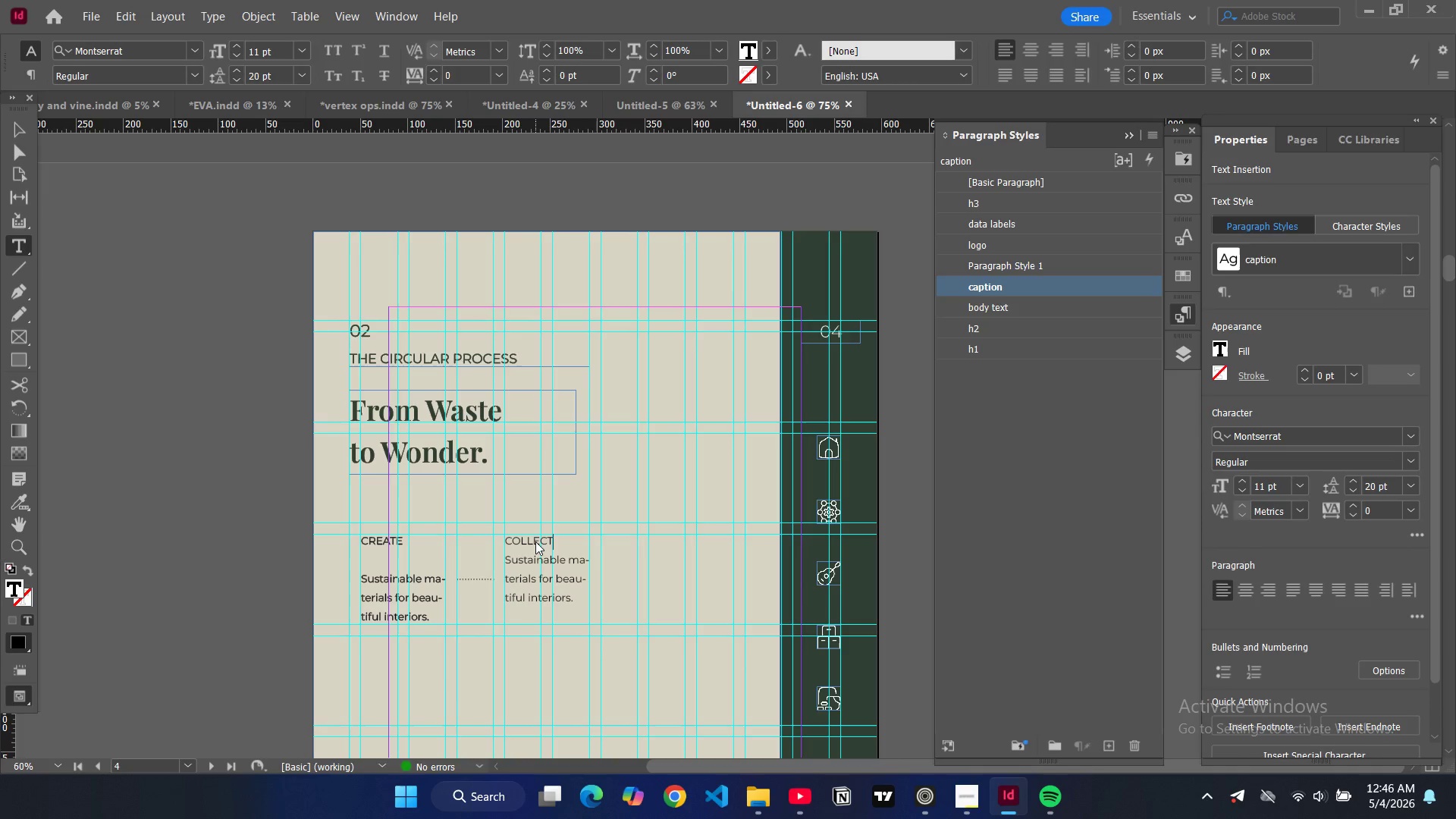 
key(Enter)
 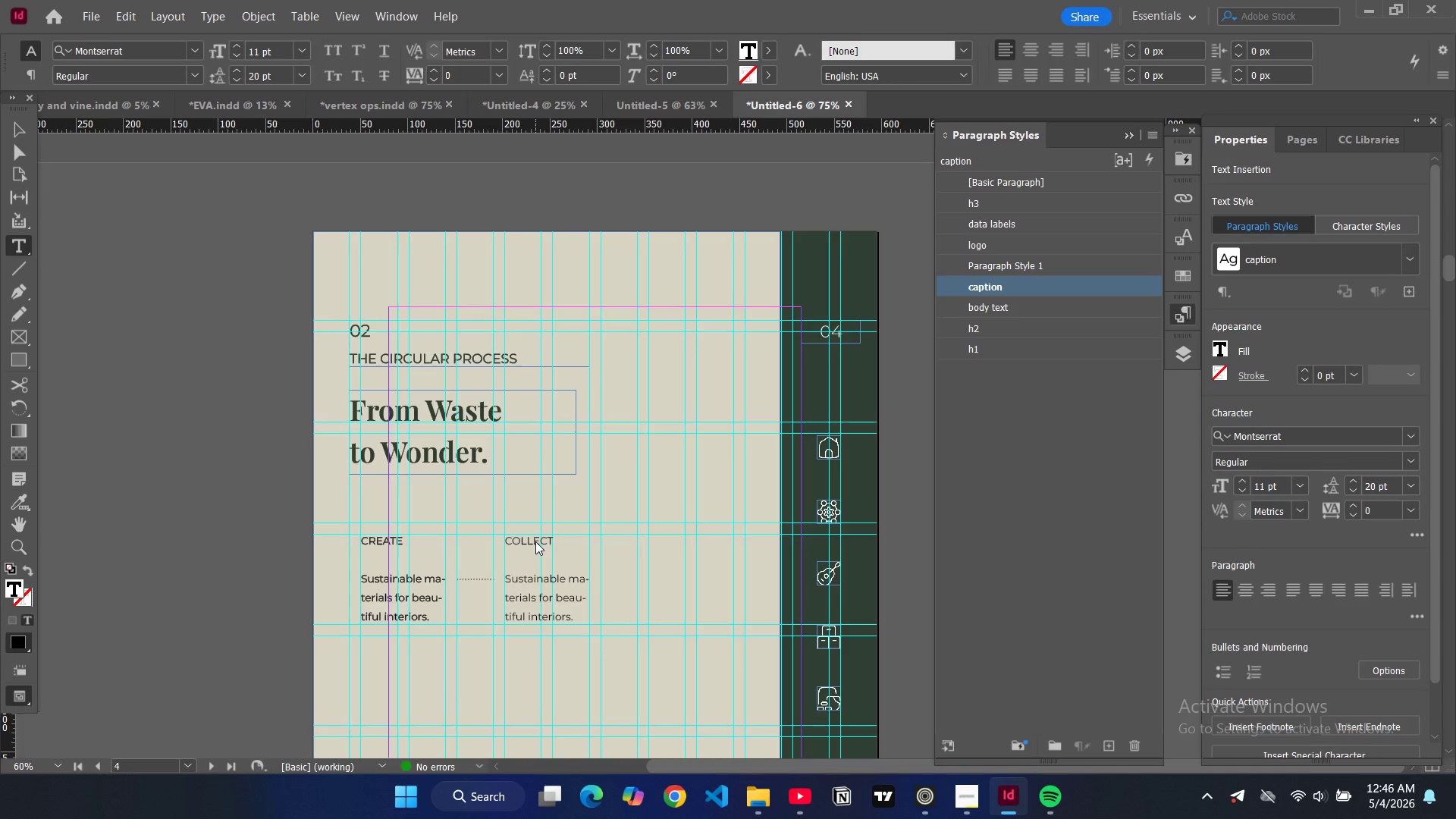 
key(CapsLock)
 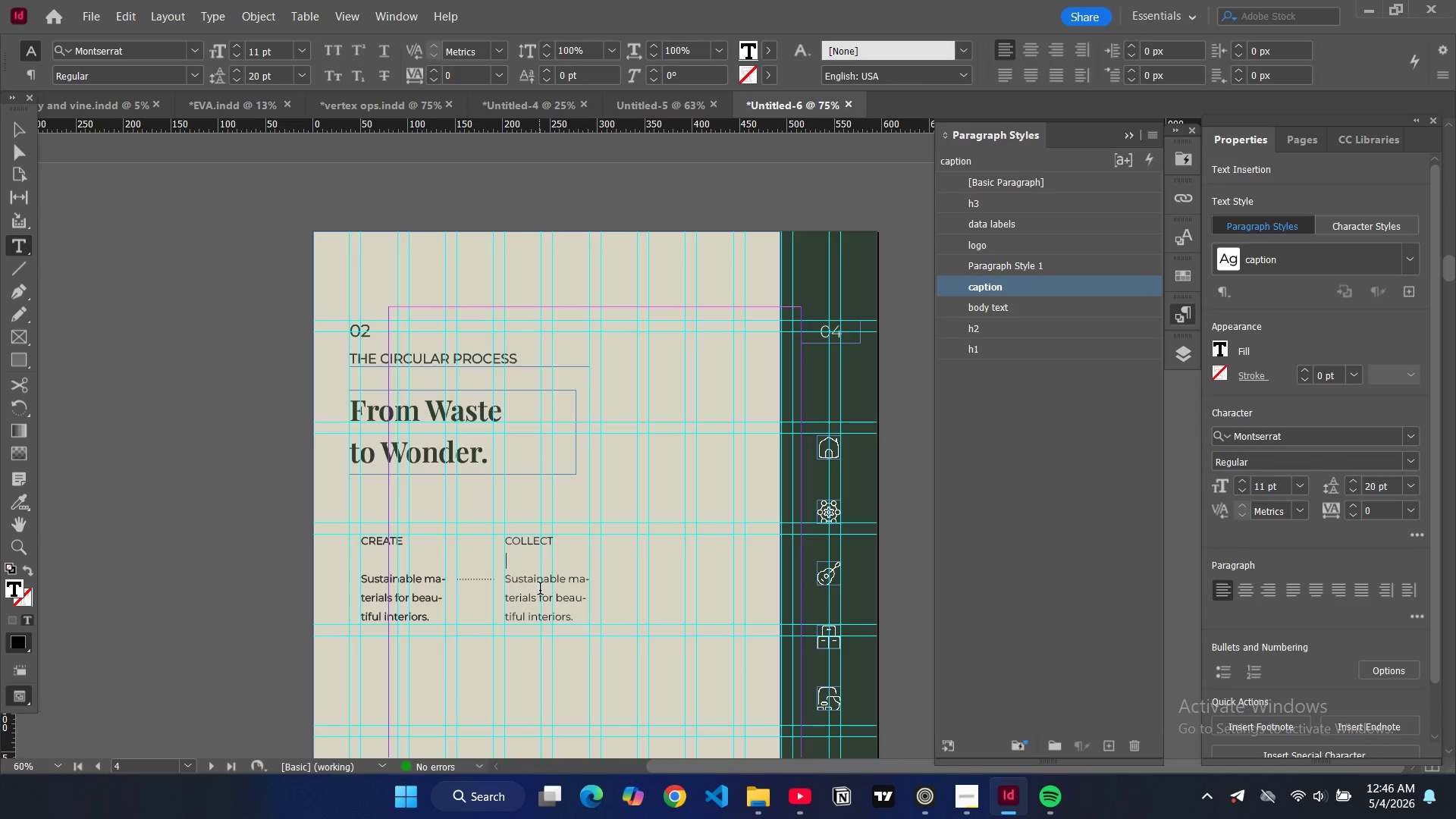 
double_click([537, 587])
 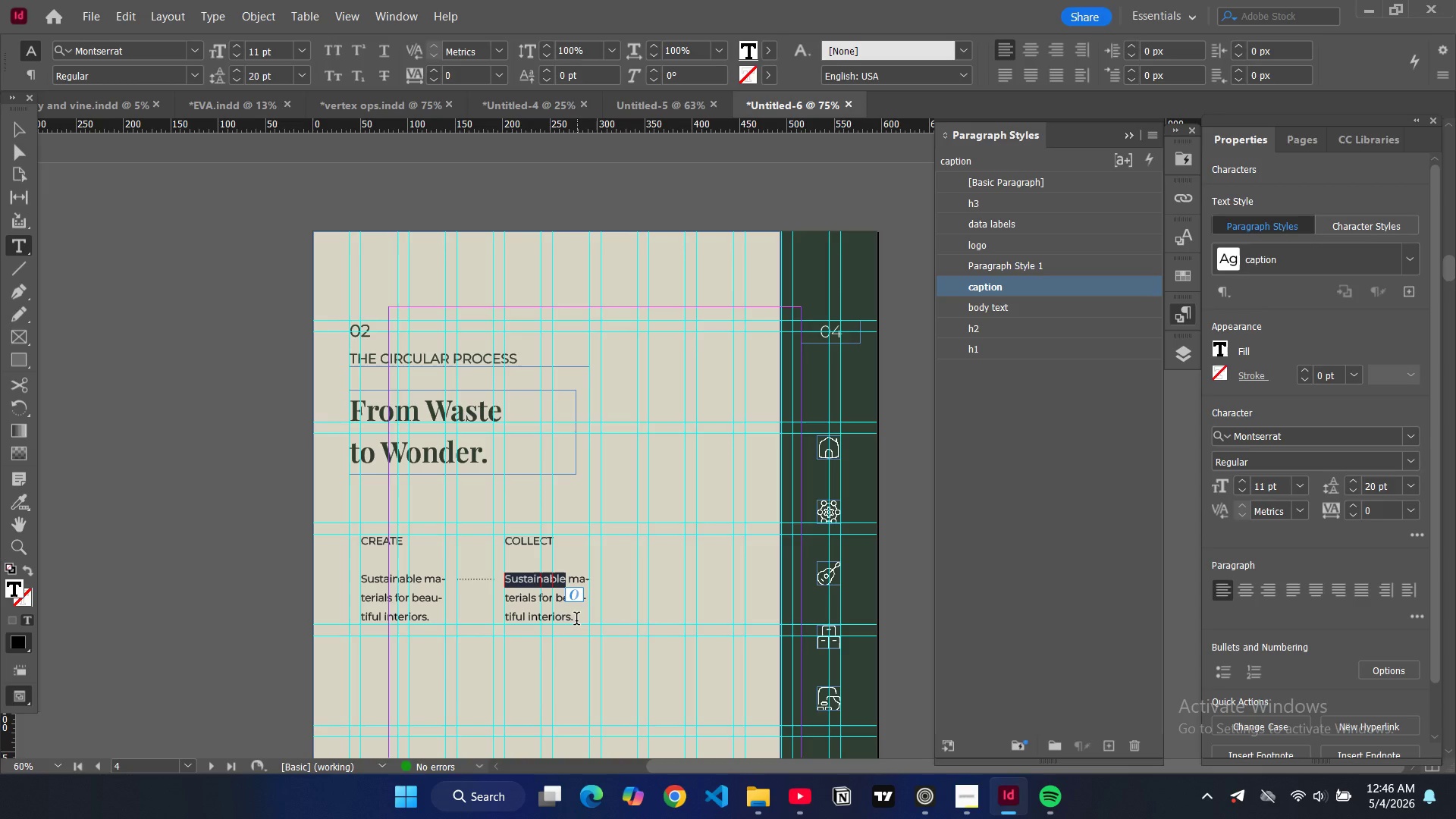 
left_click([576, 620])
 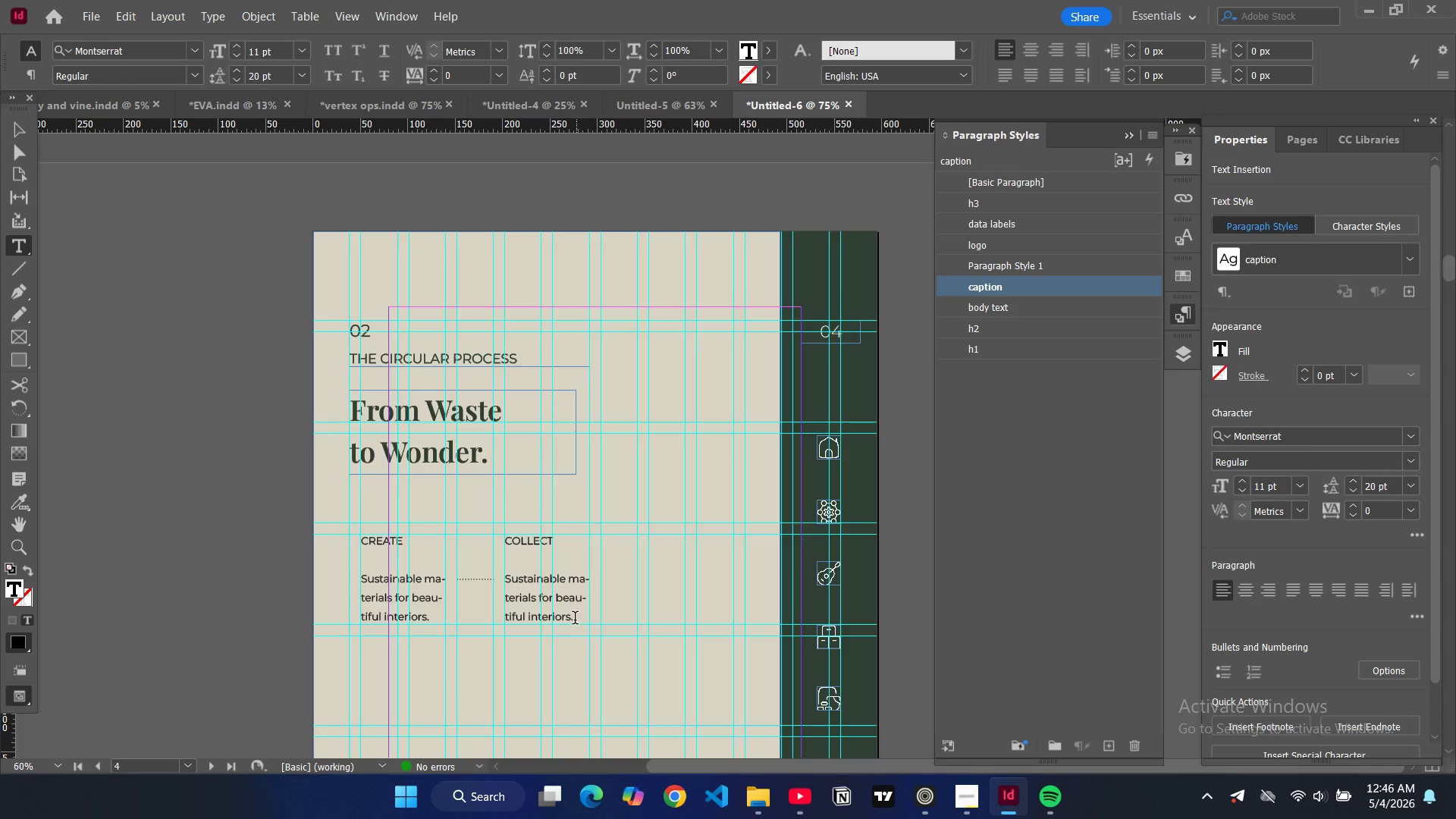 
left_click_drag(start_coordinate=[576, 620], to_coordinate=[512, 578])
 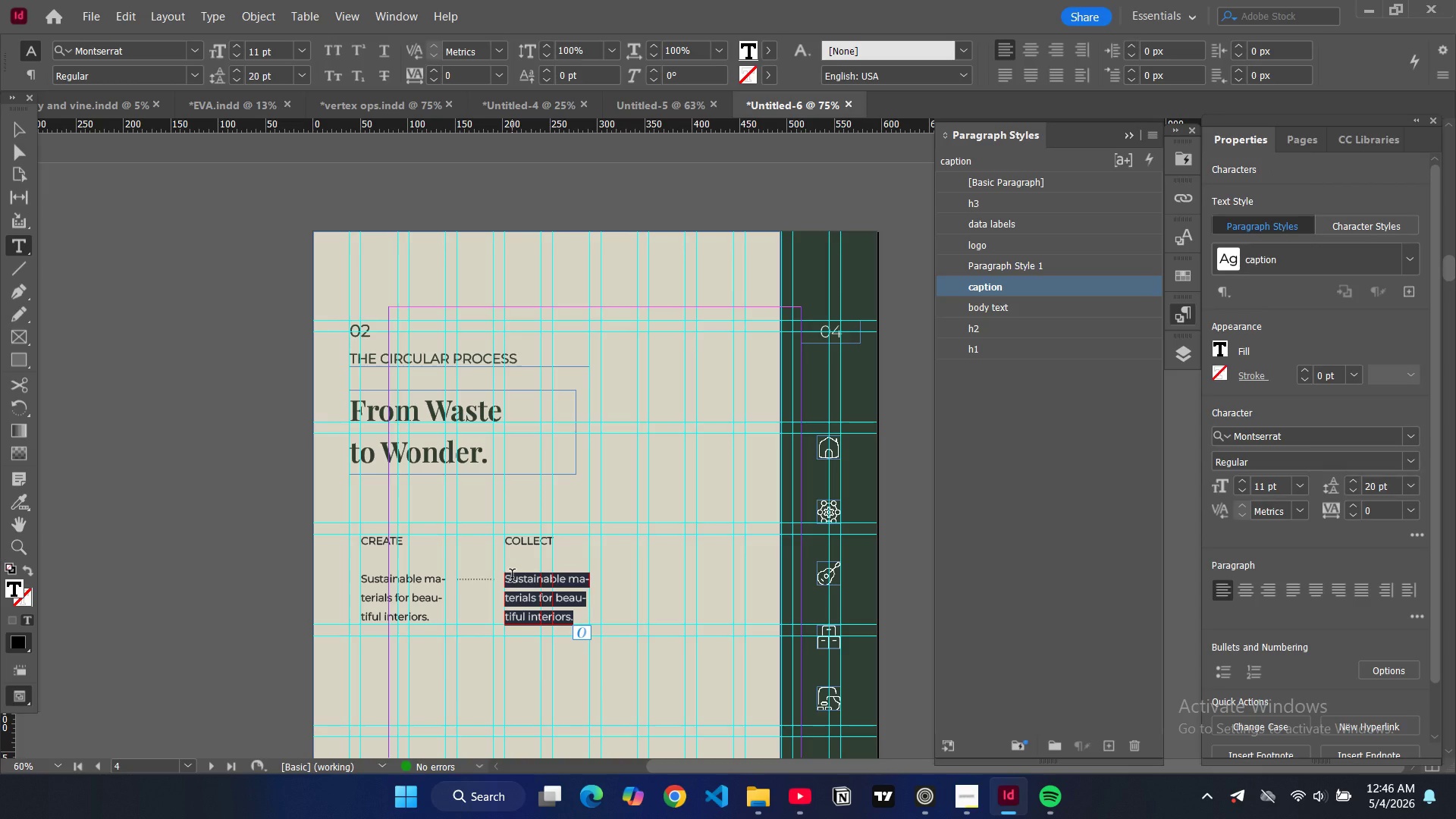 
type(Decorated )
 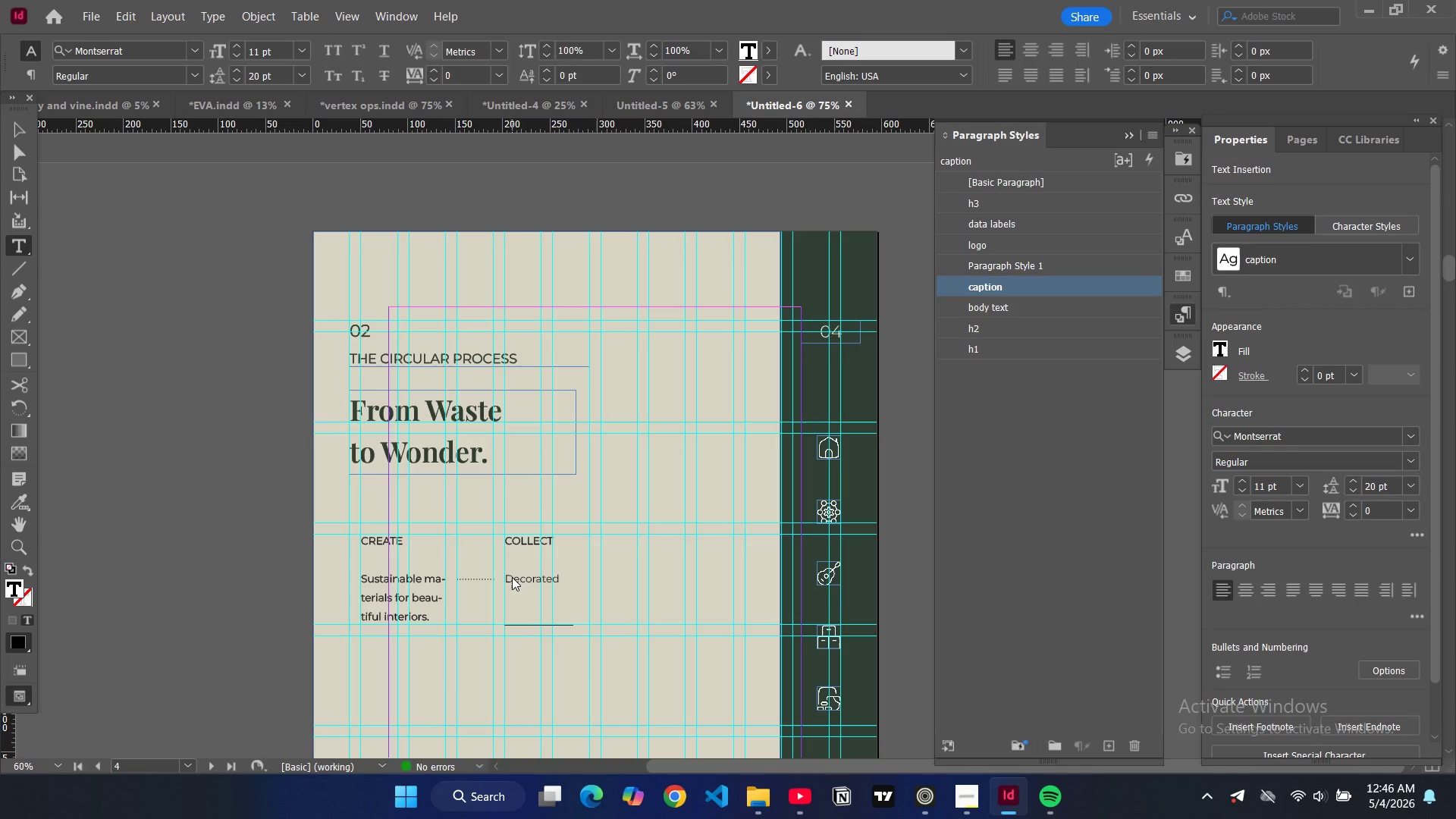 
type(luxury )
 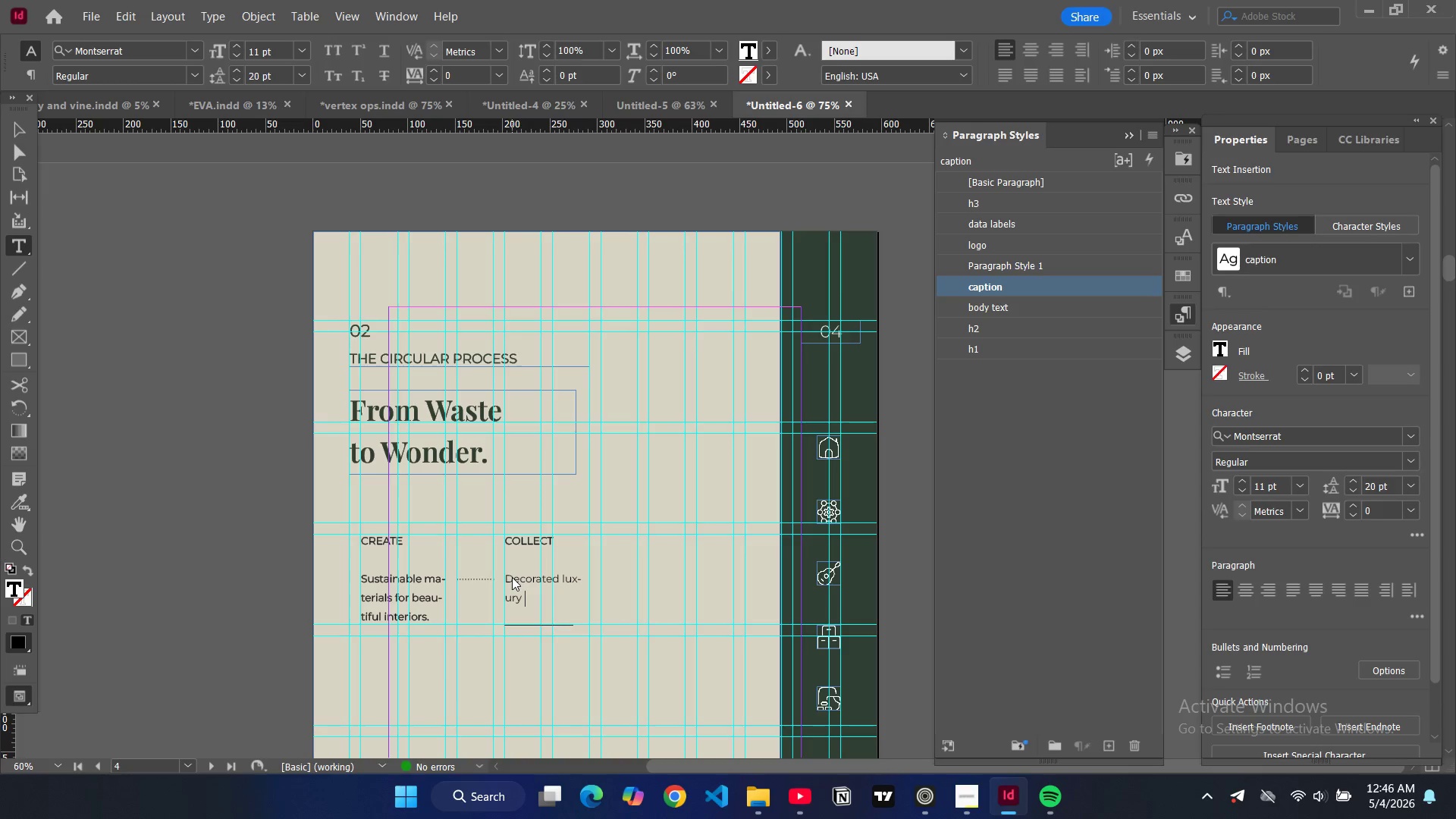 
wait(14.75)
 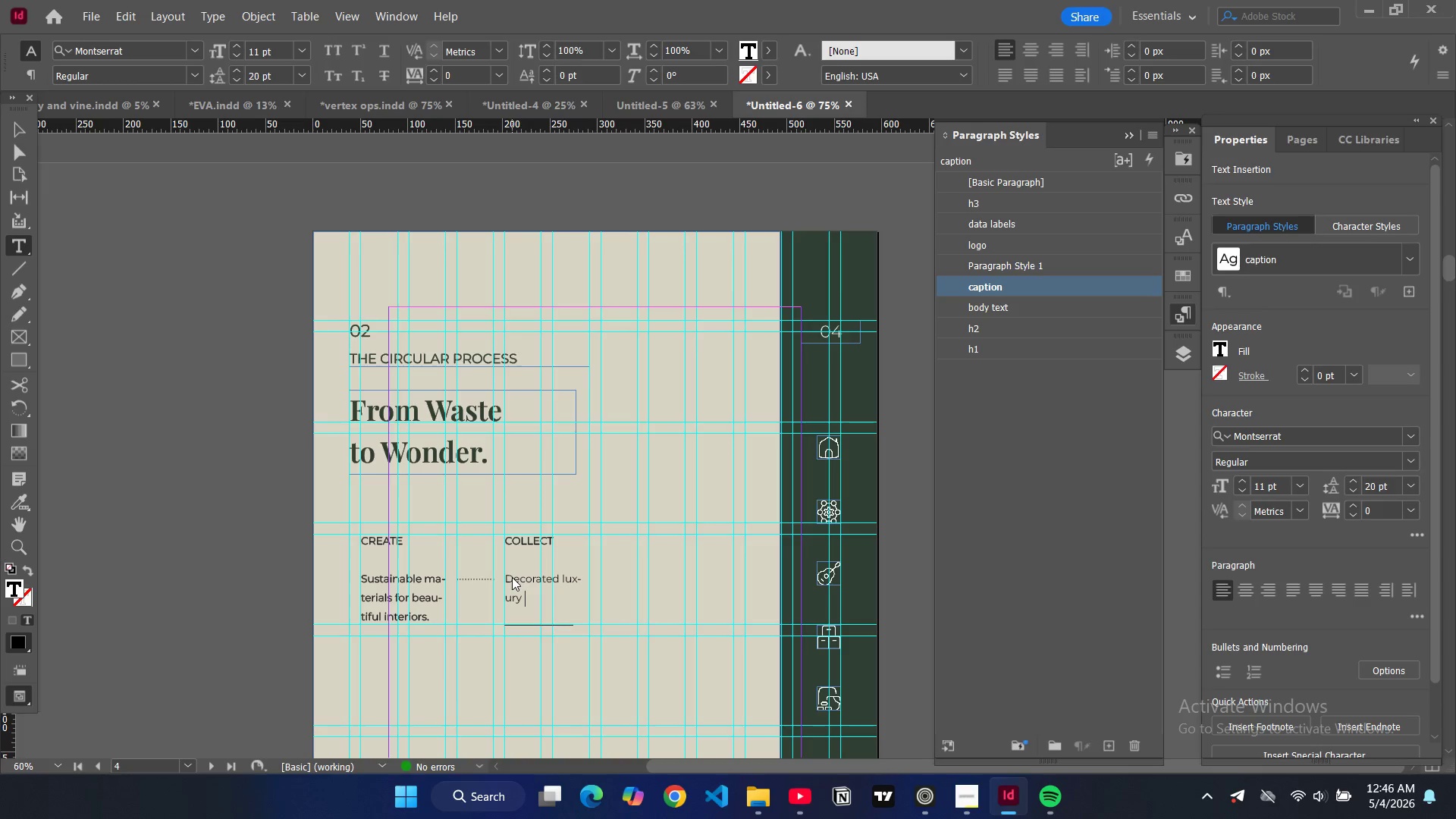 
left_click_drag(start_coordinate=[435, 621], to_coordinate=[356, 580])
 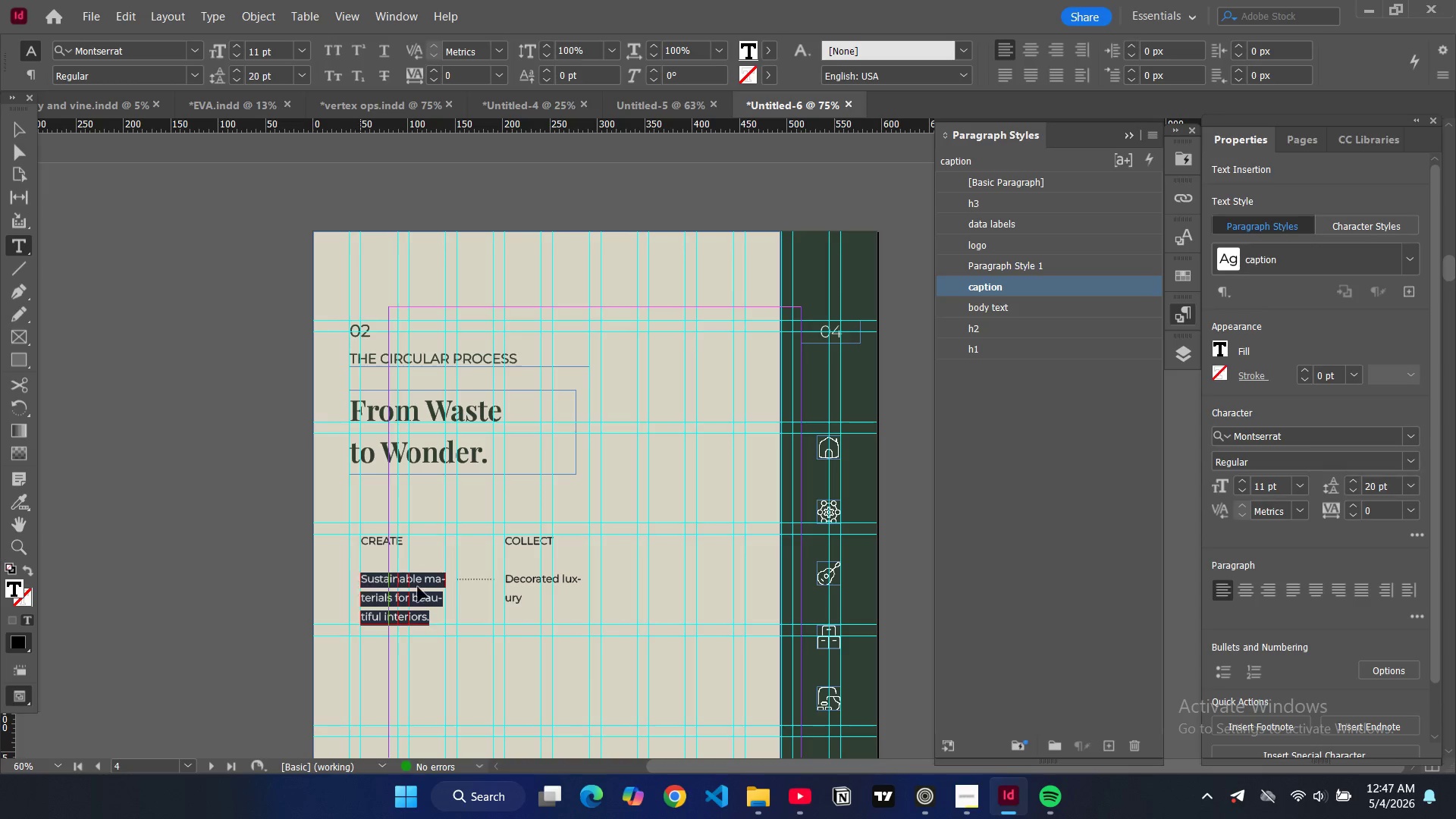 
key(Control+C)
 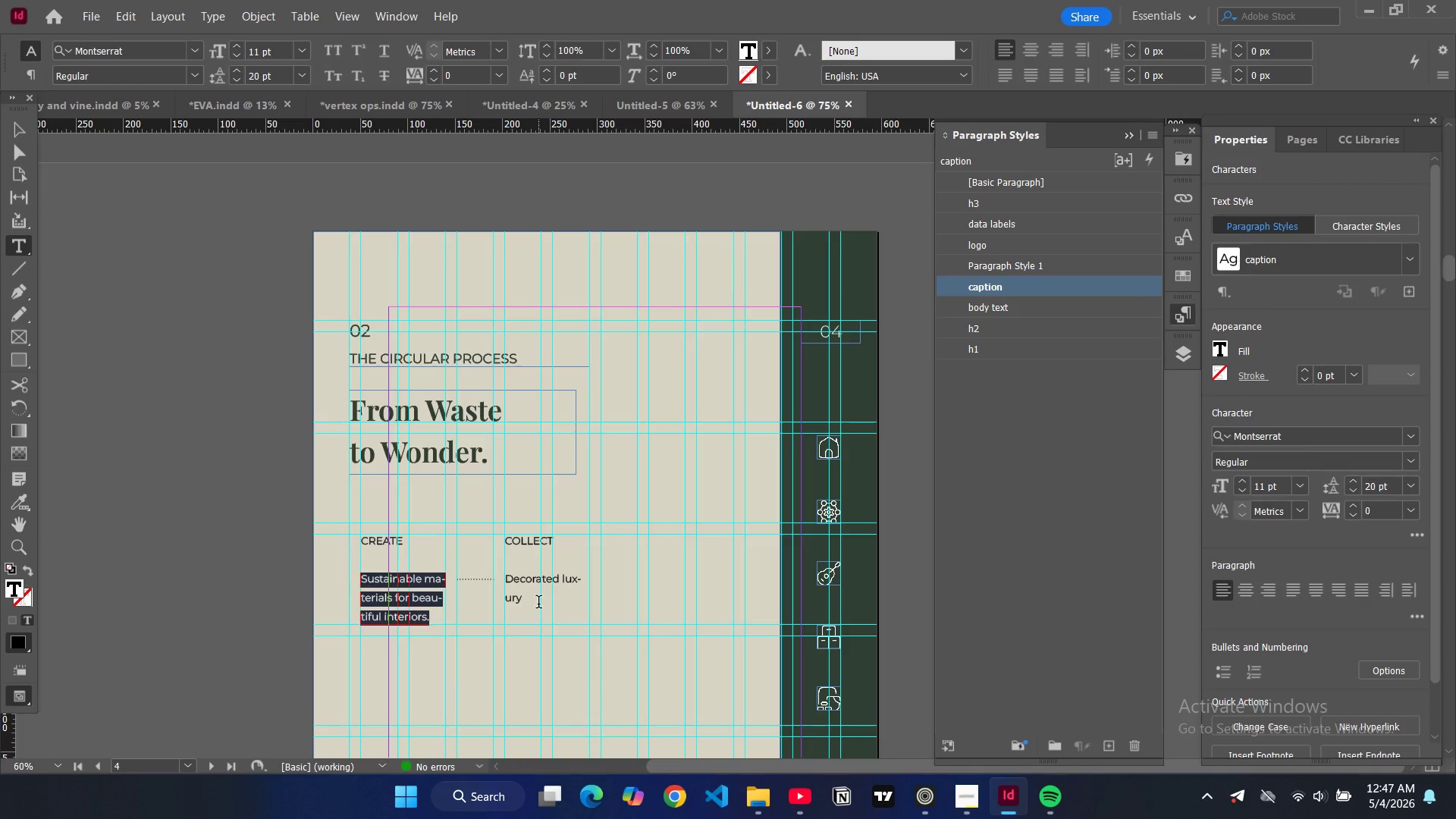 
left_click_drag(start_coordinate=[535, 606], to_coordinate=[498, 581])
 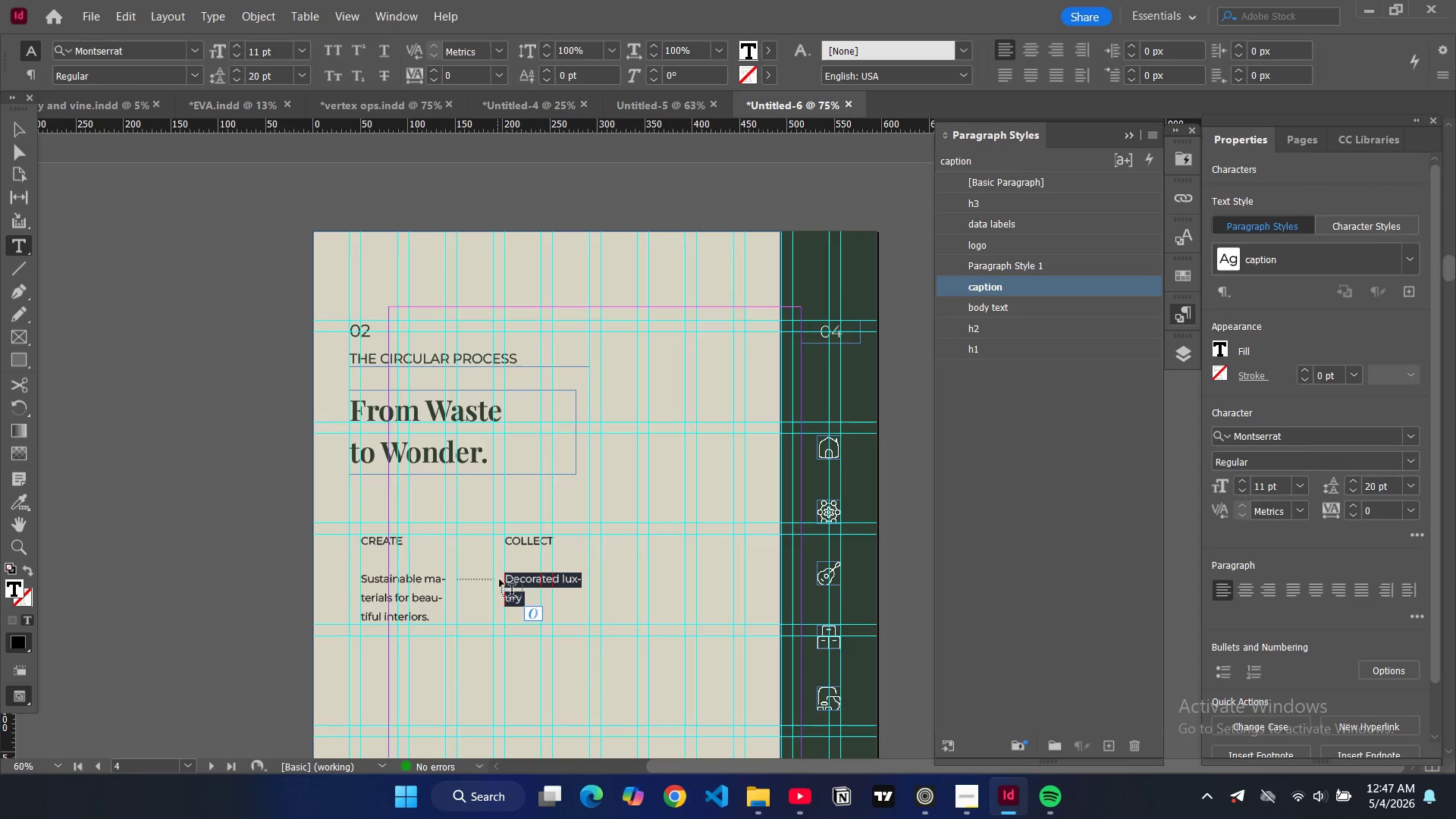 
key(Control+V)
 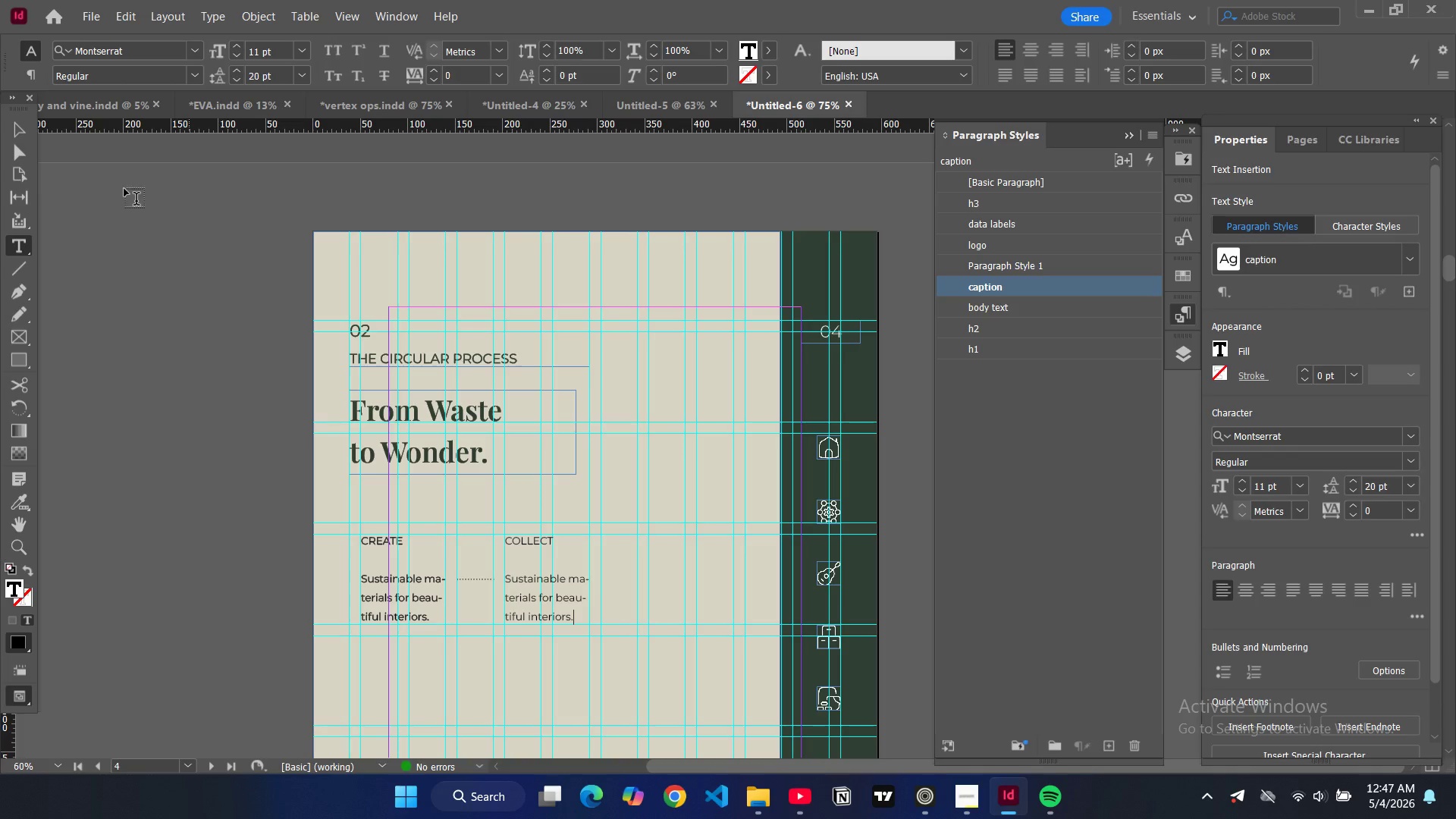 
left_click([17, 129])
 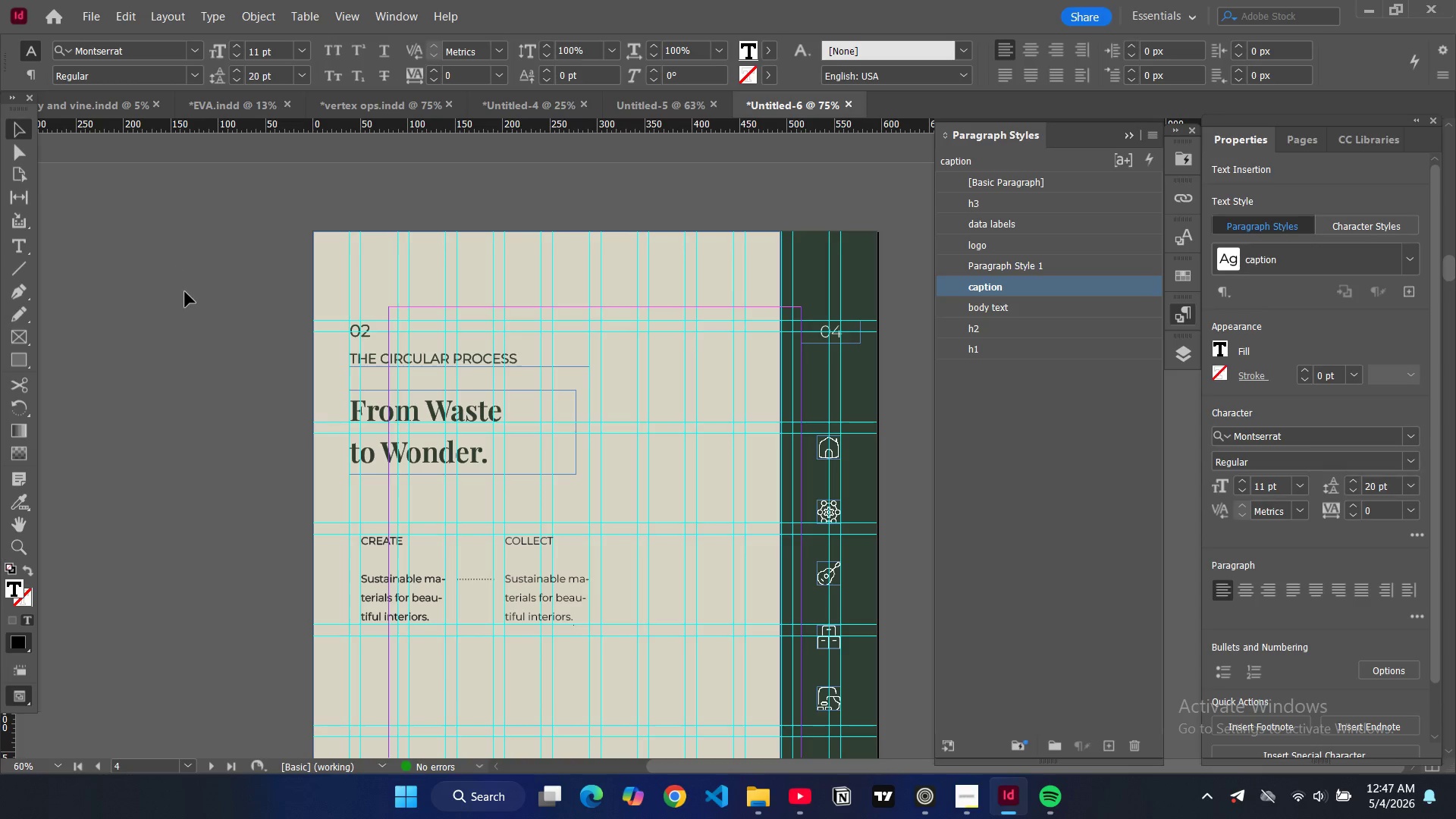 
double_click([185, 292])
 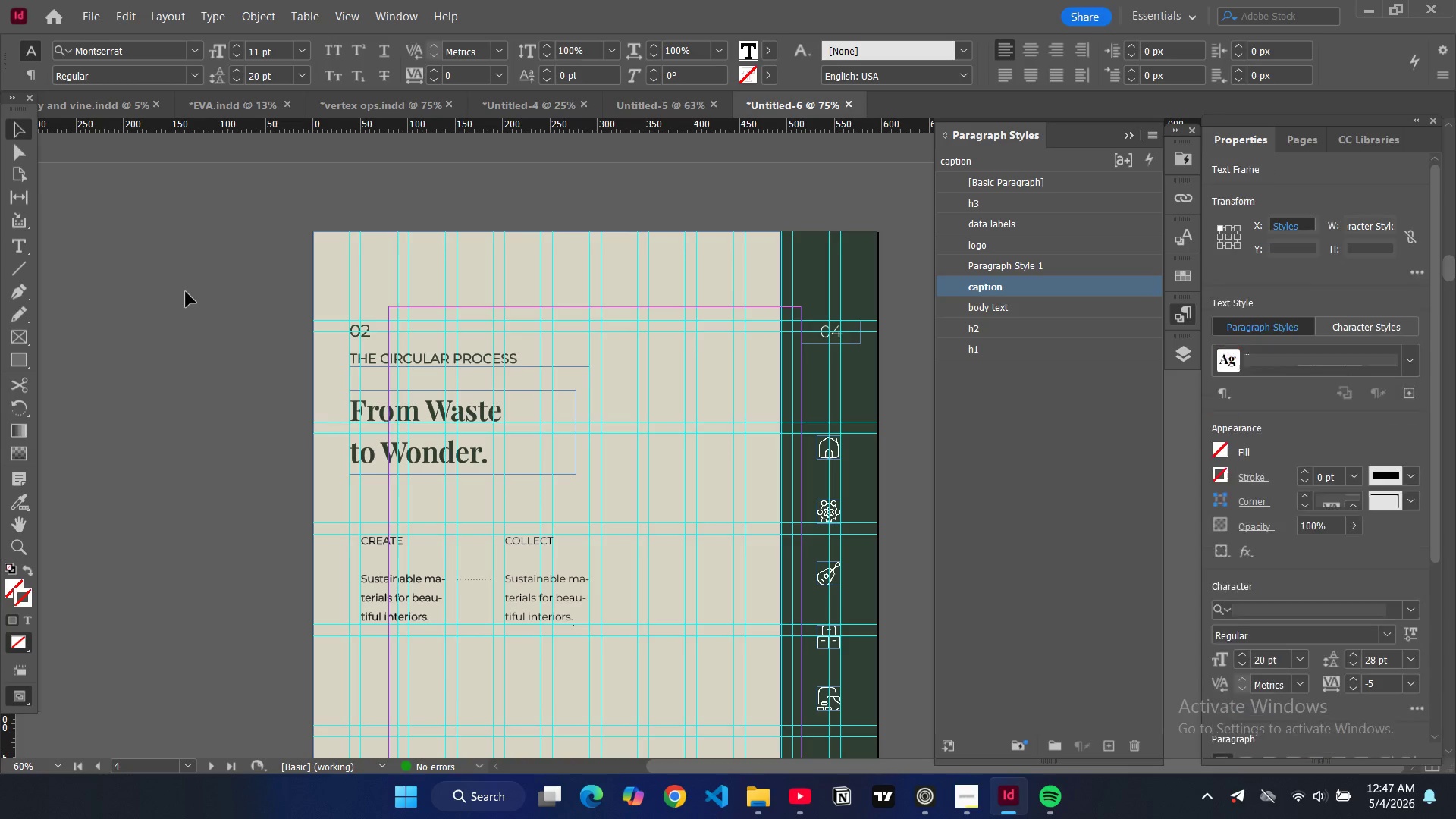 
type(ww)
 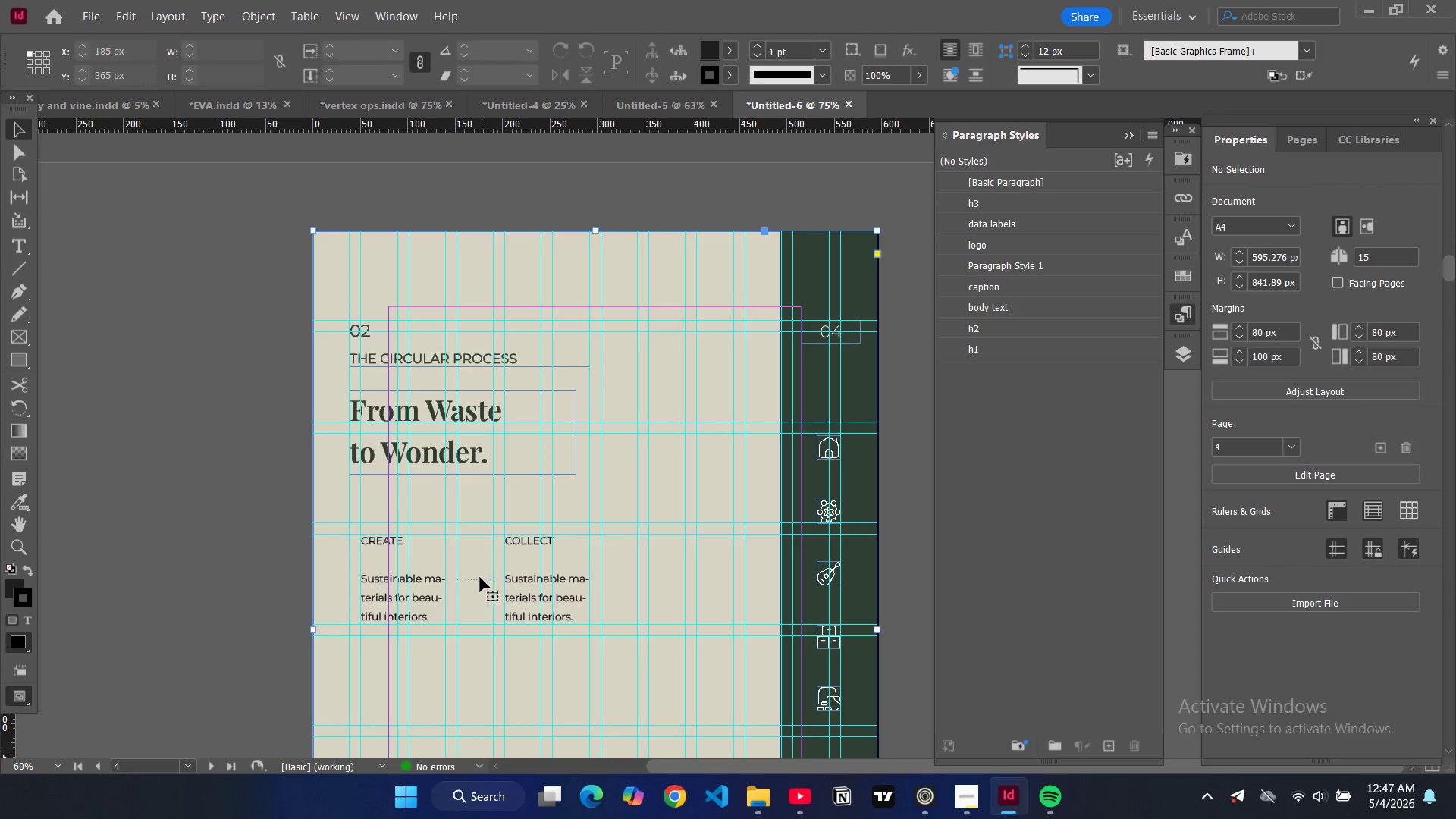 
double_click([480, 577])
 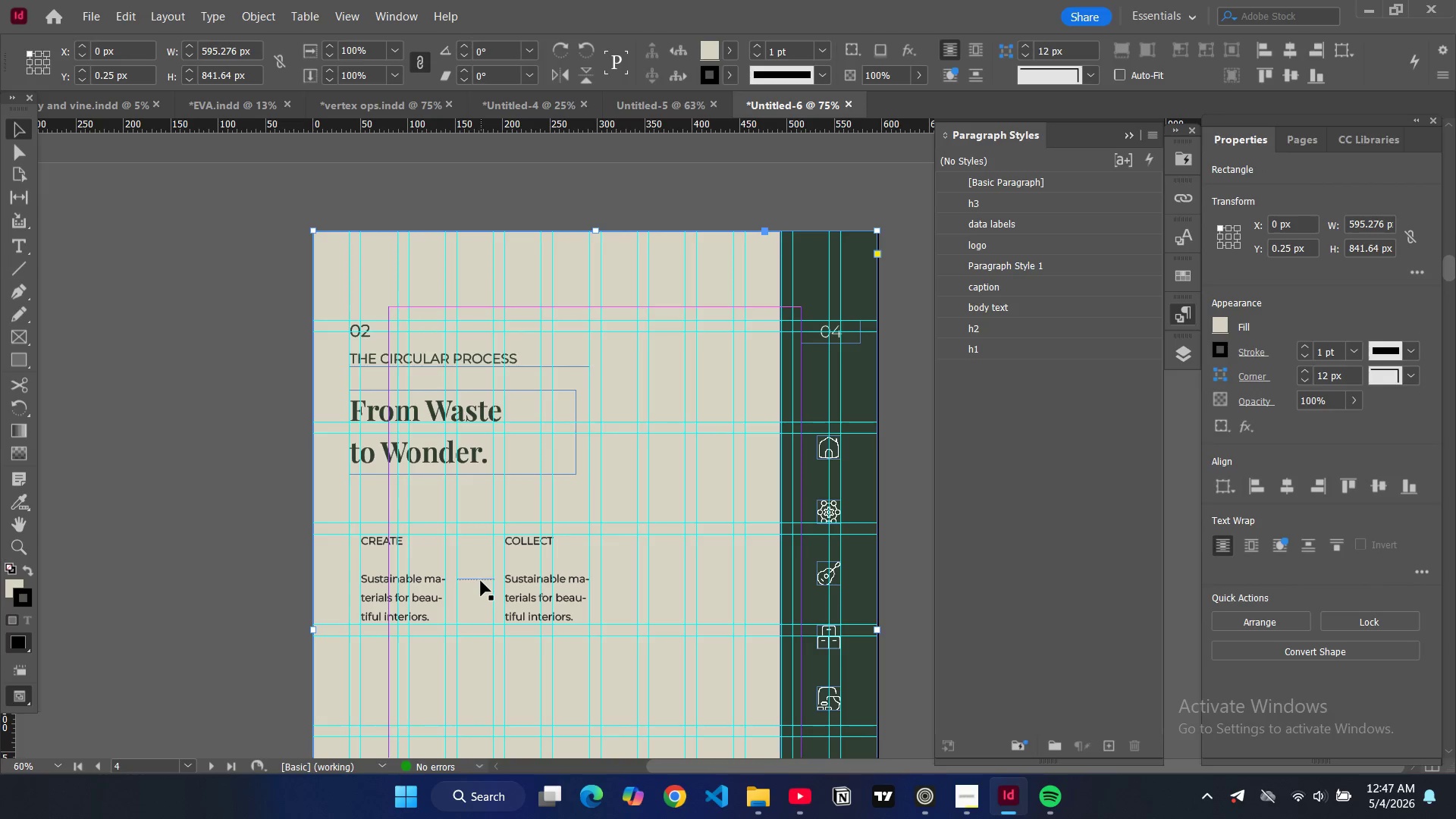 
triple_click([481, 581])
 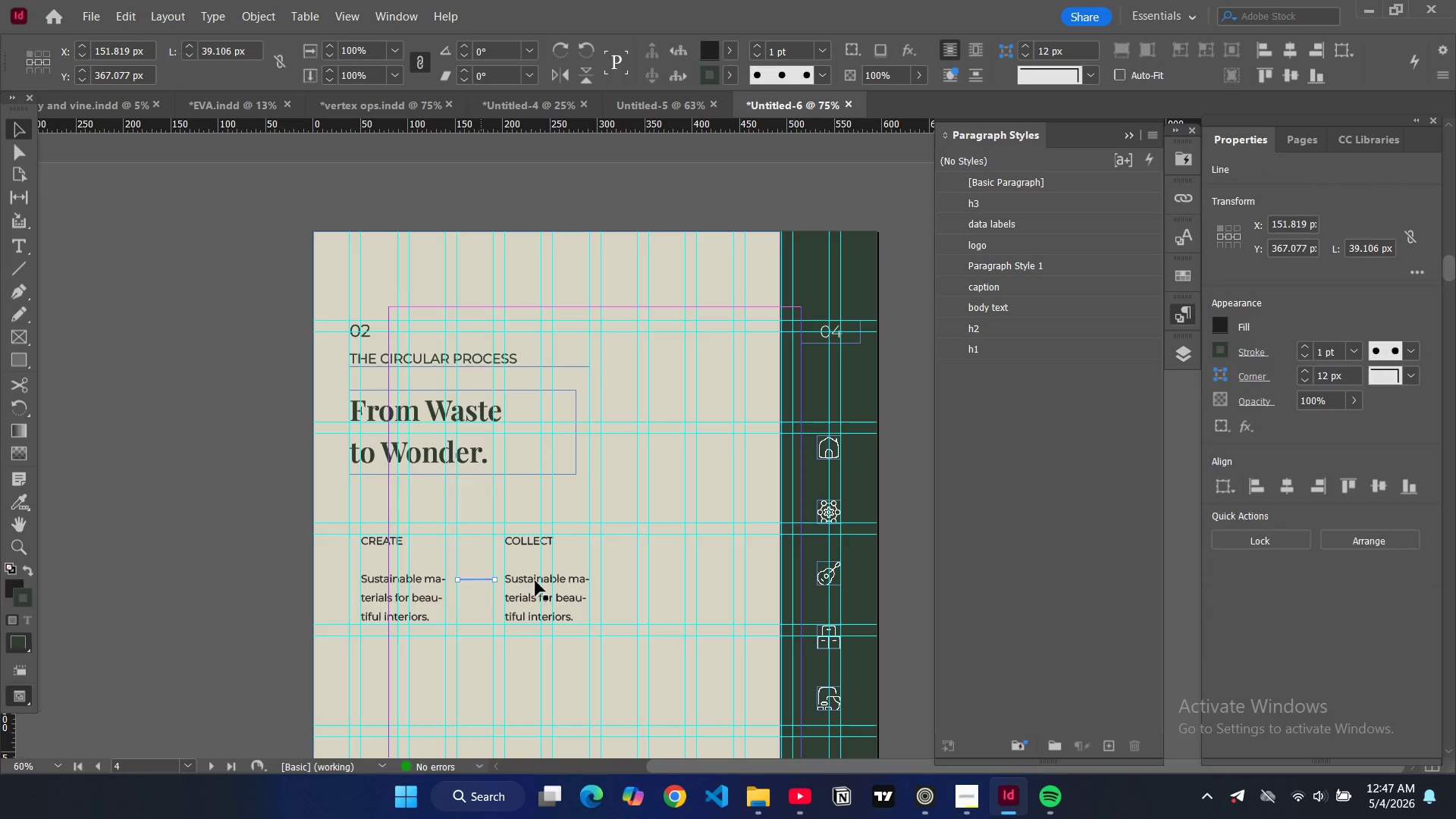 
key(Control+C)
 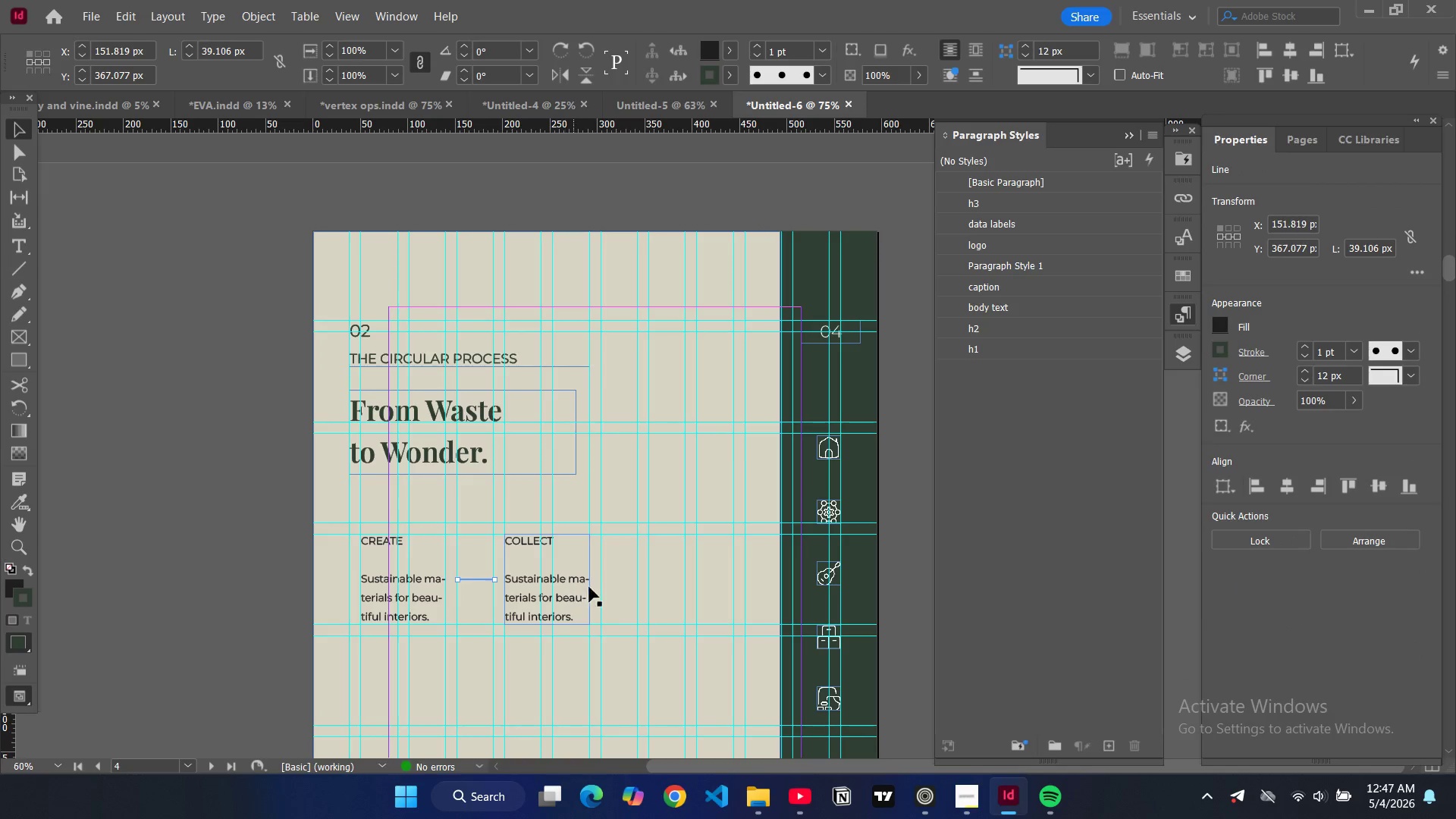 
key(Control+V)
 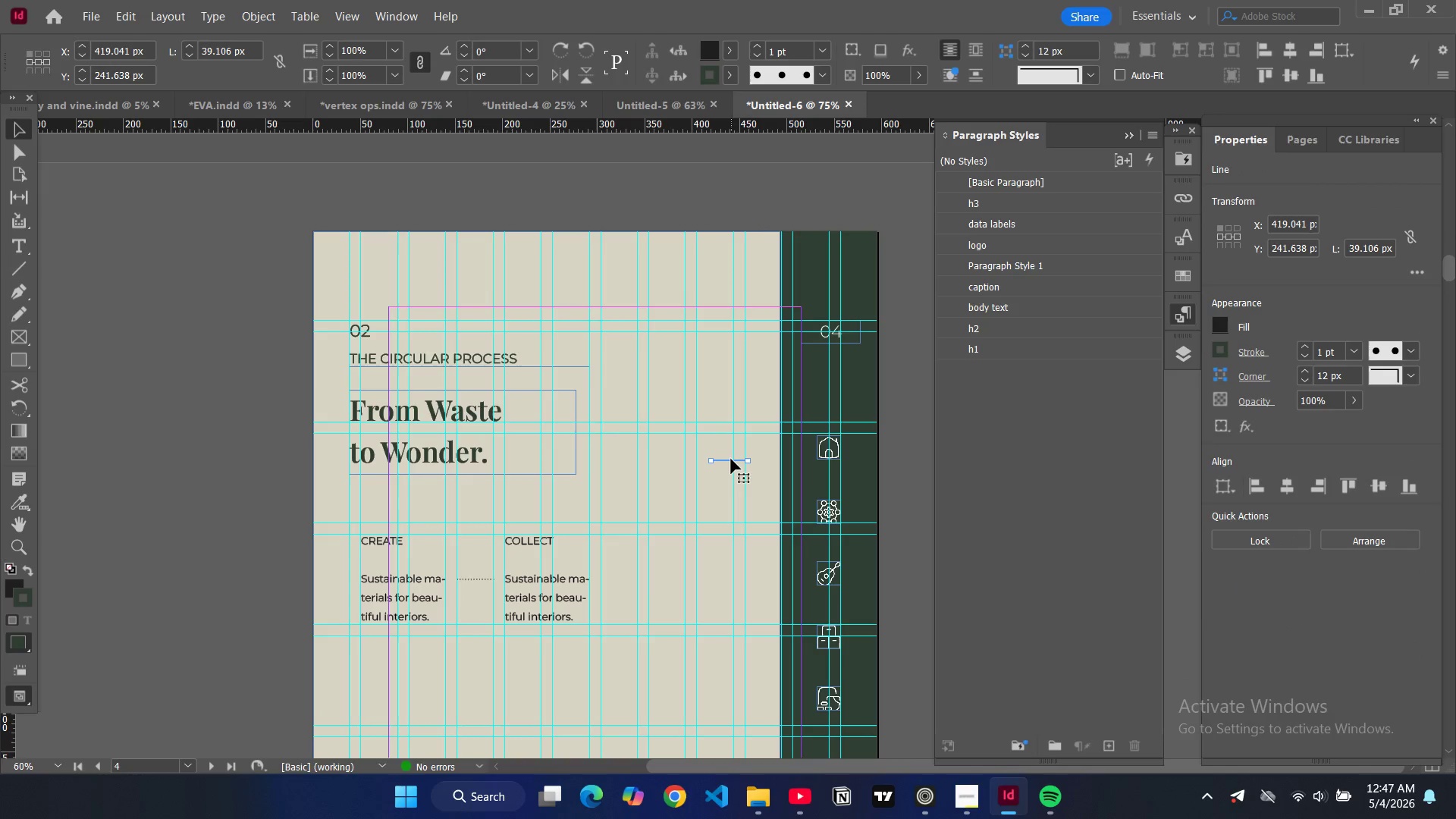 
left_click_drag(start_coordinate=[730, 459], to_coordinate=[623, 578])
 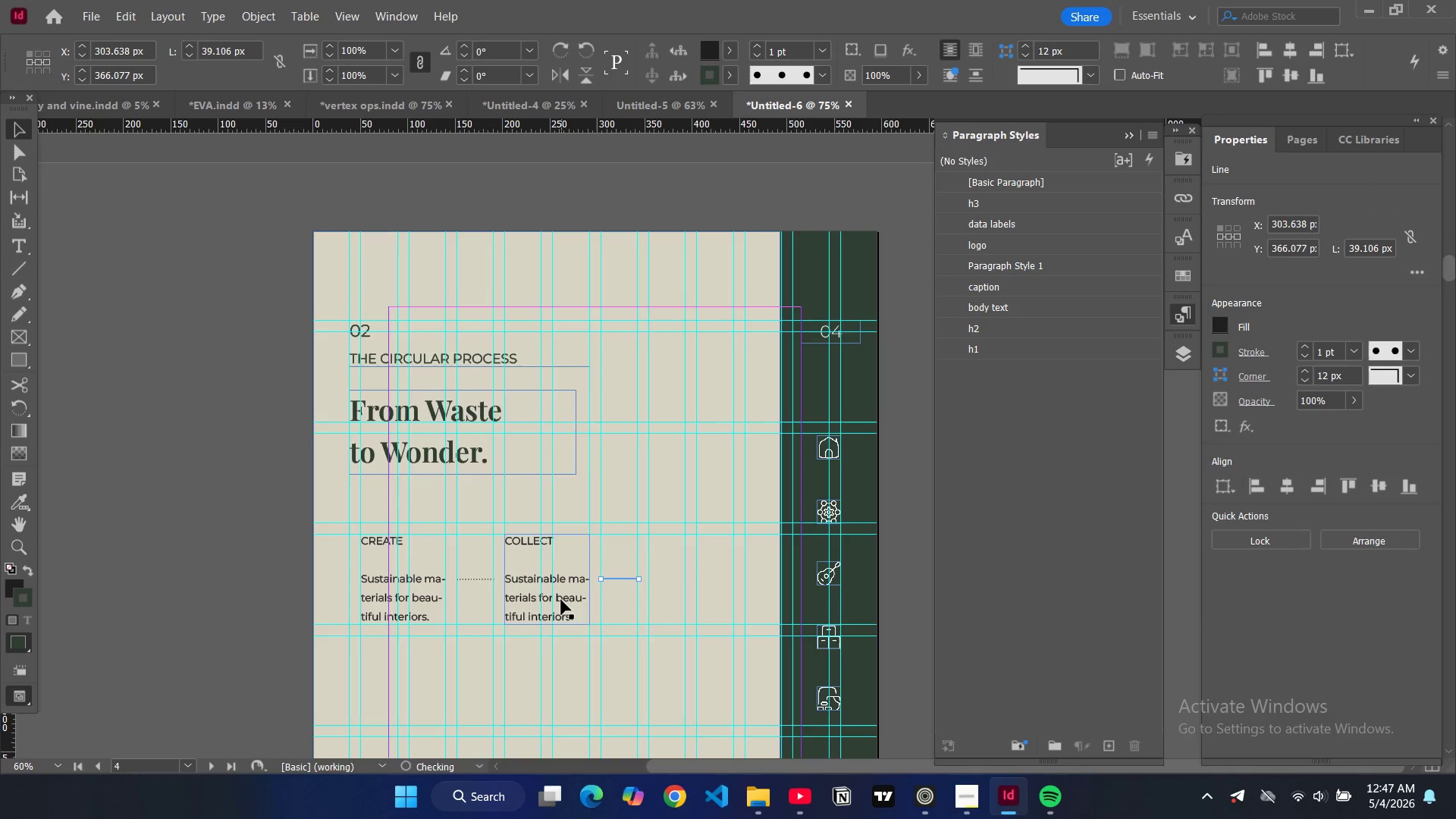 
left_click([561, 600])
 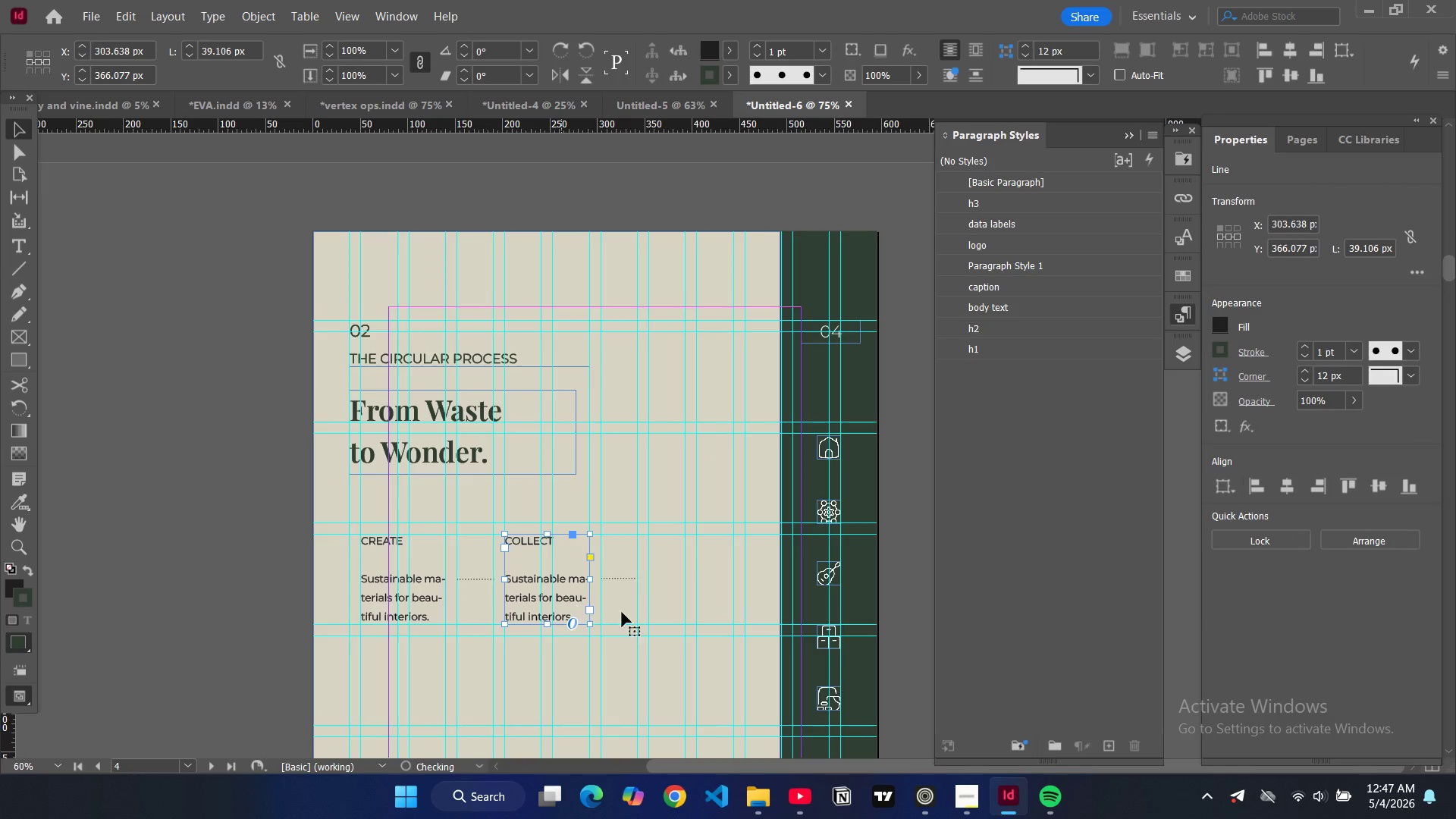 
key(Control+C)
 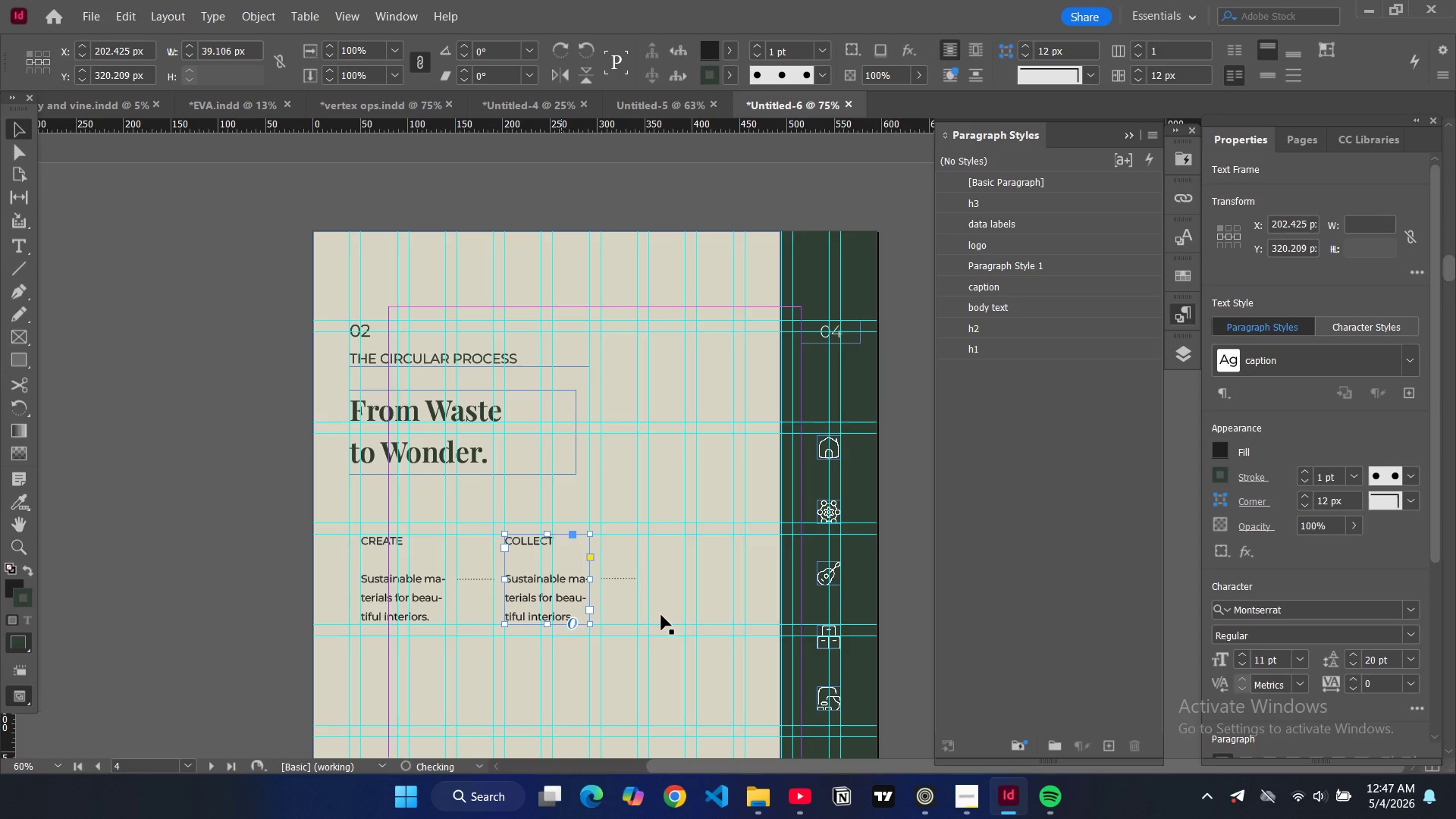 
key(Control+V)
 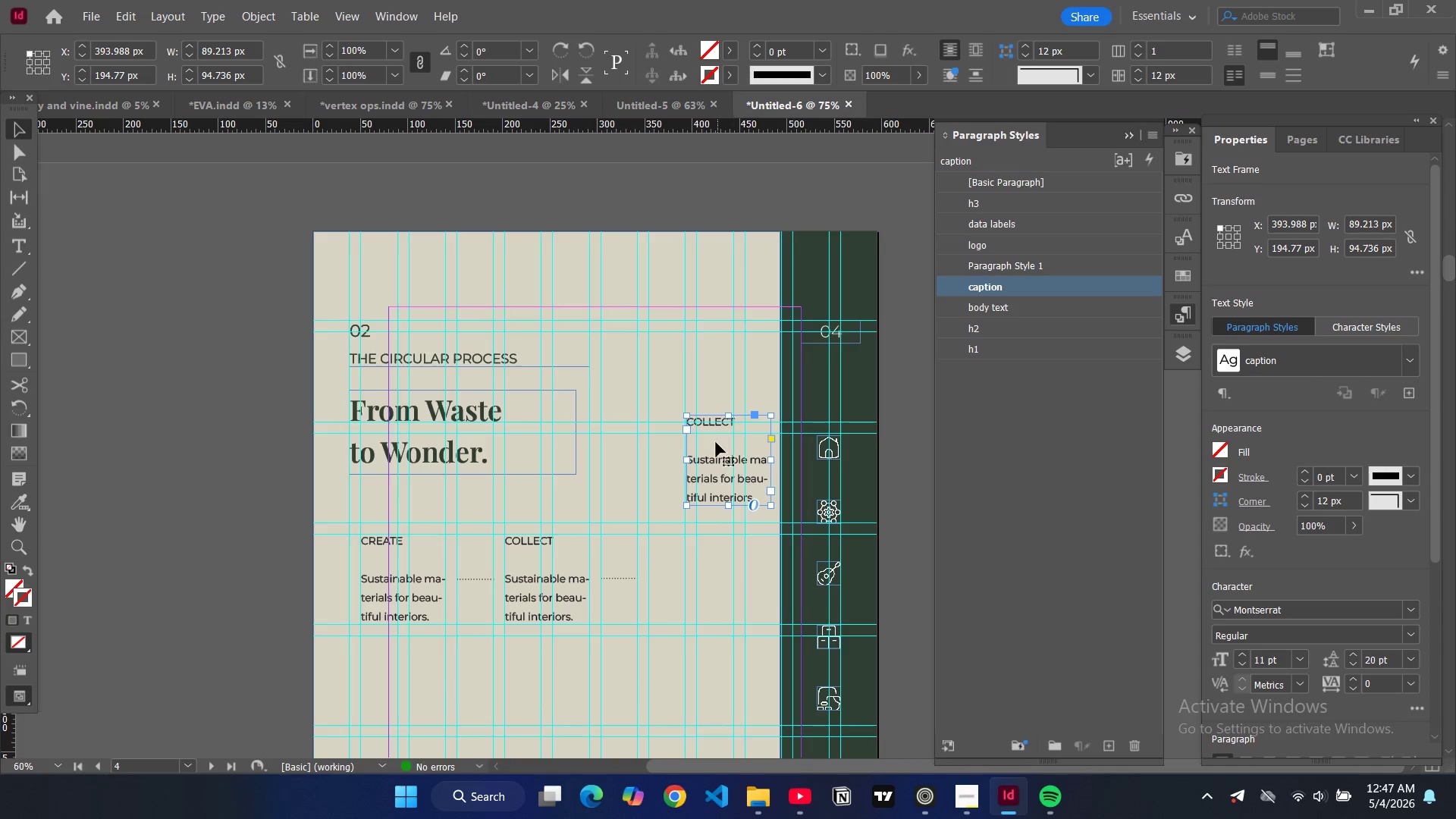 
left_click_drag(start_coordinate=[720, 444], to_coordinate=[684, 564])
 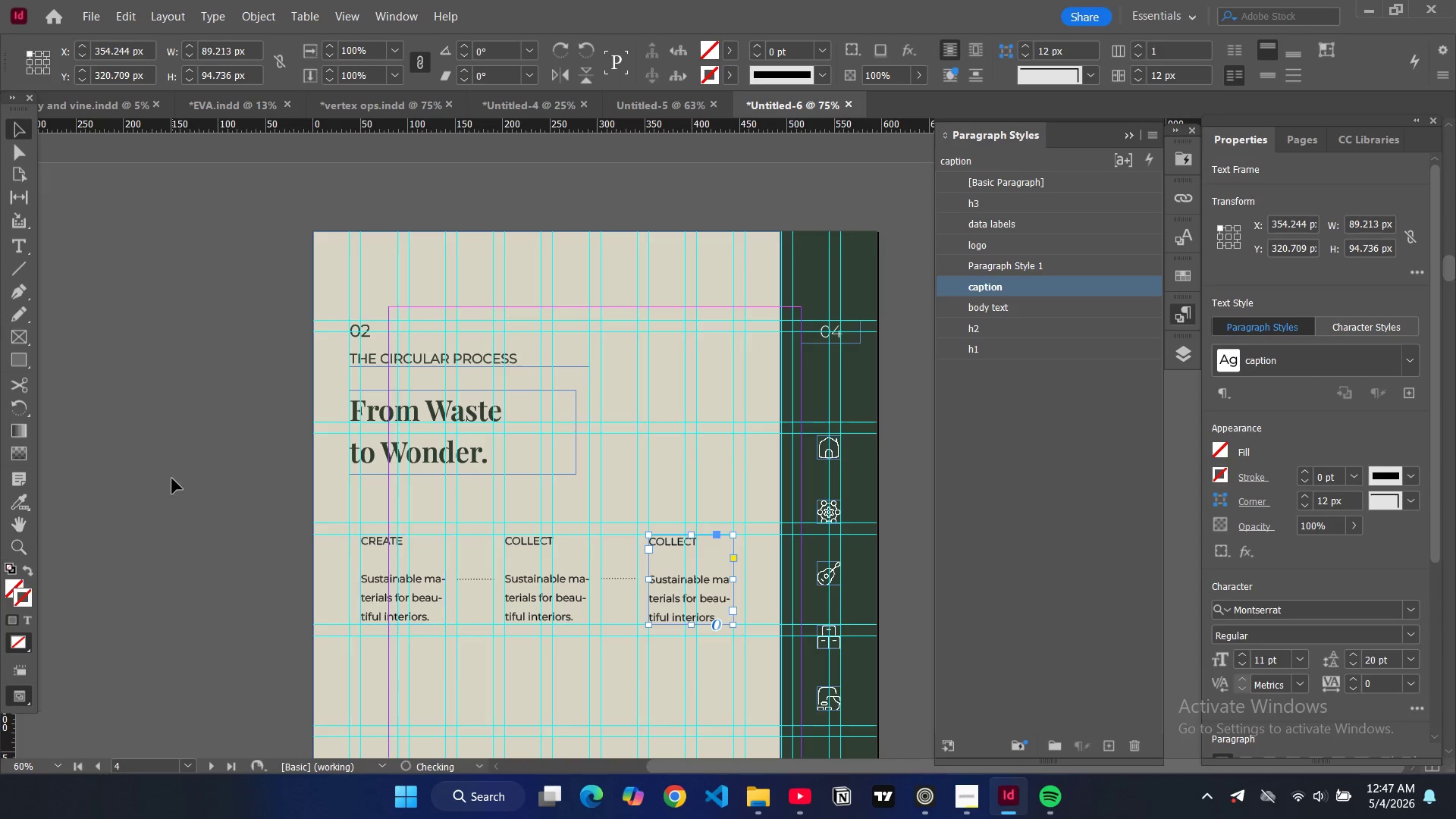 
left_click([172, 476])
 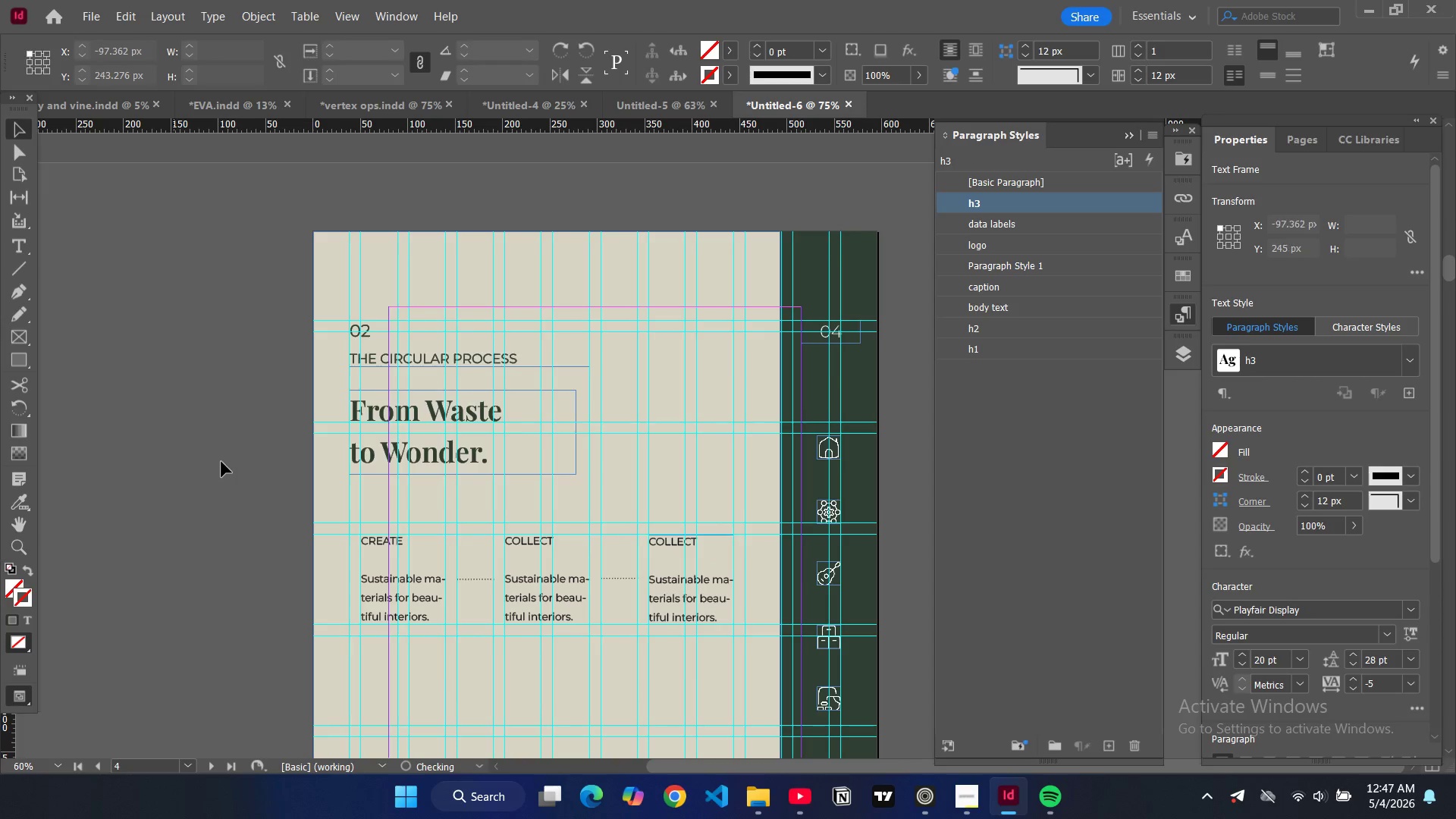 
scroll: coordinate [229, 418], scroll_direction: down, amount: 6.0
 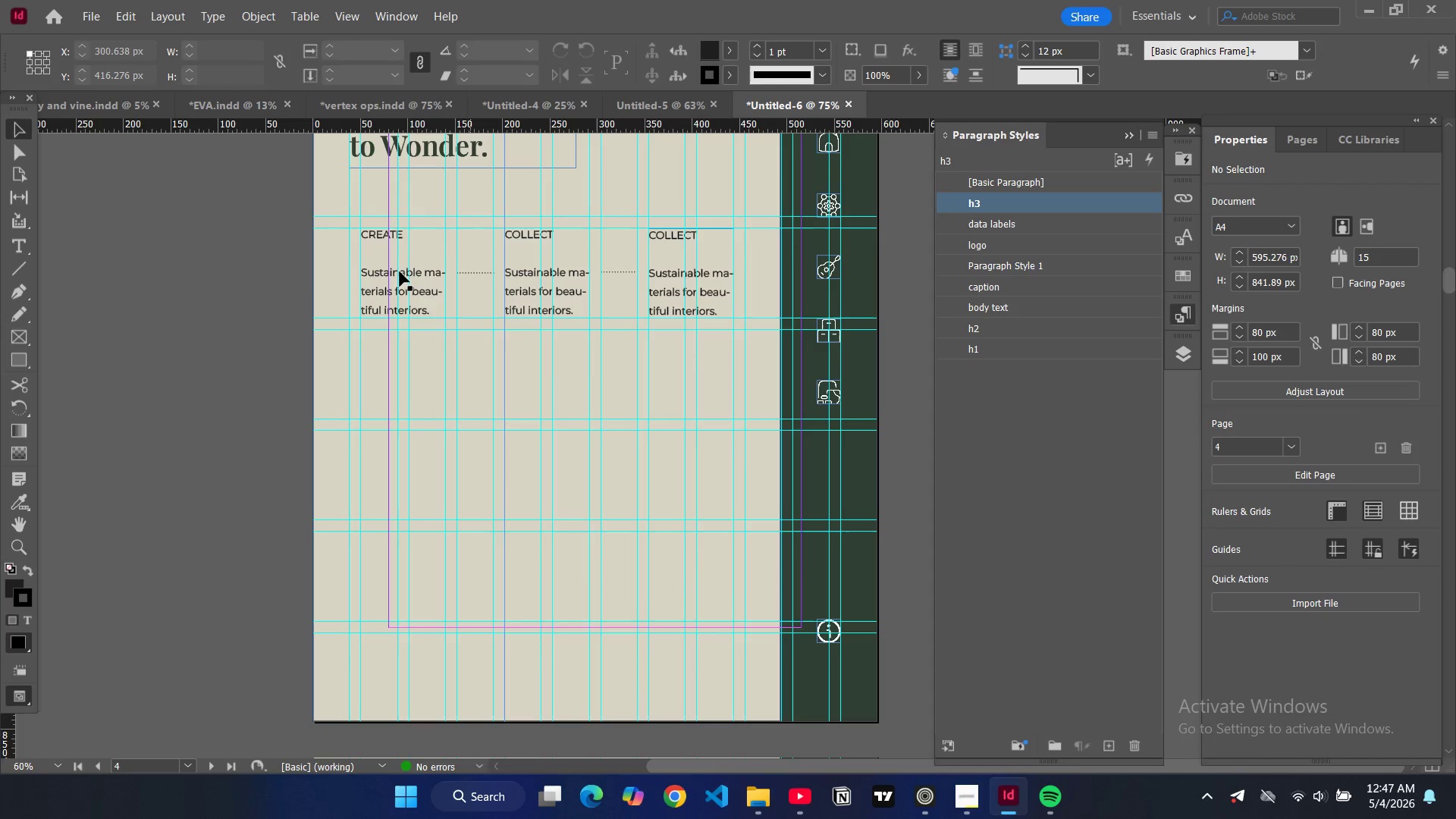 
left_click([21, 264])
 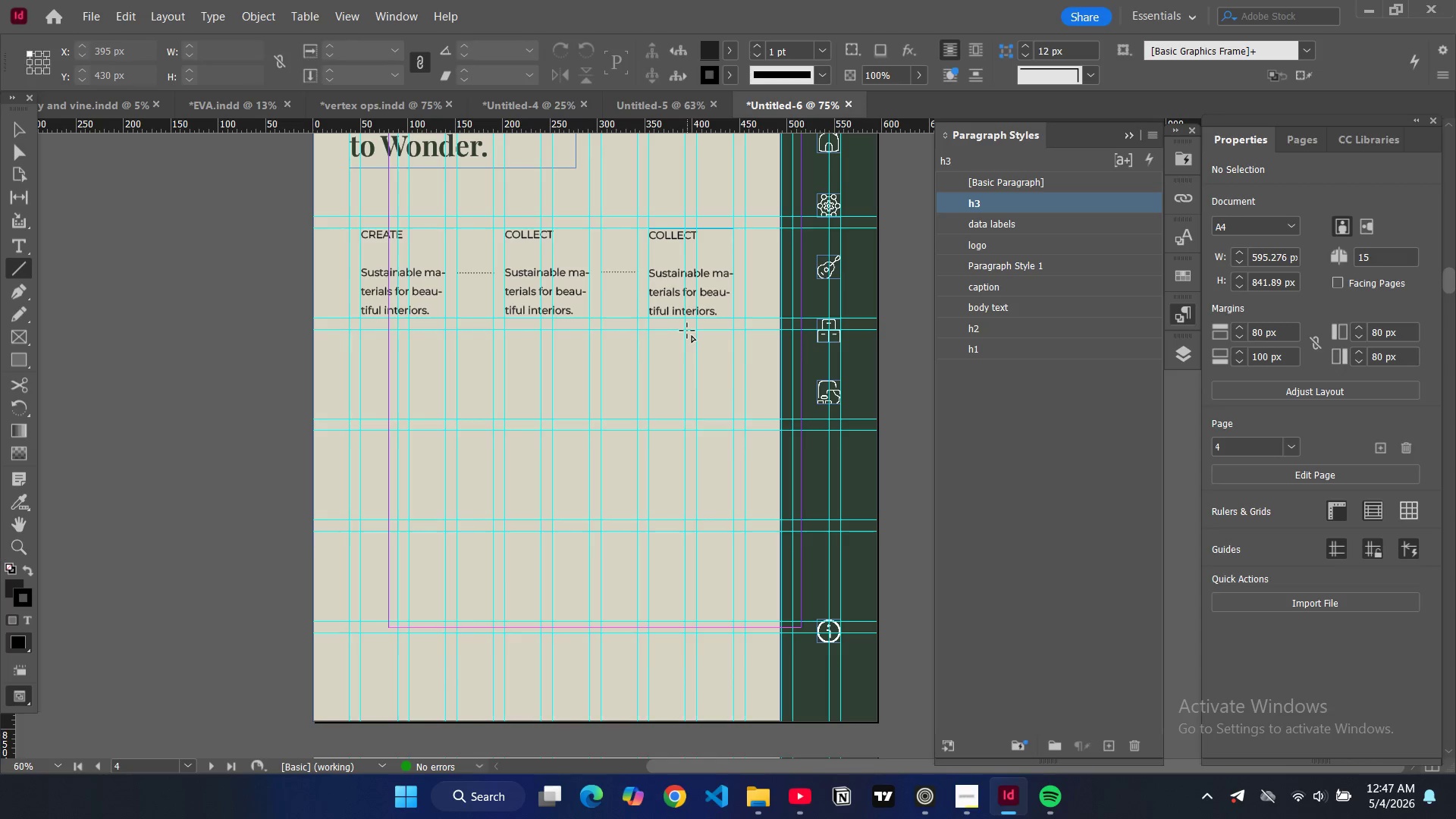 
left_click_drag(start_coordinate=[689, 331], to_coordinate=[690, 375])
 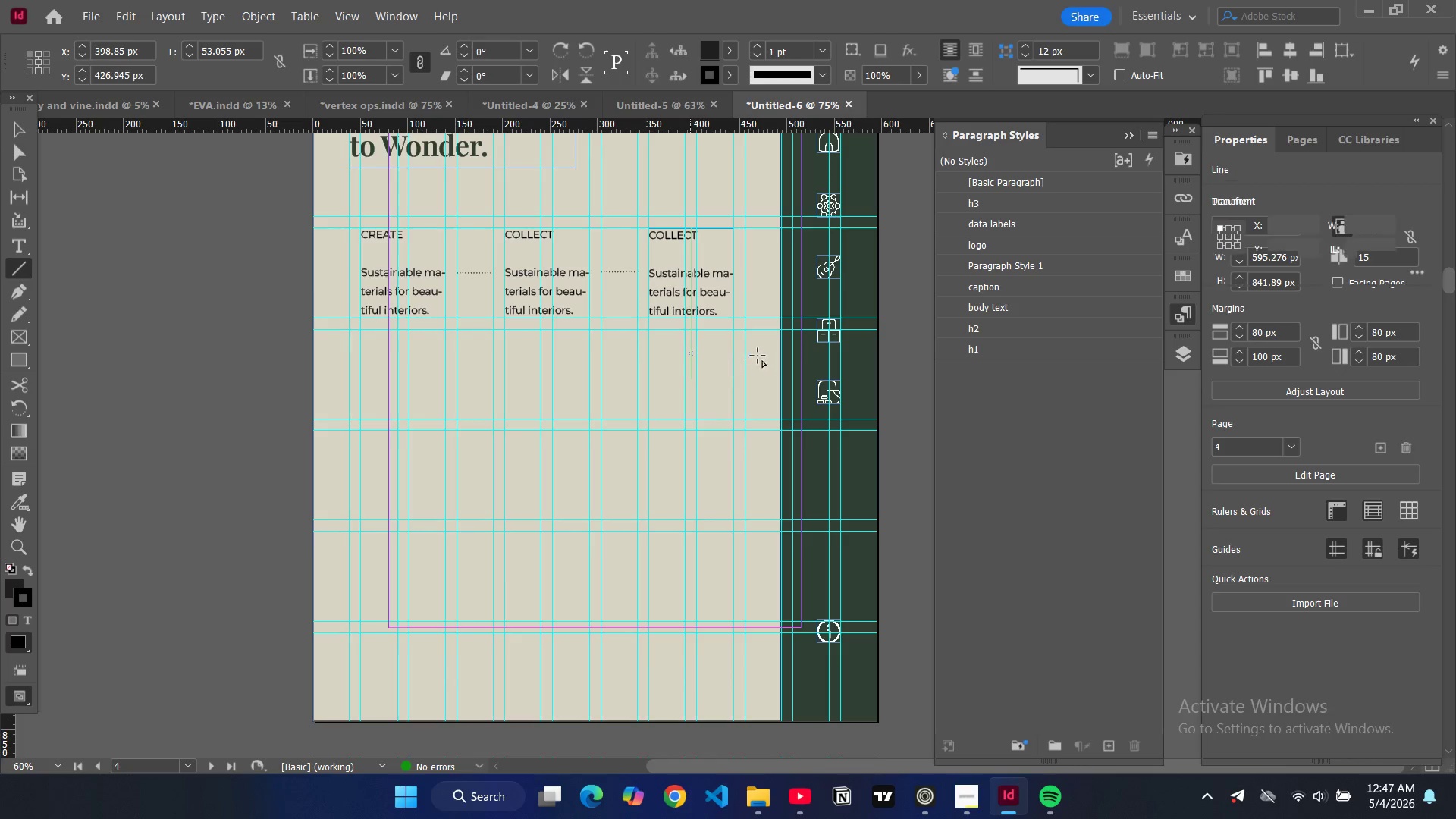 
key(Control+Z)
 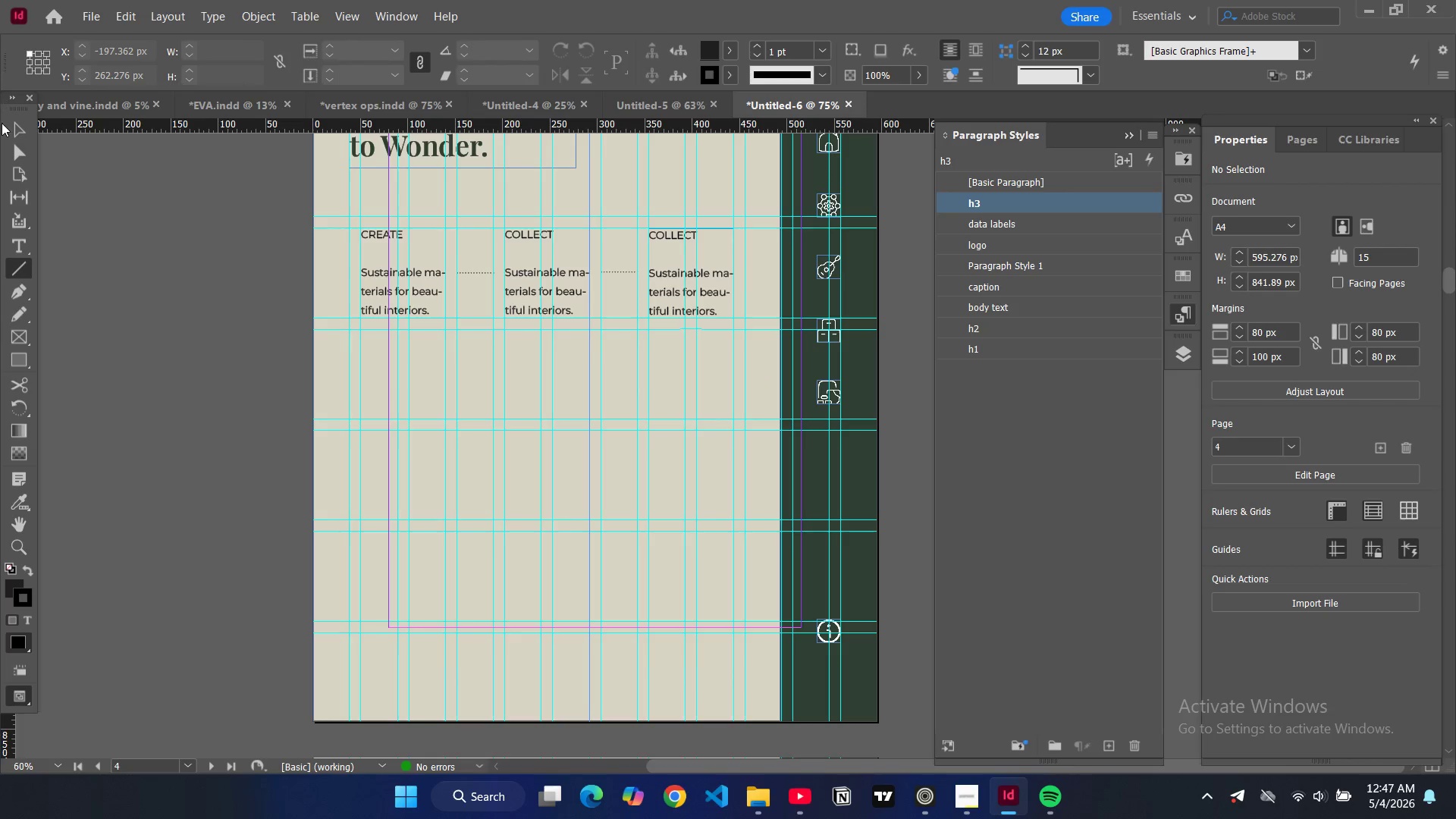 
left_click([13, 130])
 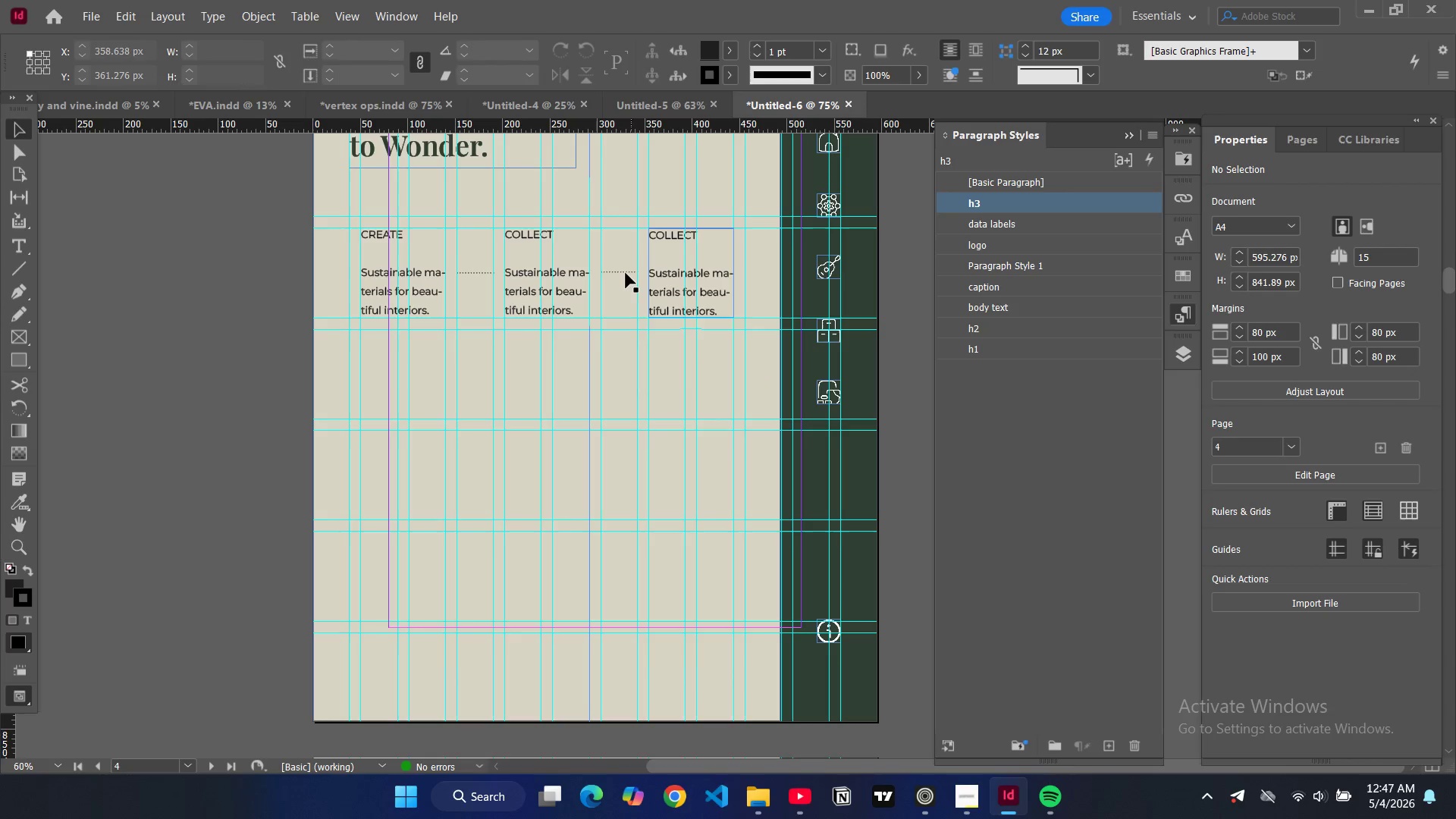 
left_click([621, 269])
 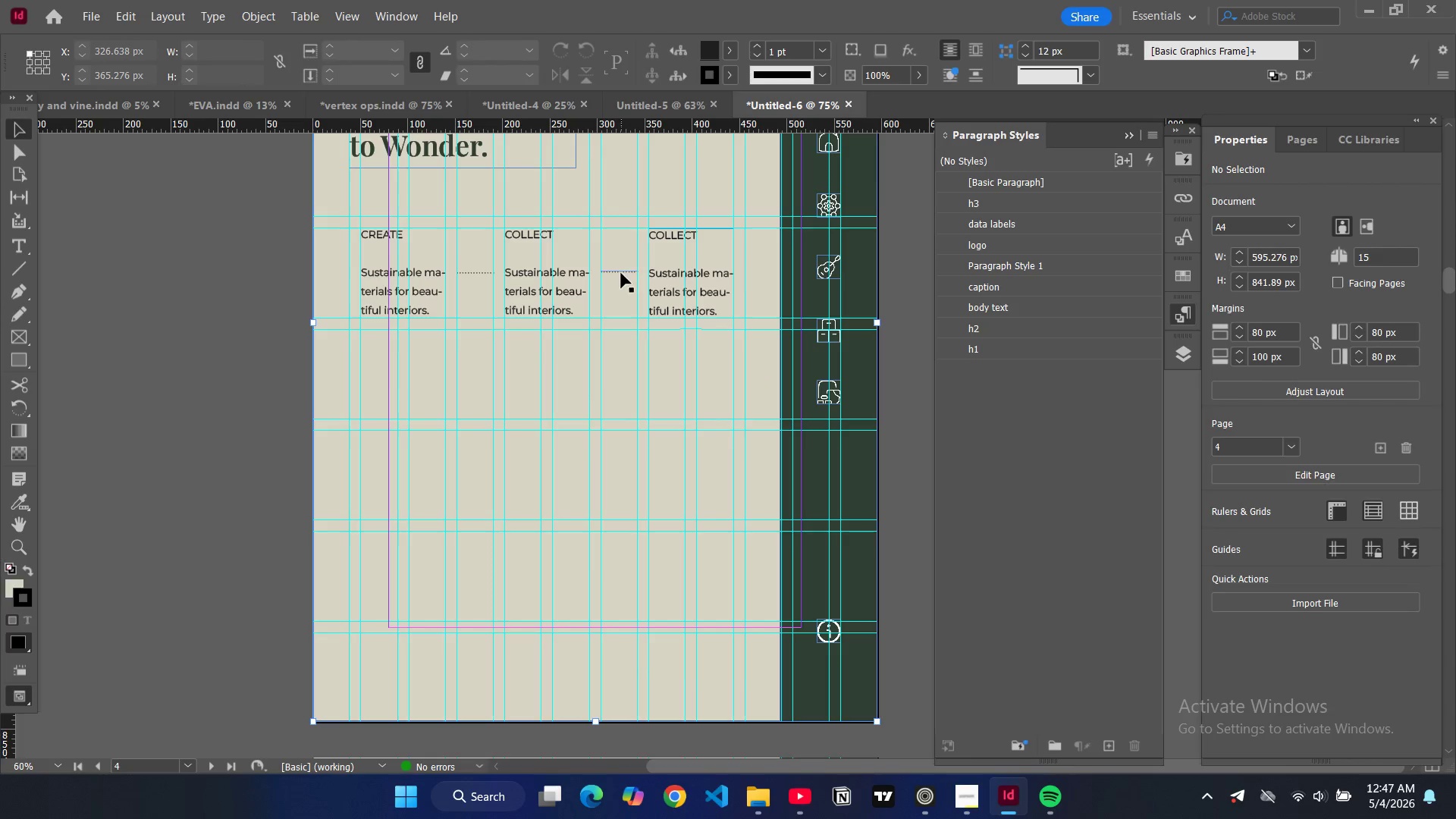 
left_click([621, 273])
 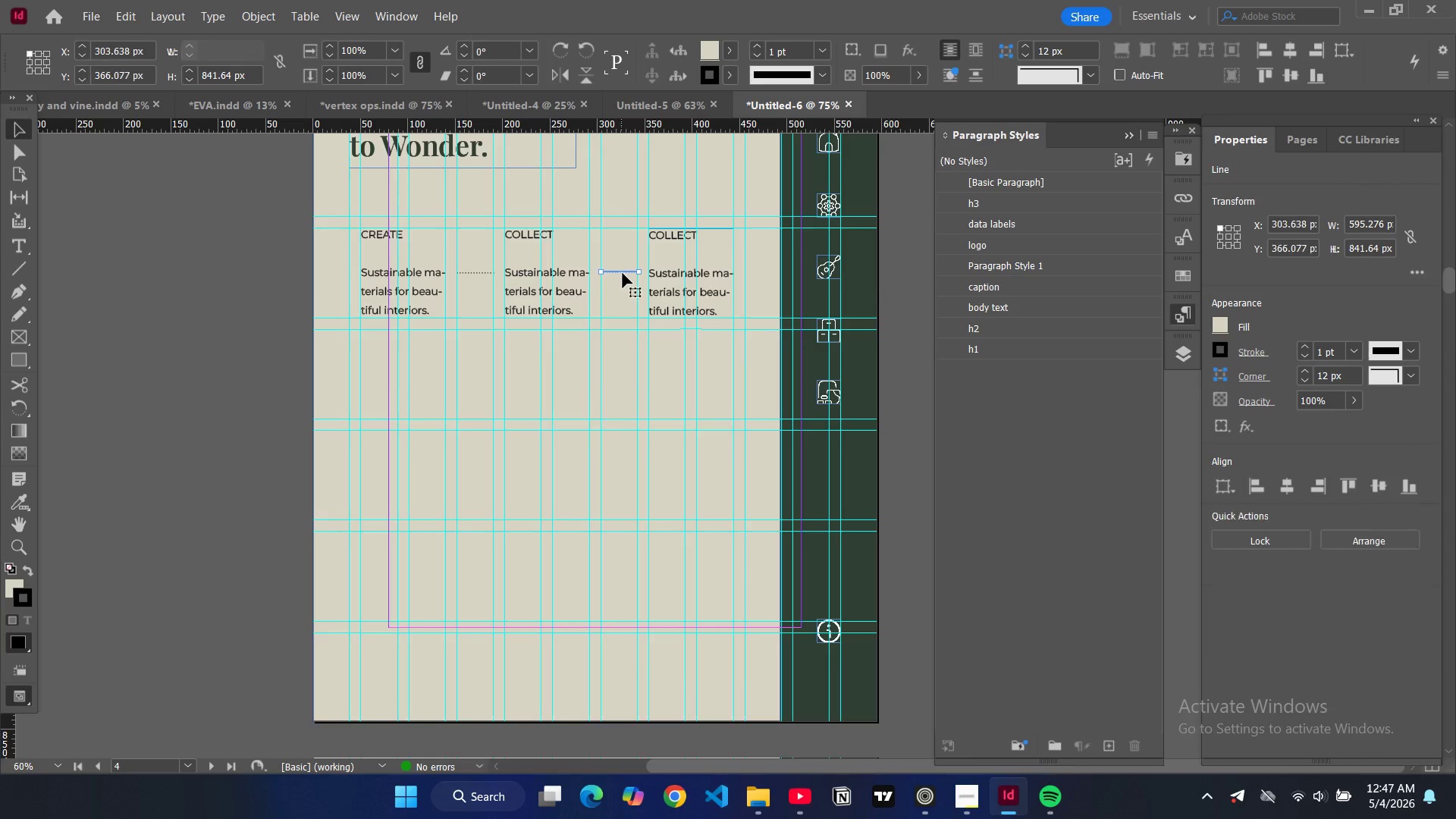 
key(Control+C)
 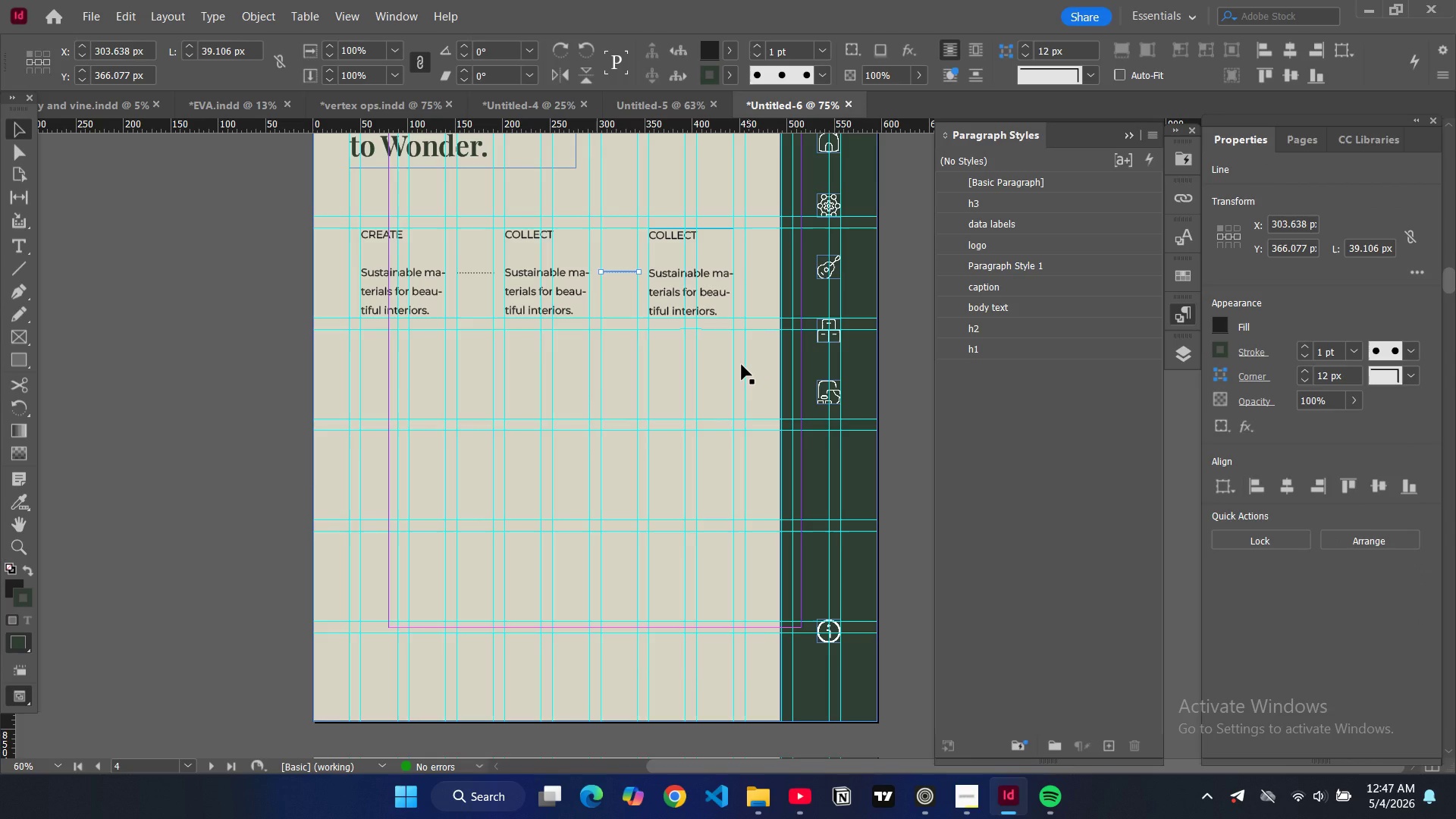 
key(Control+V)
 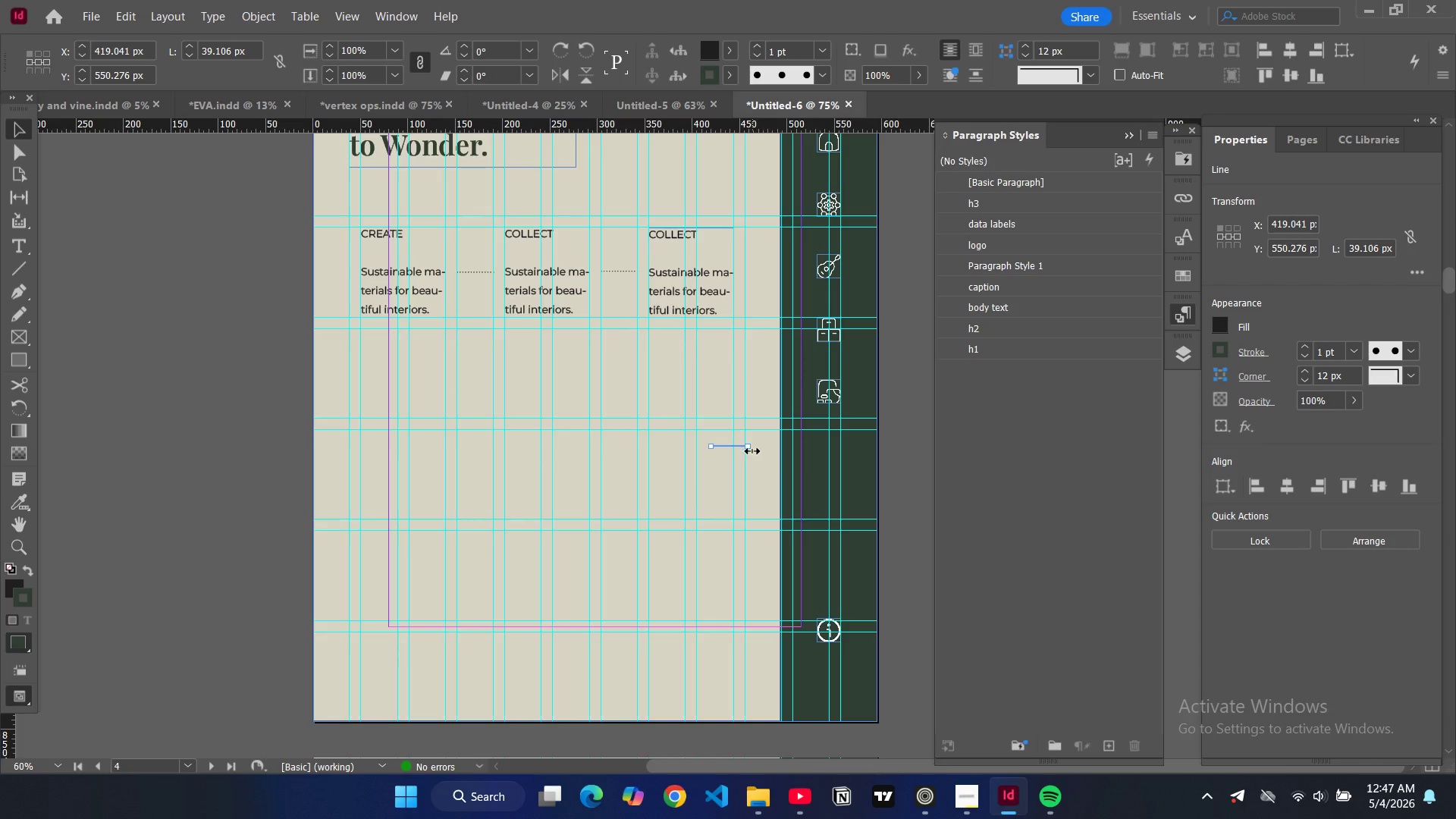 
left_click_drag(start_coordinate=[757, 453], to_coordinate=[733, 401])
 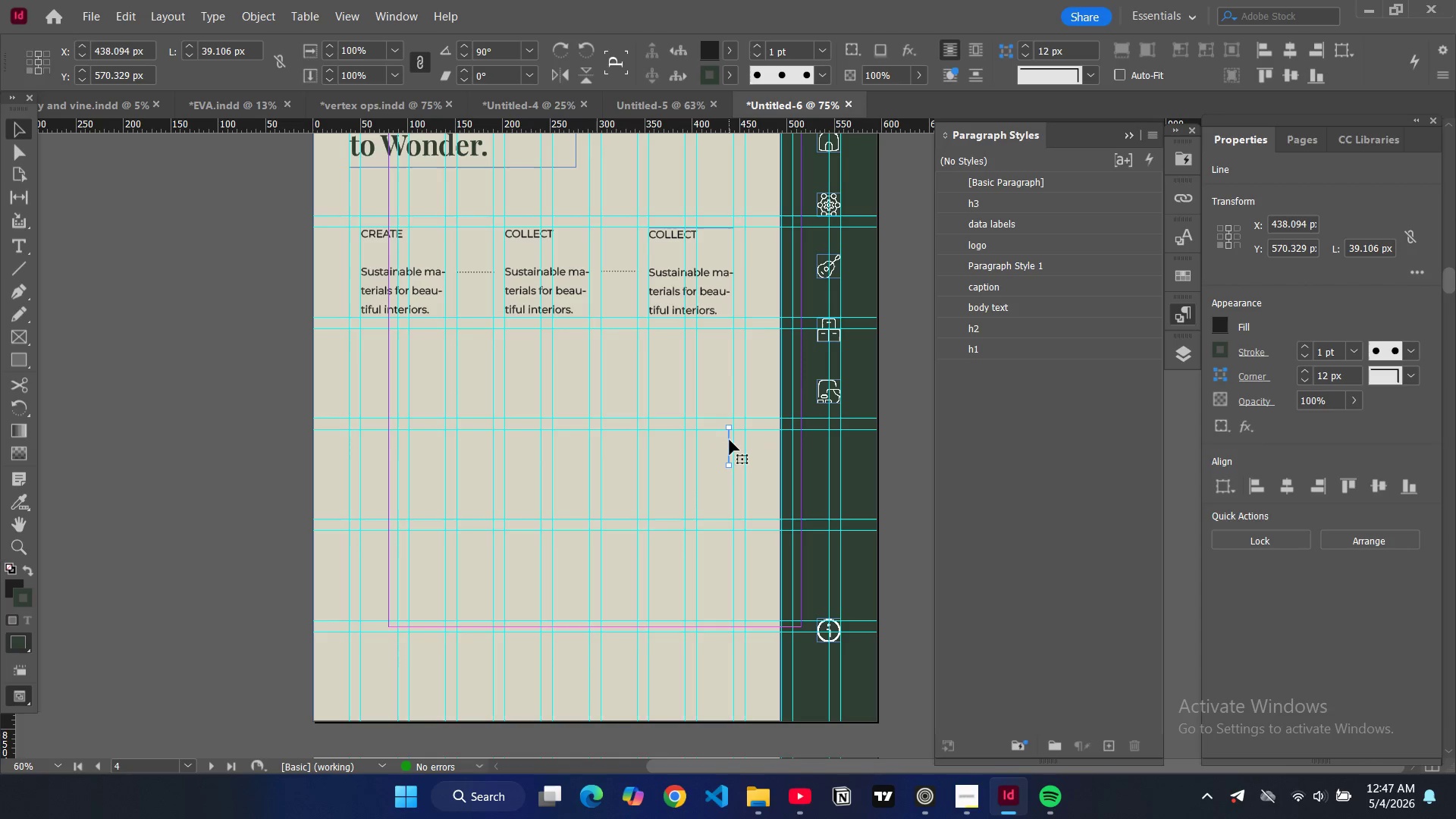 
left_click_drag(start_coordinate=[730, 440], to_coordinate=[692, 343])
 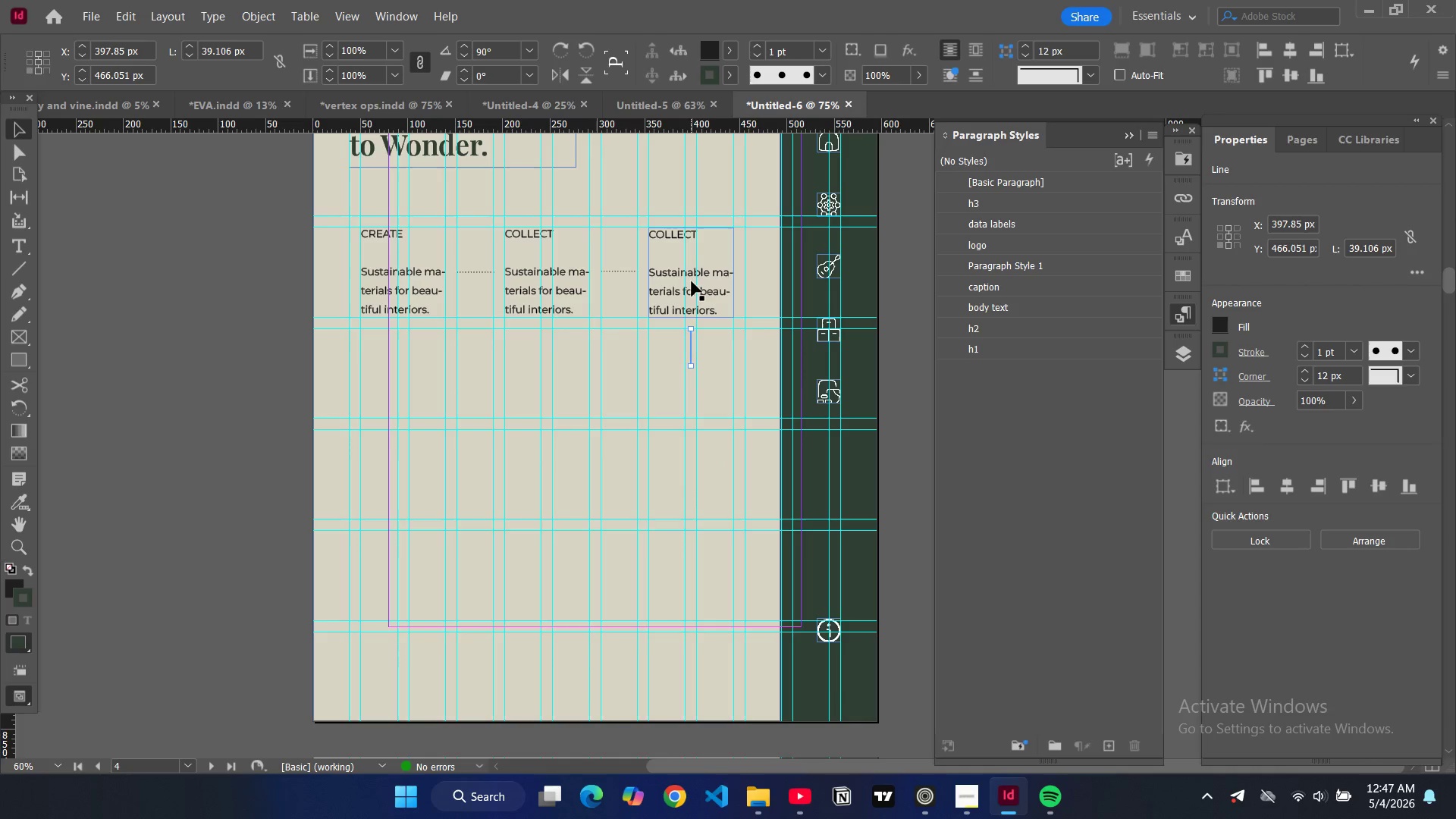 
left_click([692, 281])
 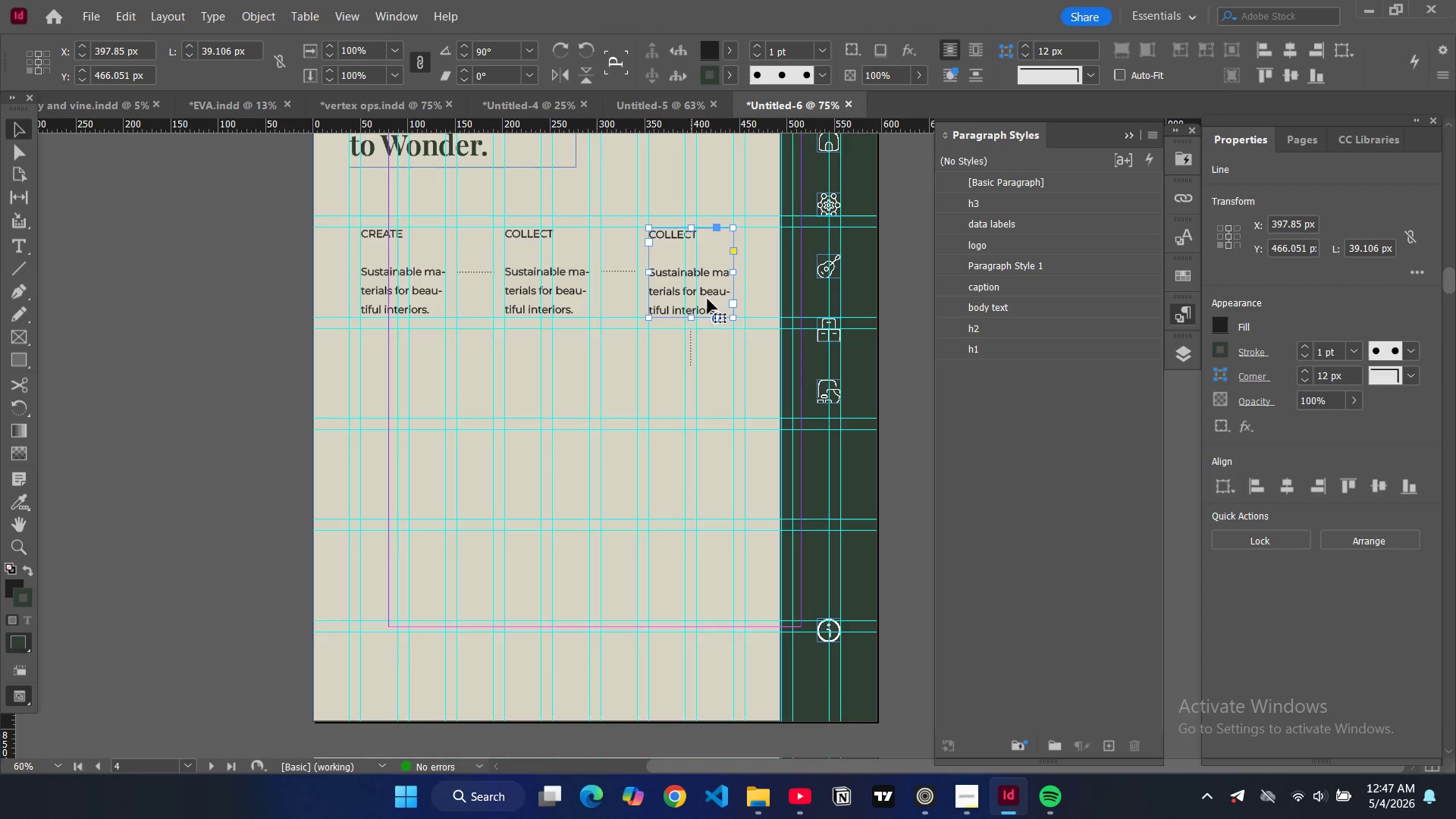 
key(Control+C)
 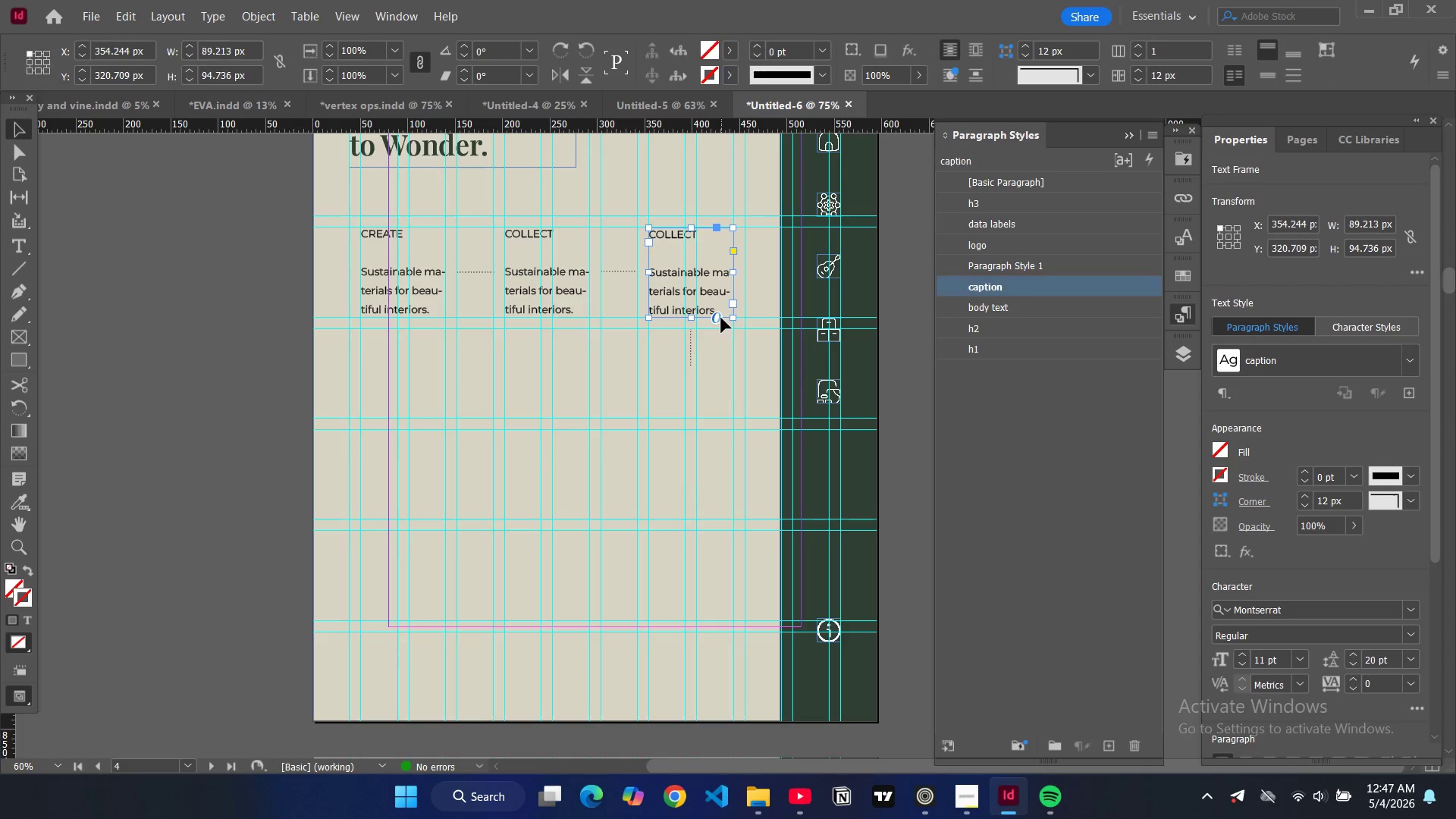 
key(Control+V)
 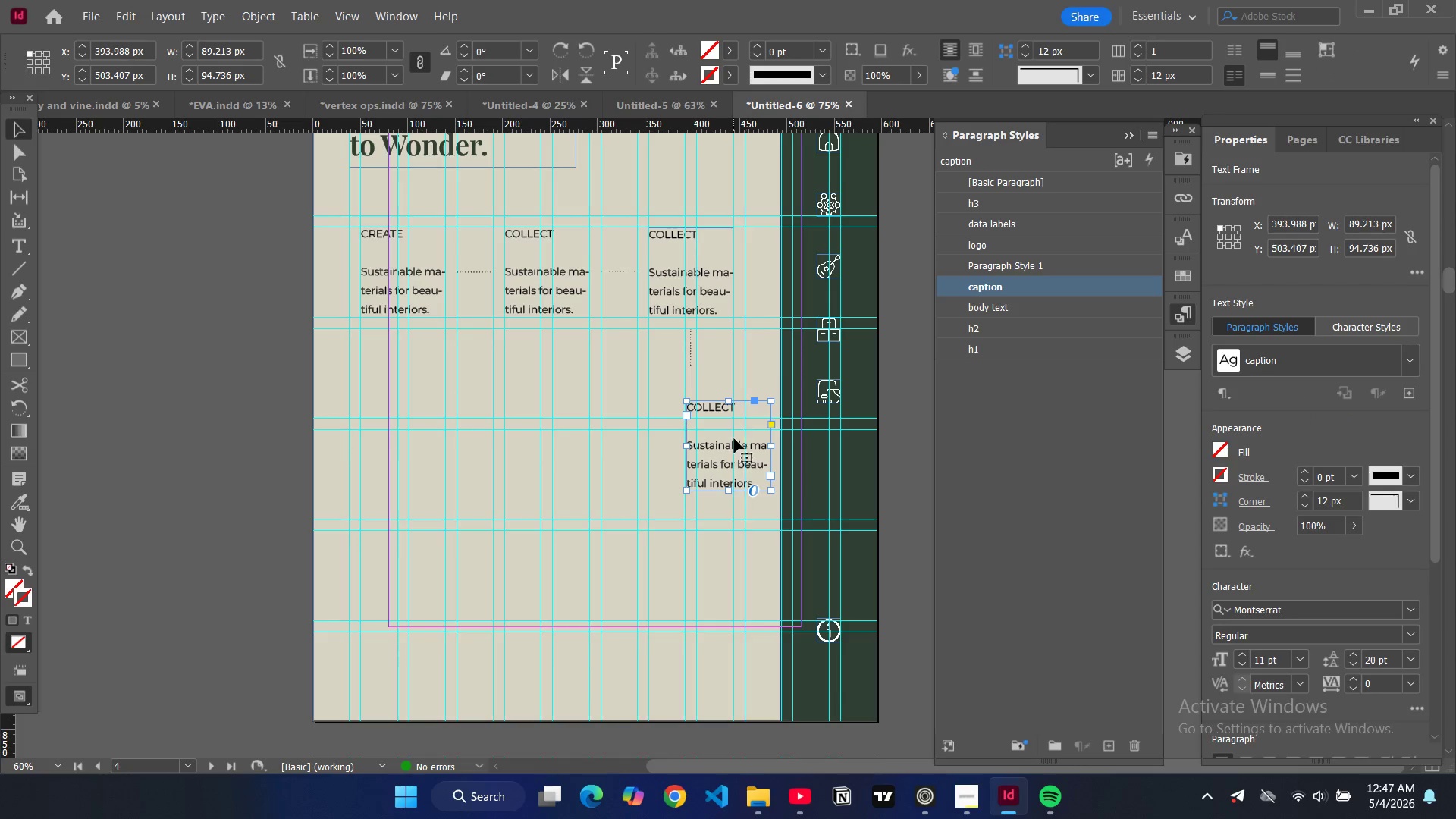 
left_click_drag(start_coordinate=[734, 438], to_coordinate=[698, 414])
 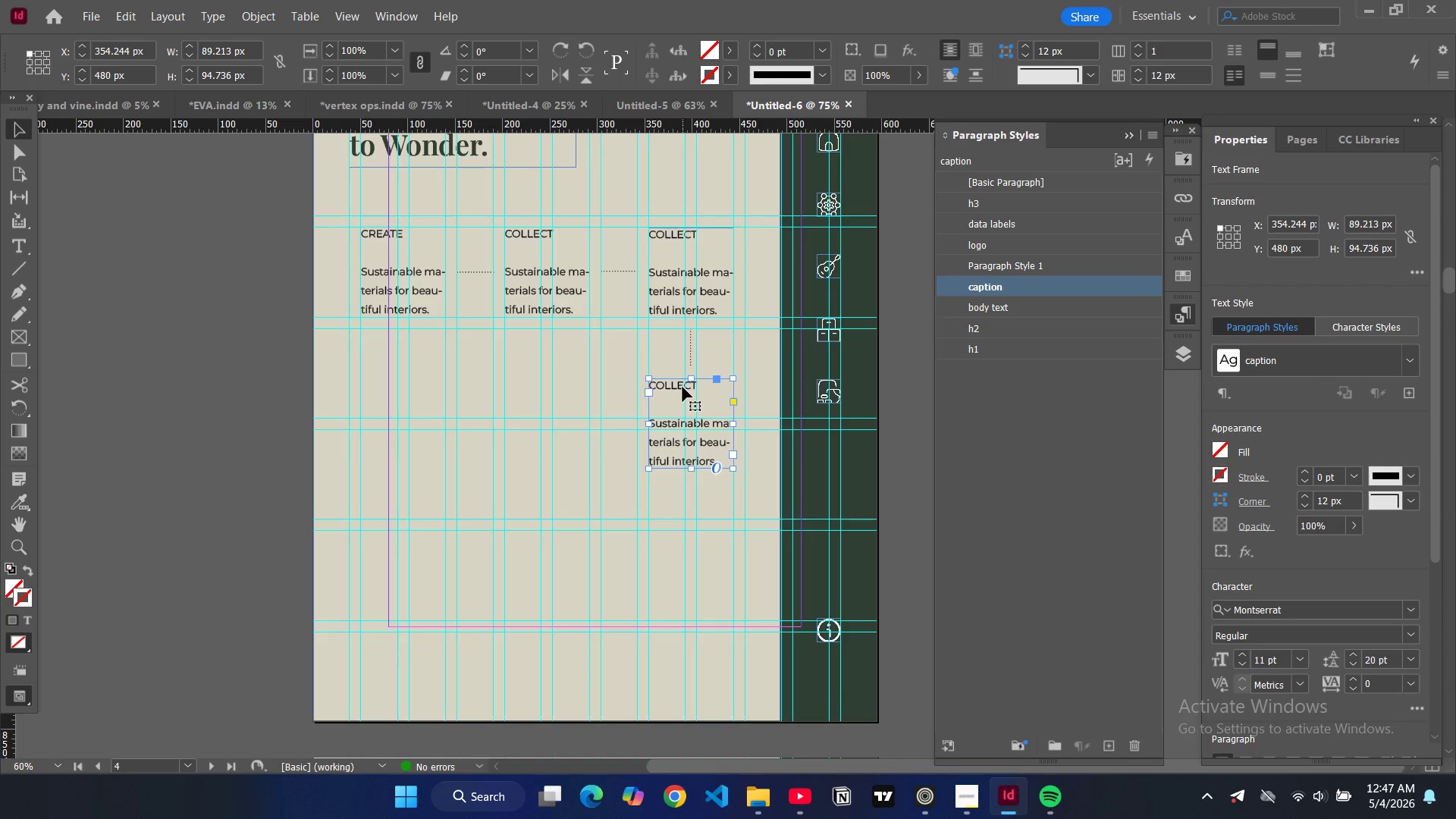 
double_click([682, 387])
 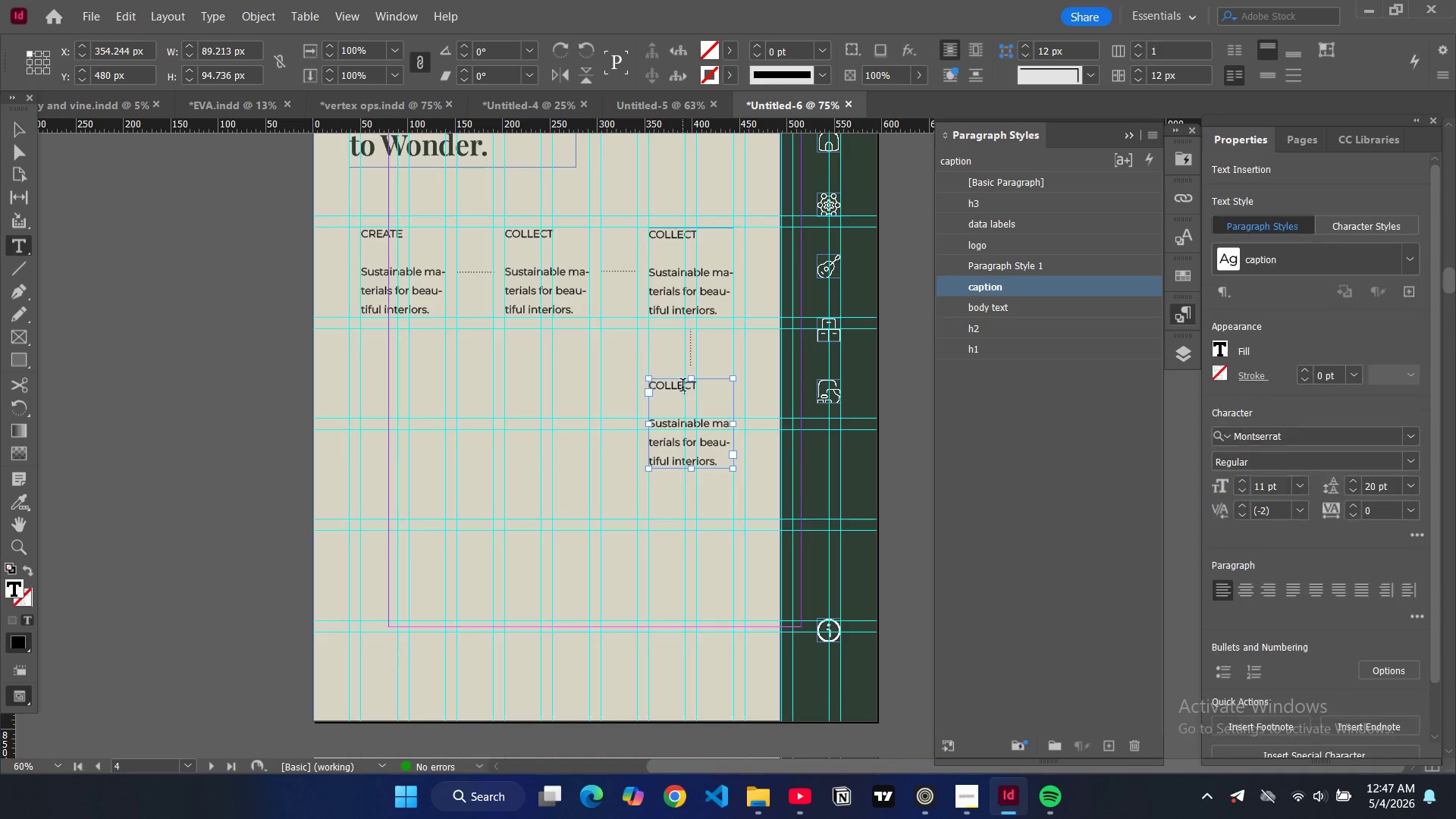 
key(W)
 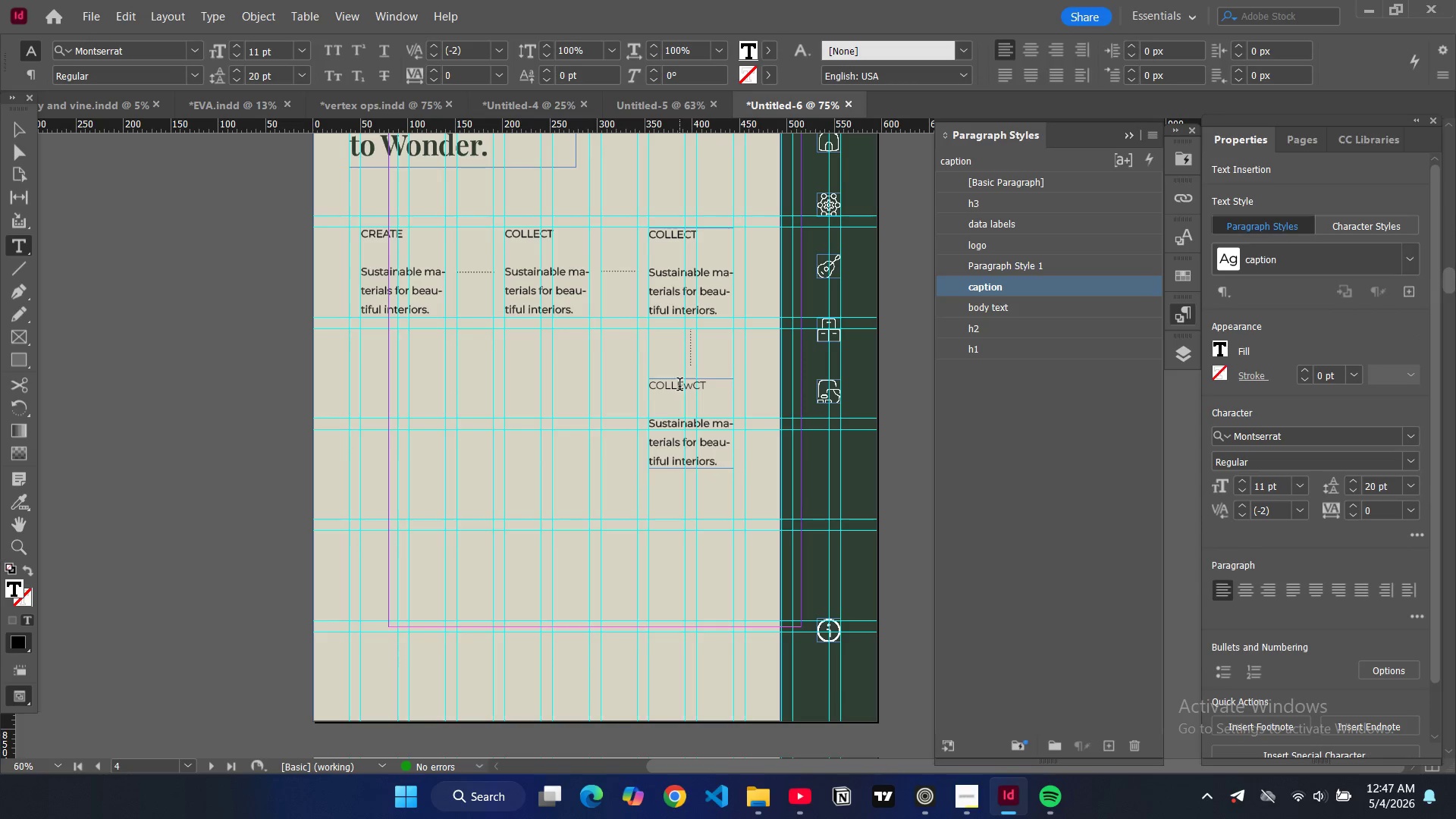 
key(Control+A)
 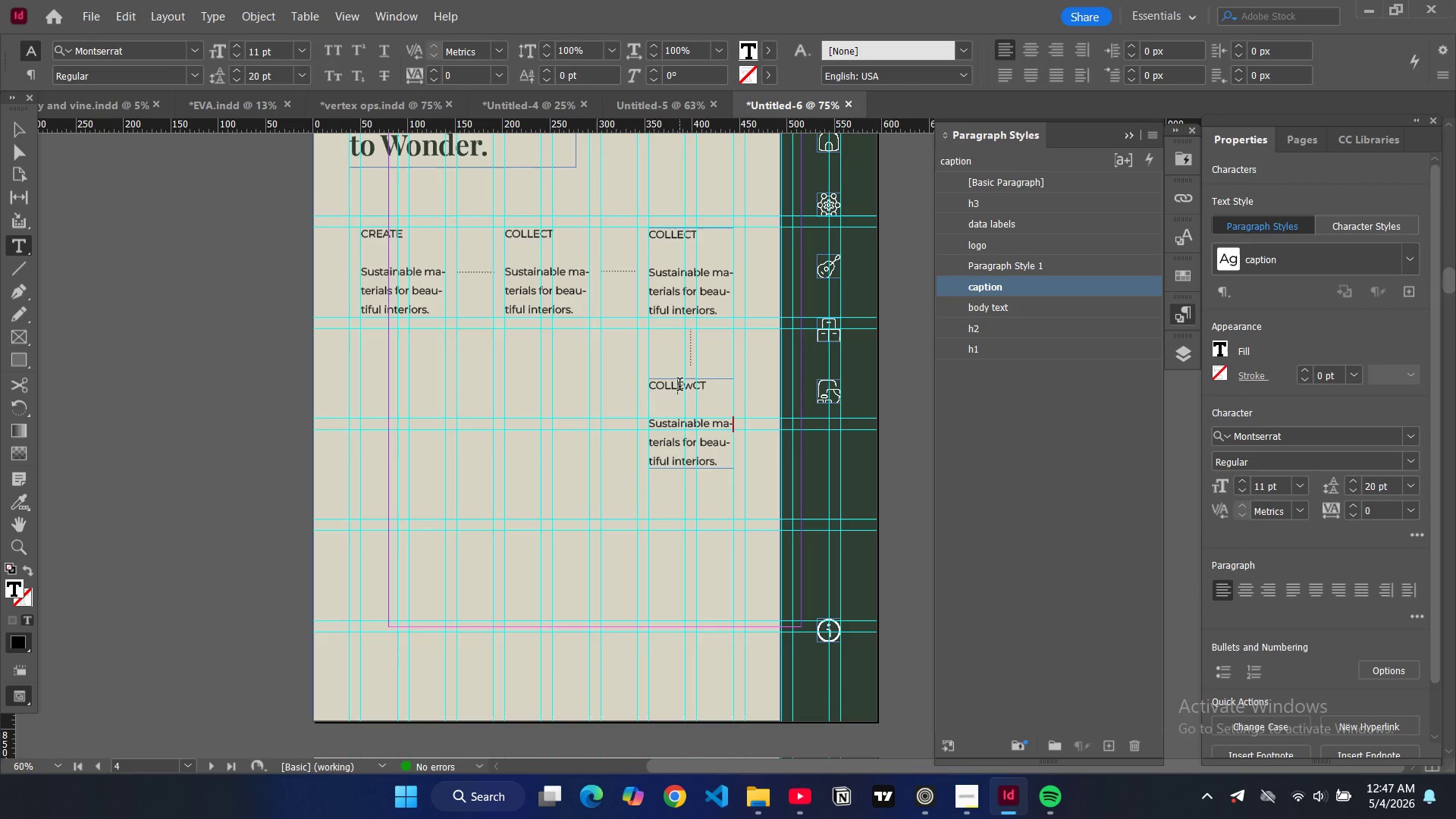 
double_click([679, 386])
 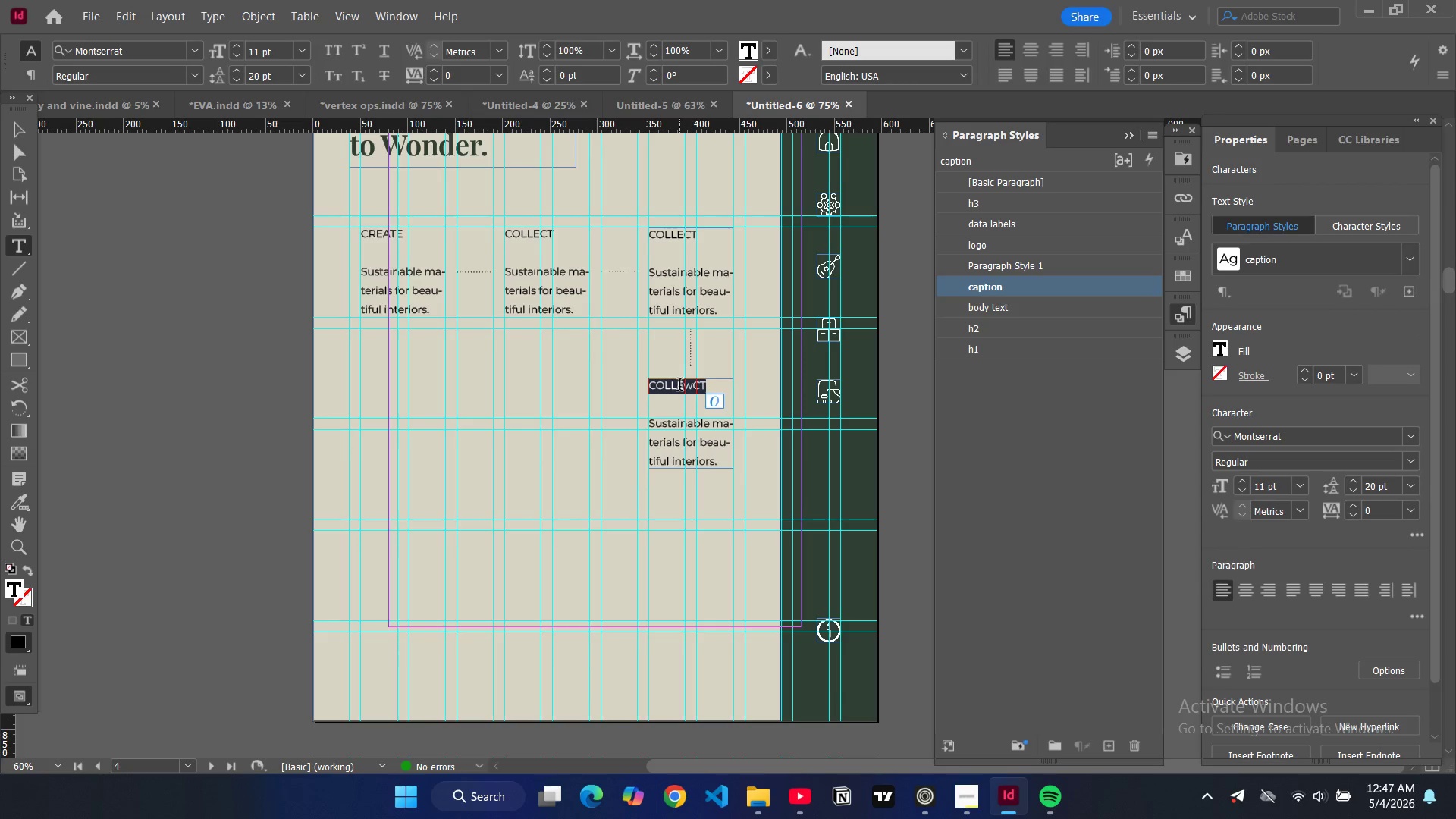 
key(Control+ControlLeft)
 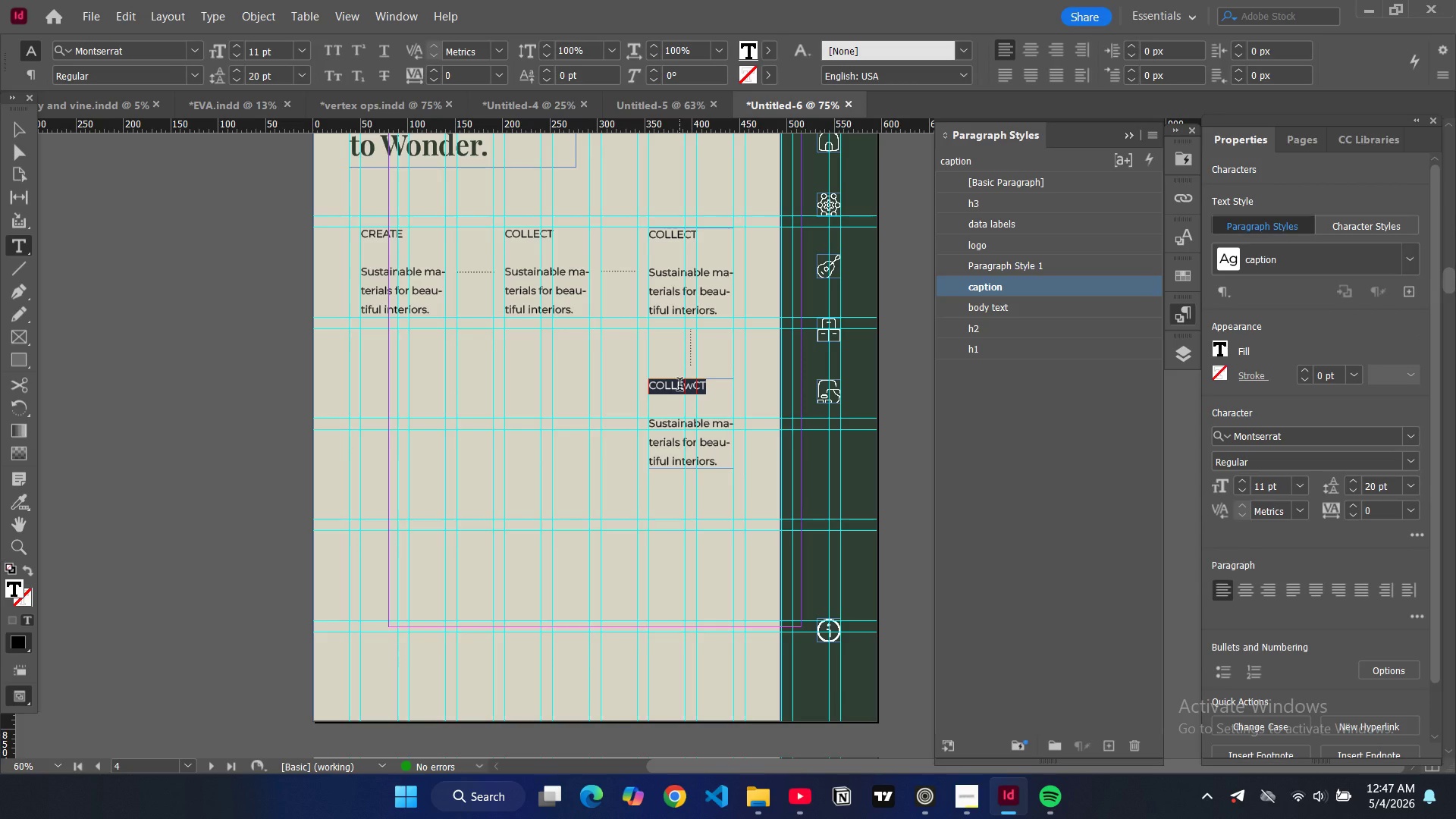 
type(CLEANSE)
 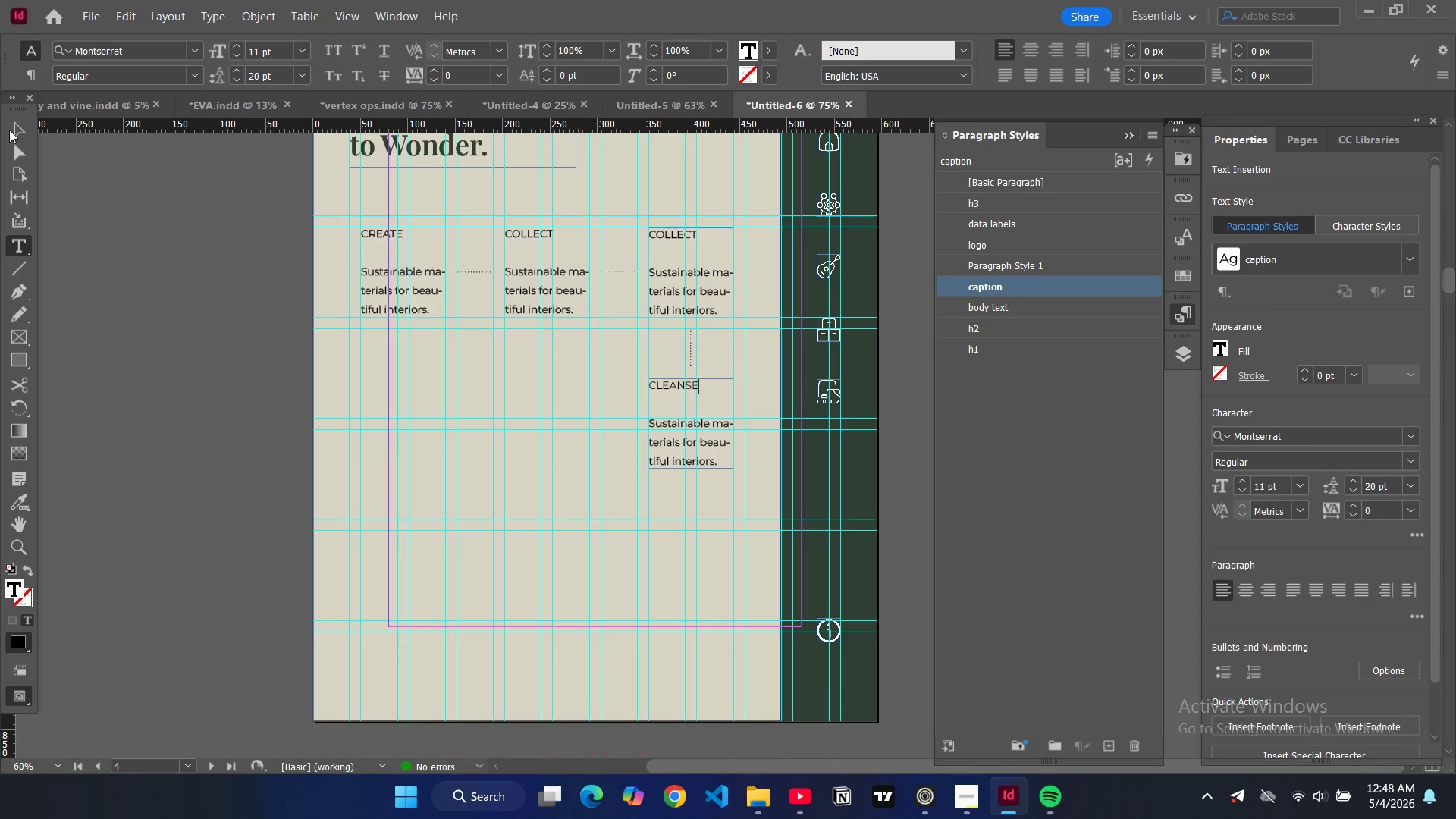 
left_click([14, 121])
 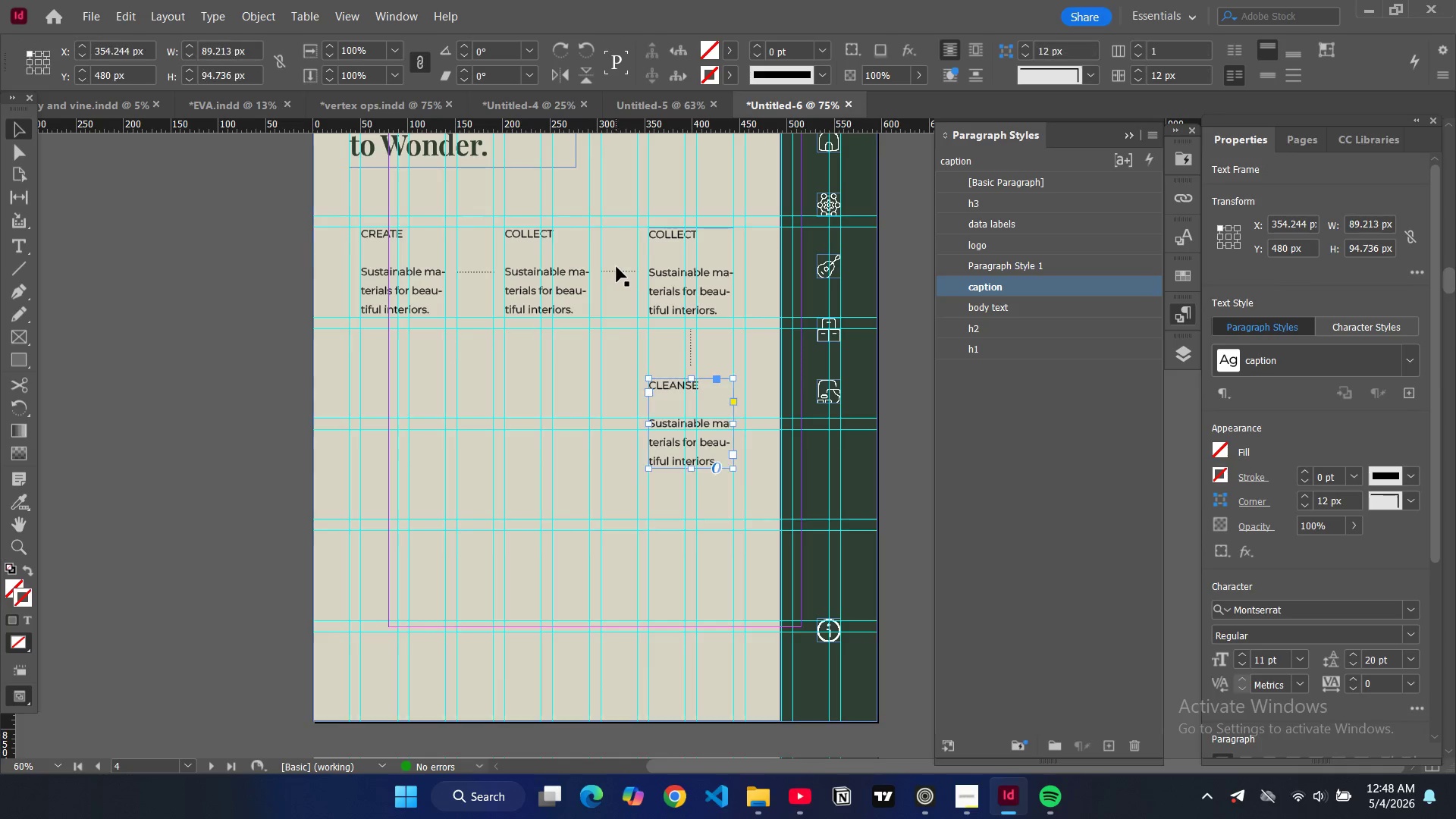 
left_click([616, 272])
 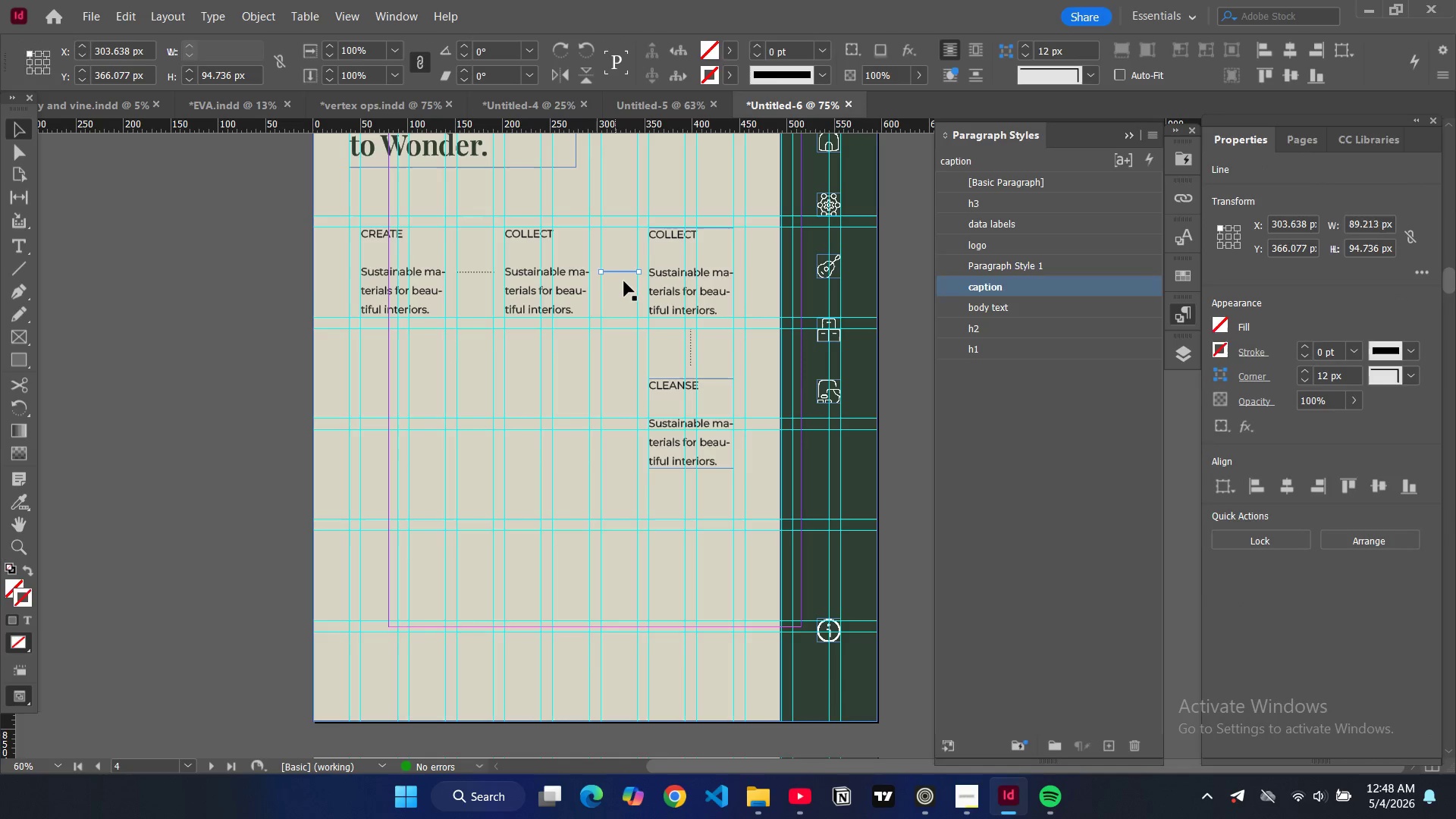 
key(Control+C)
 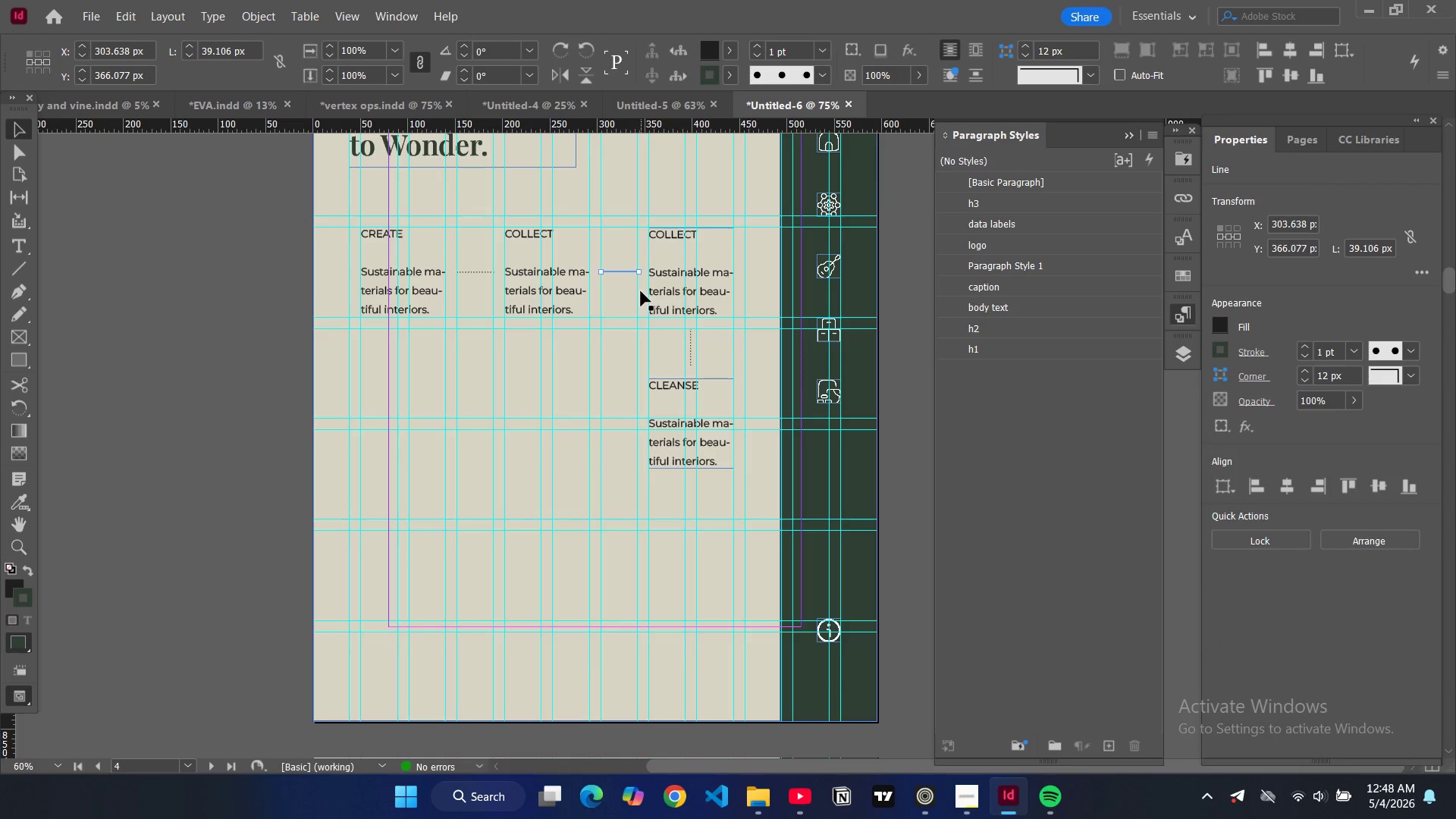 
key(Control+V)
 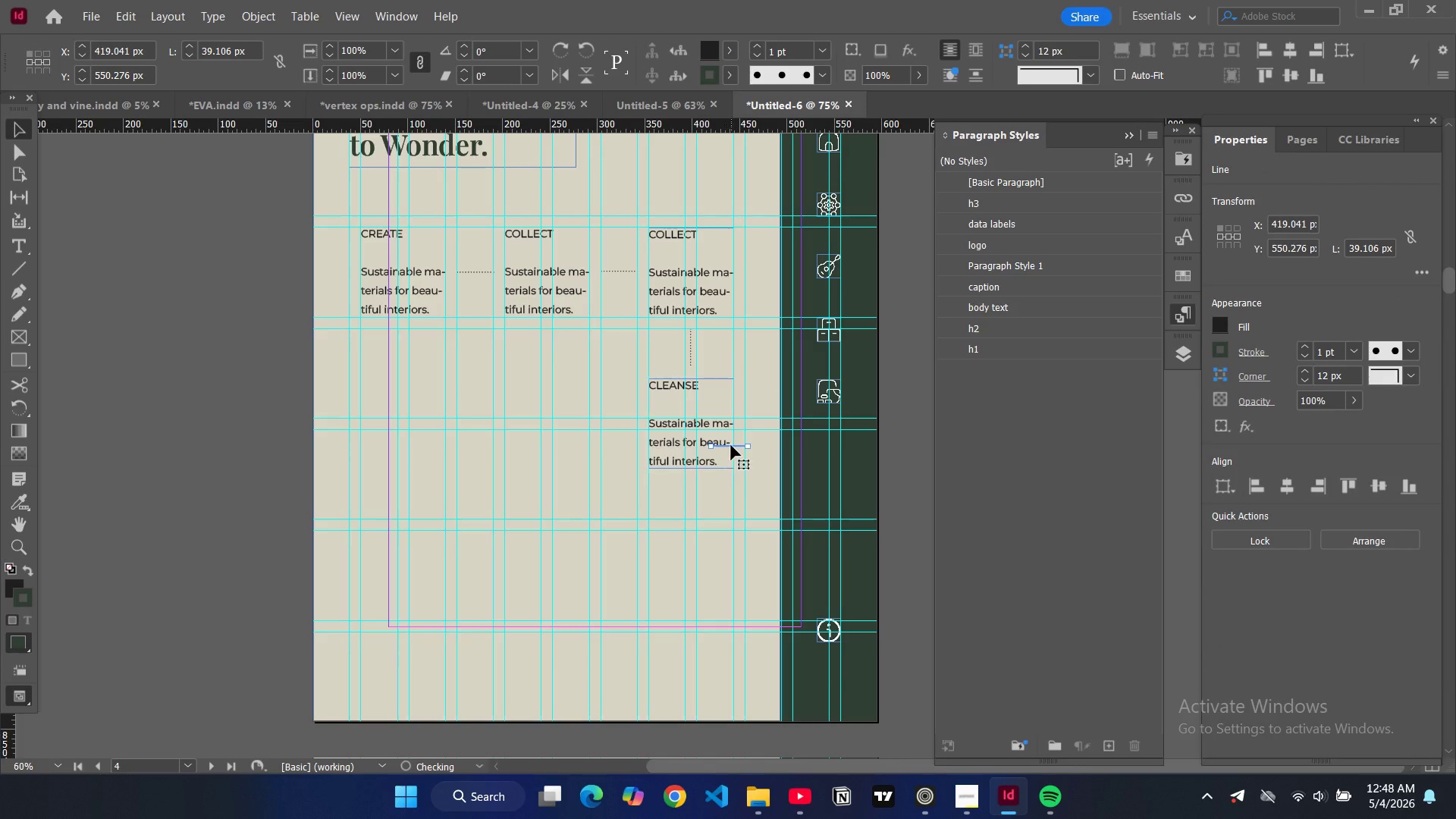 
left_click_drag(start_coordinate=[731, 445], to_coordinate=[620, 430])
 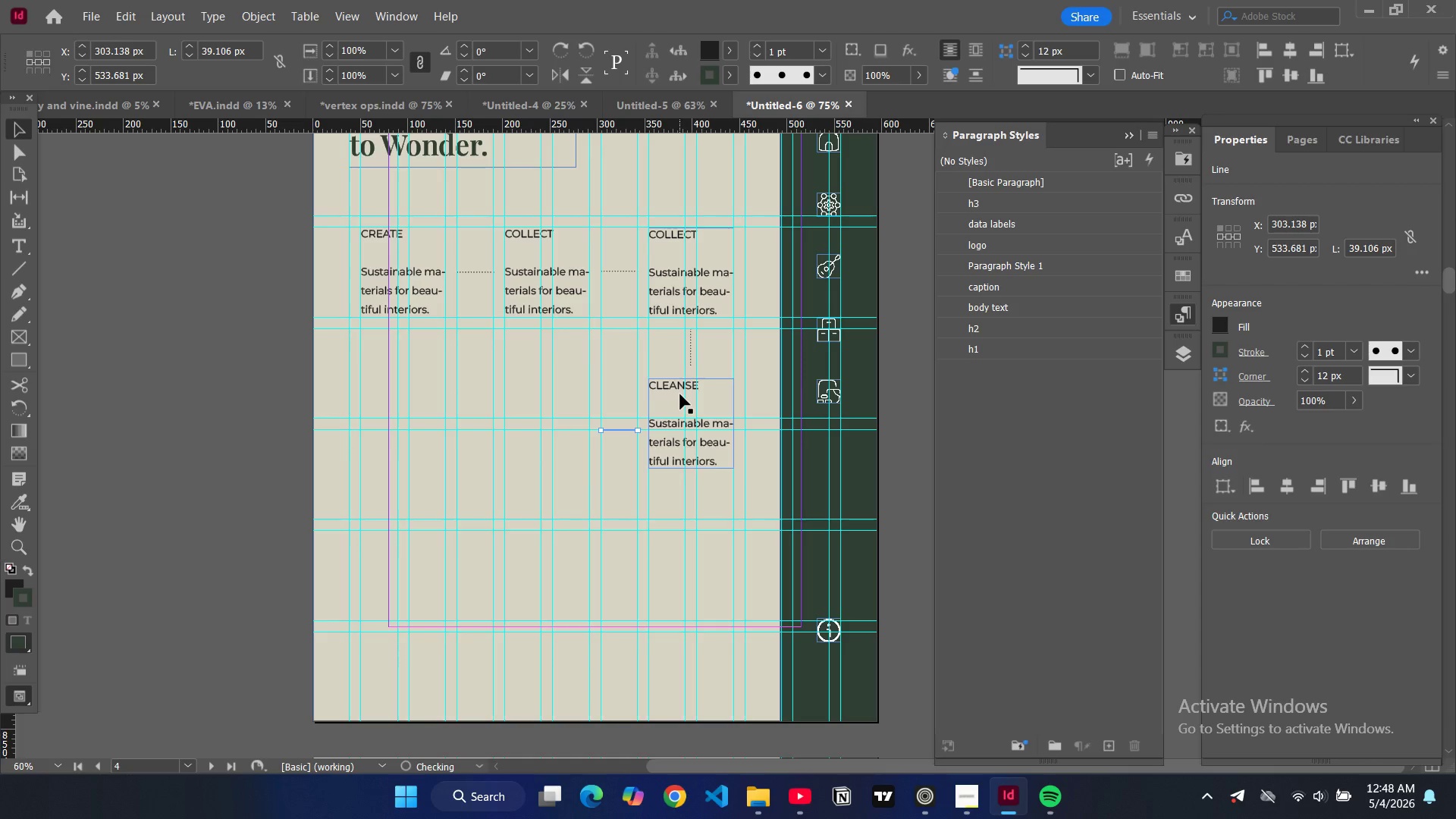 
left_click([680, 394])
 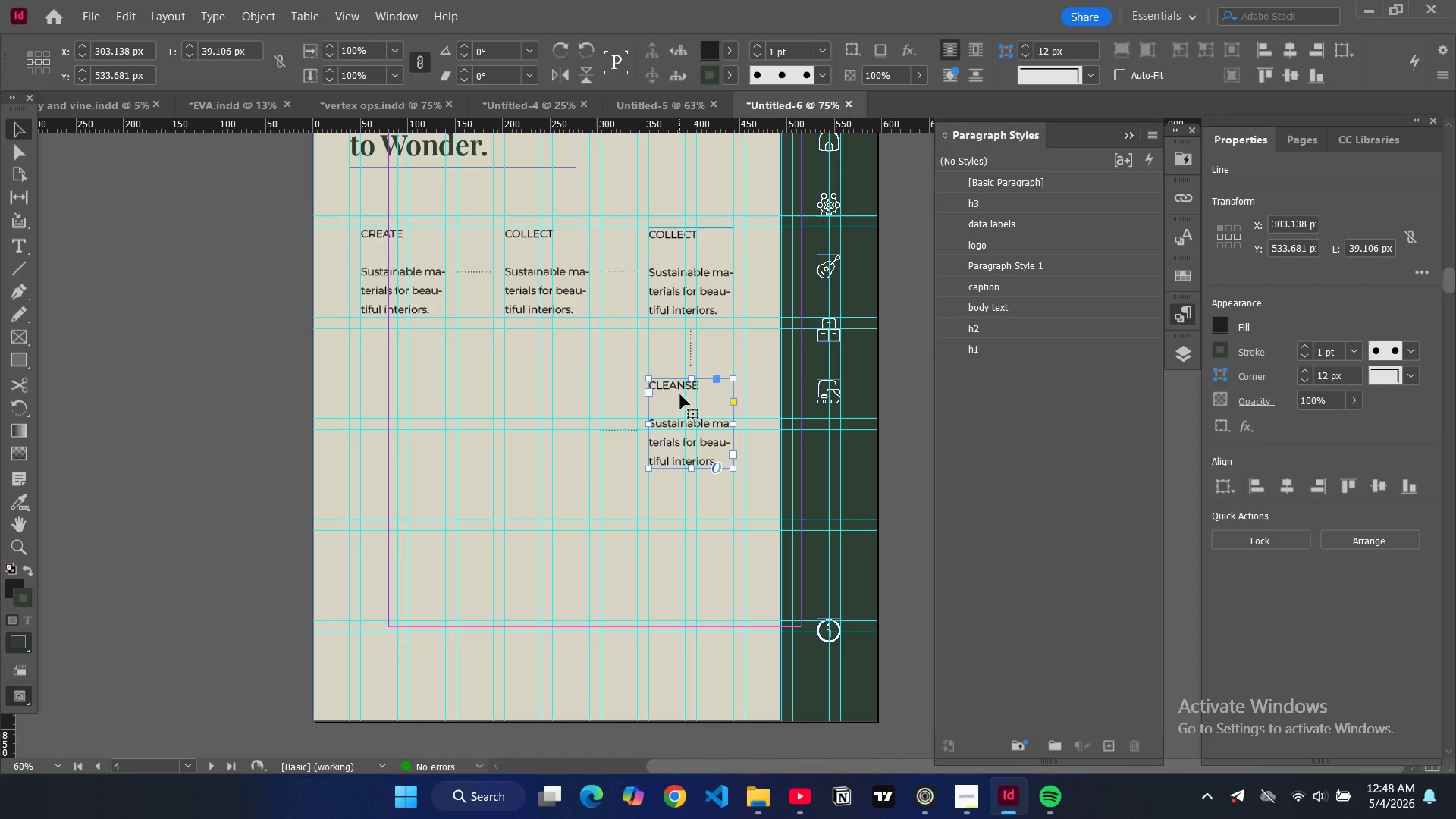 
key(Control+C)
 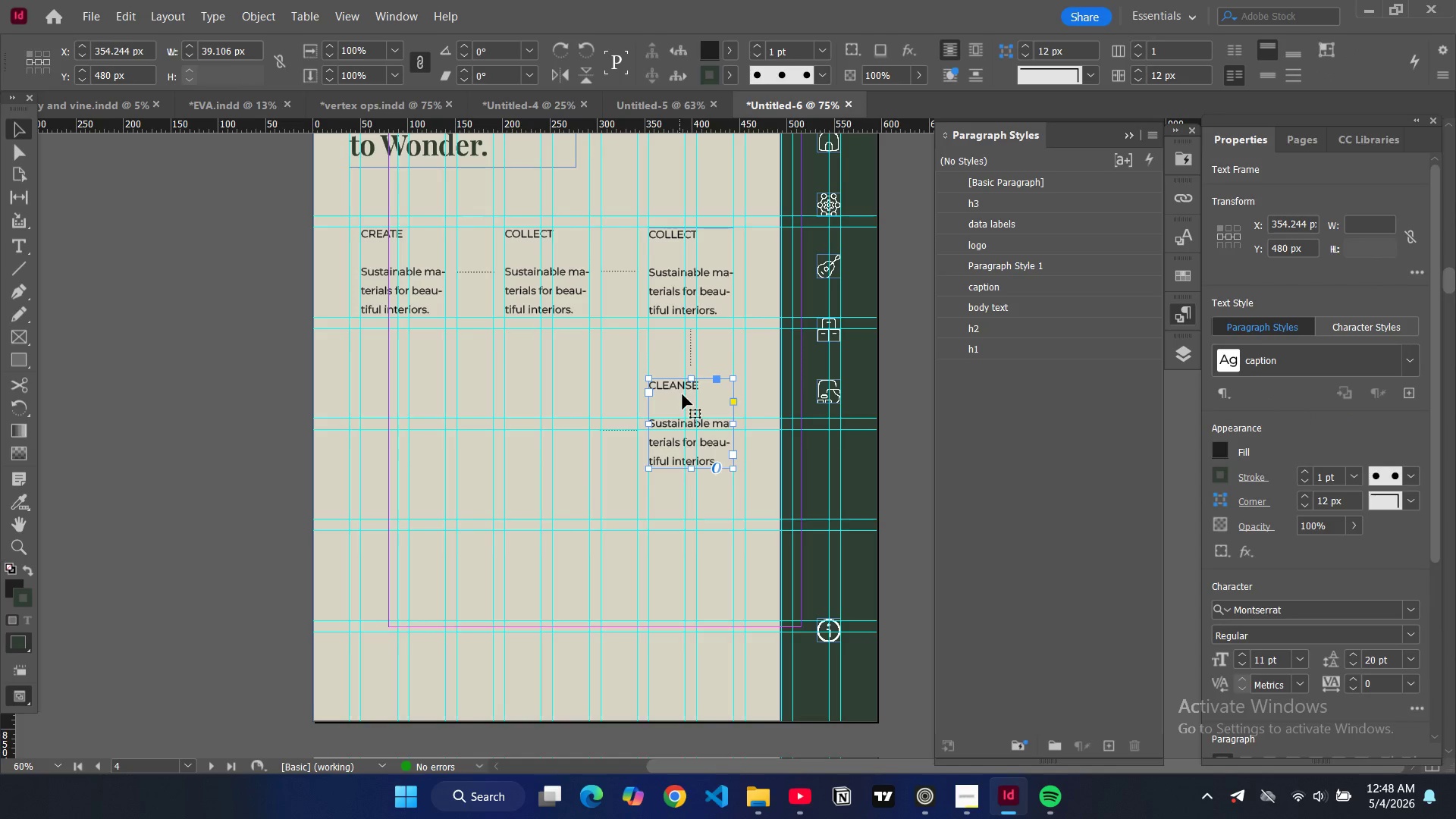 
key(Control+V)
 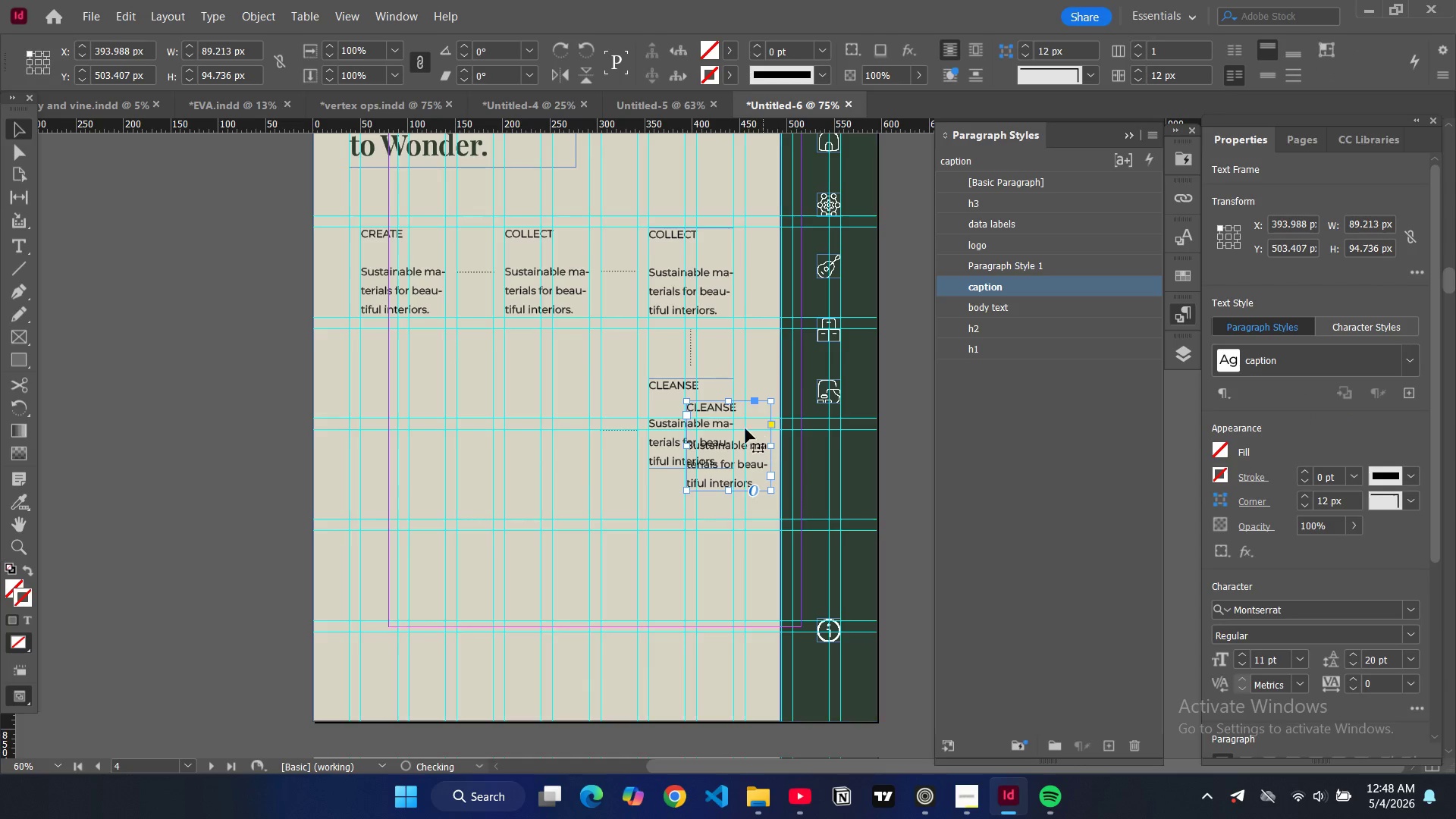 
left_click_drag(start_coordinate=[745, 428], to_coordinate=[566, 407])
 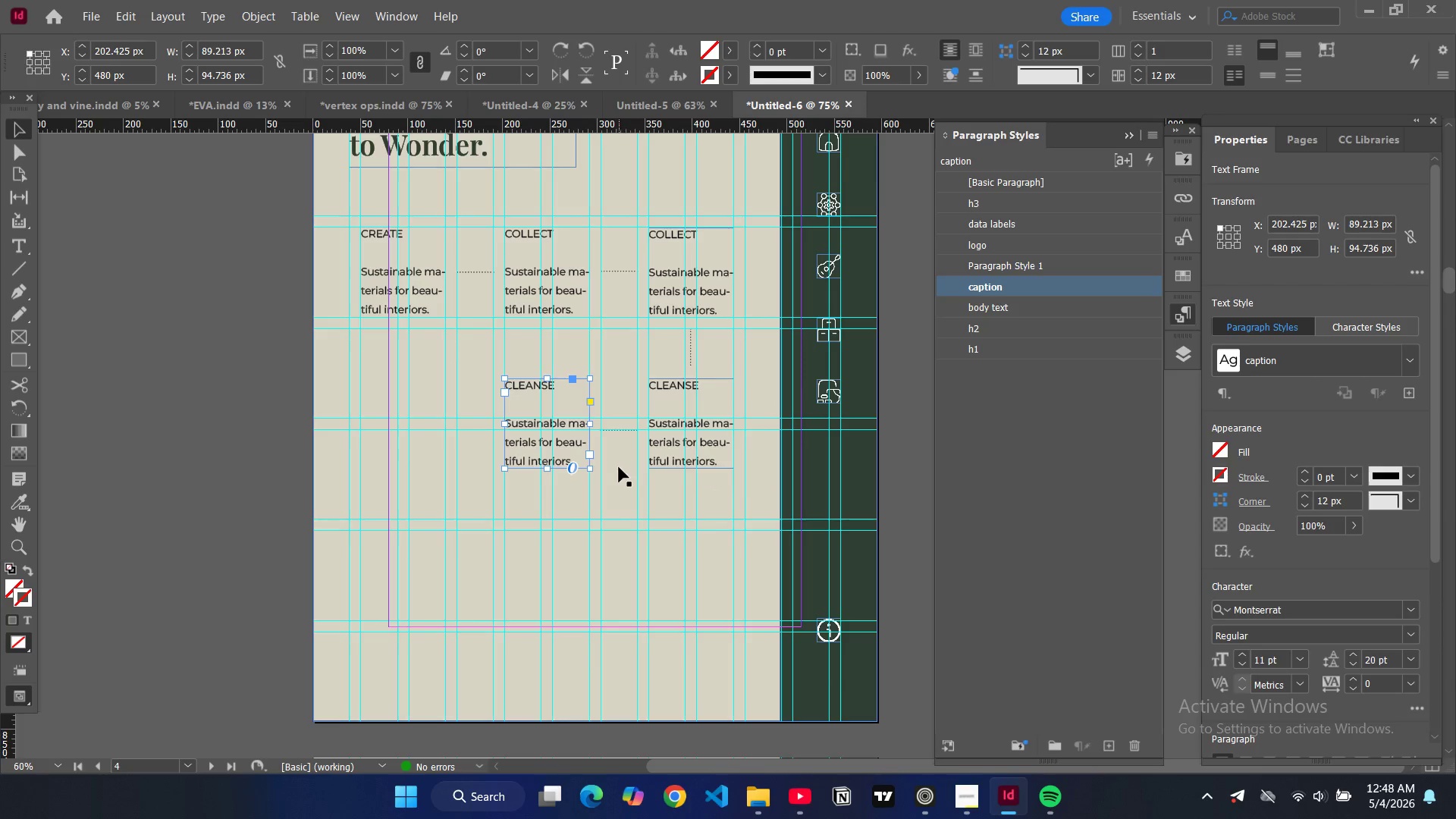 
left_click([619, 467])
 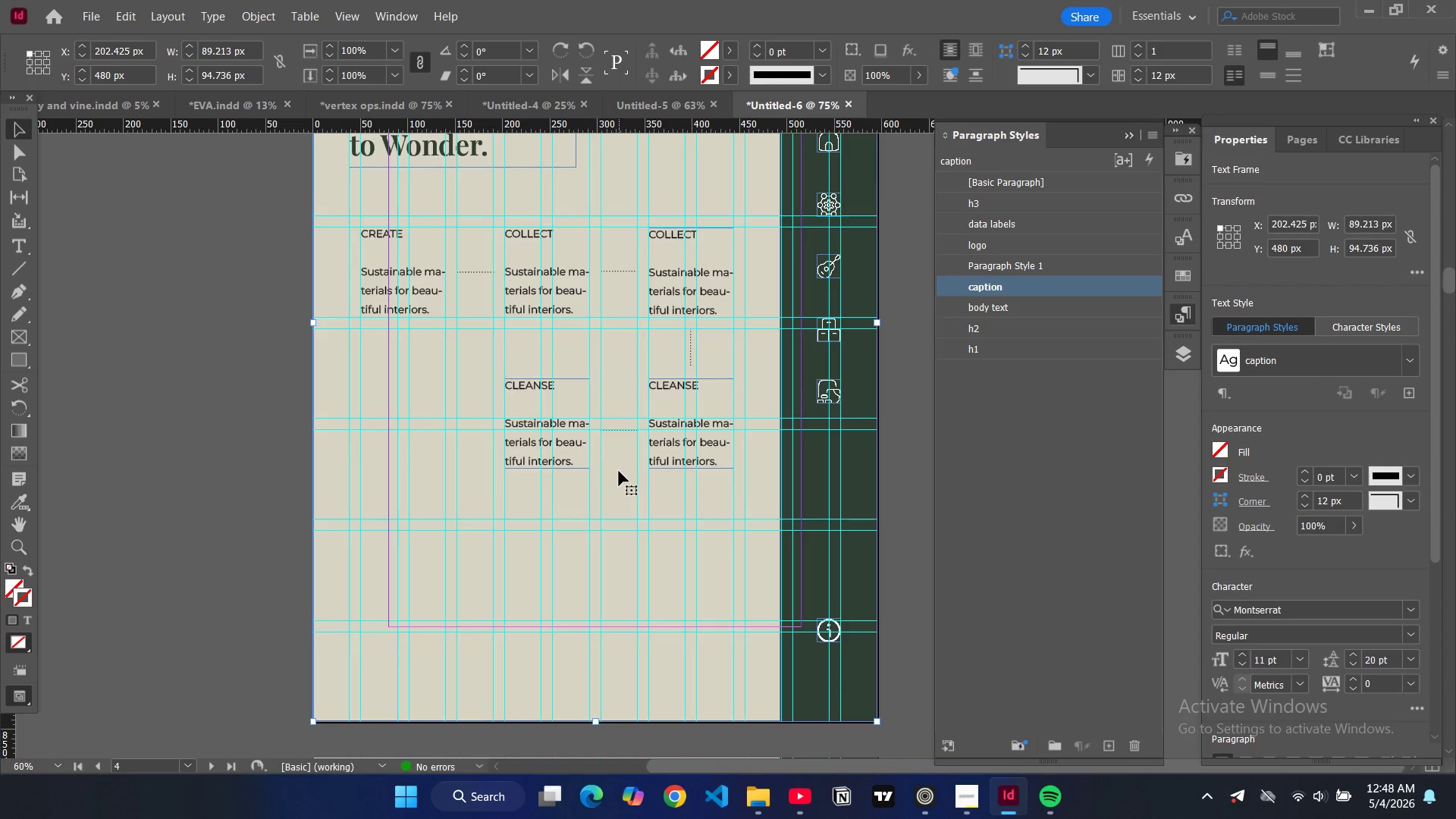 
type(WW)
 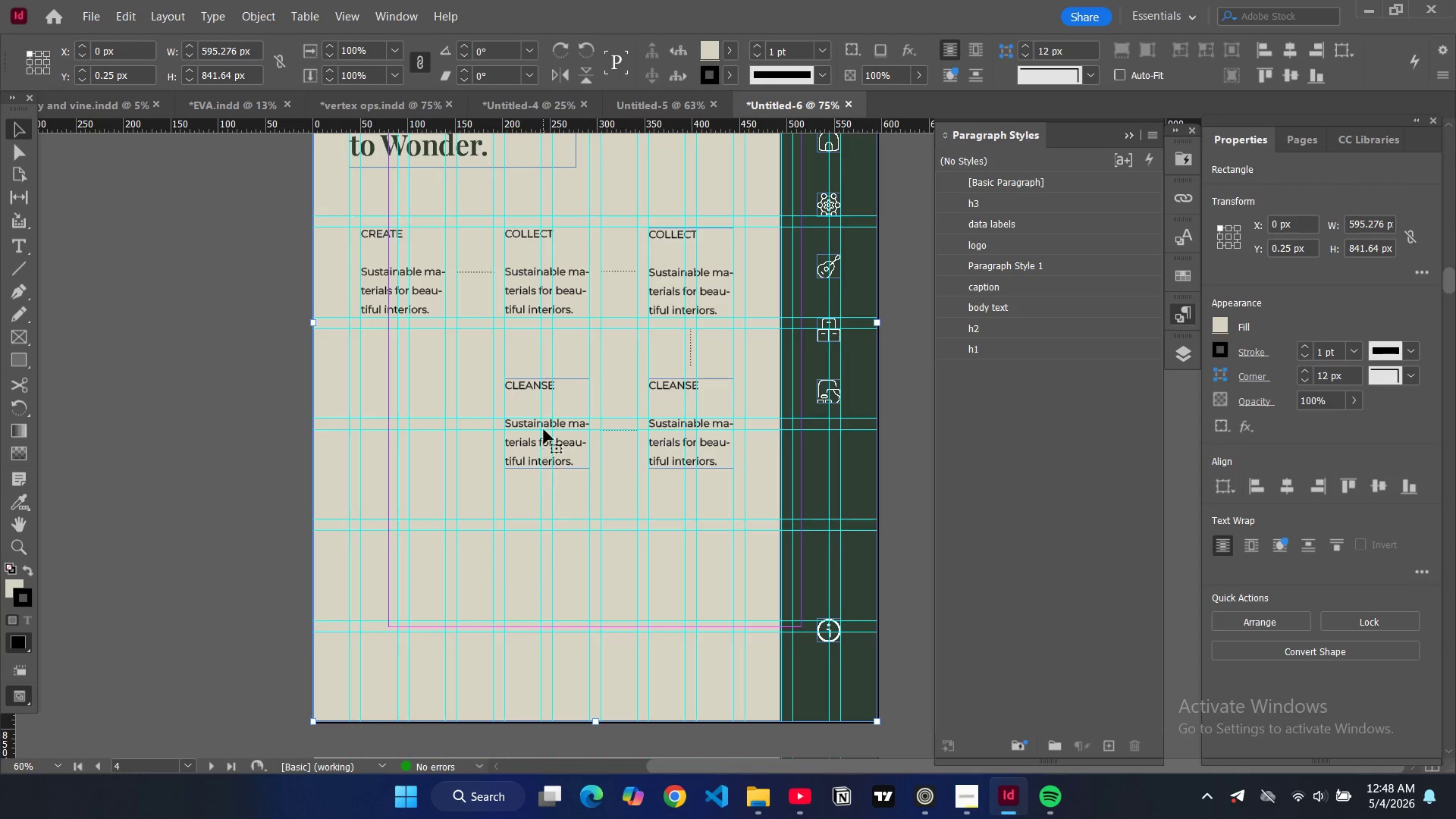 
double_click([530, 384])
 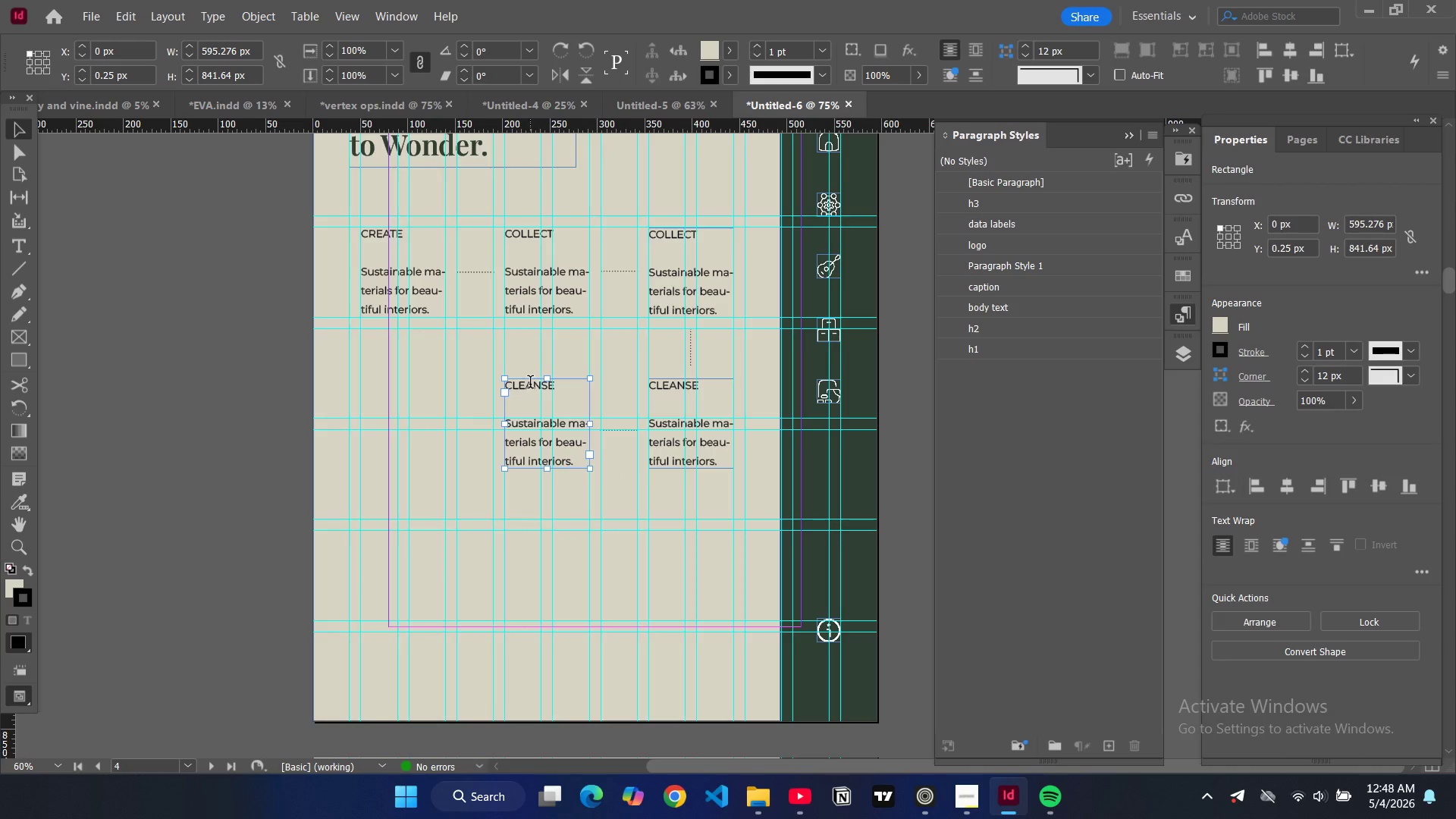 
triple_click([530, 384])
 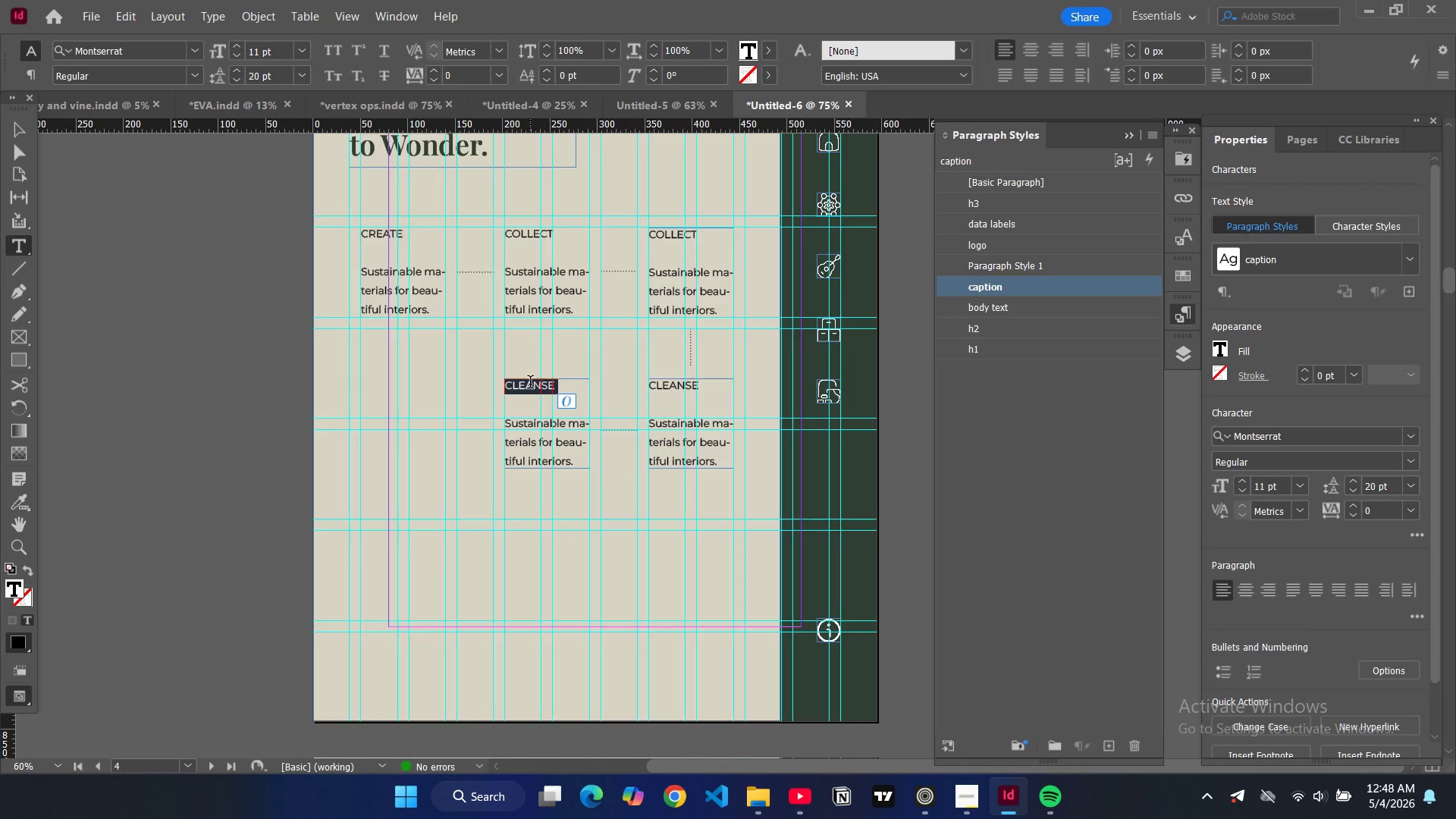 
type(SHRED)
 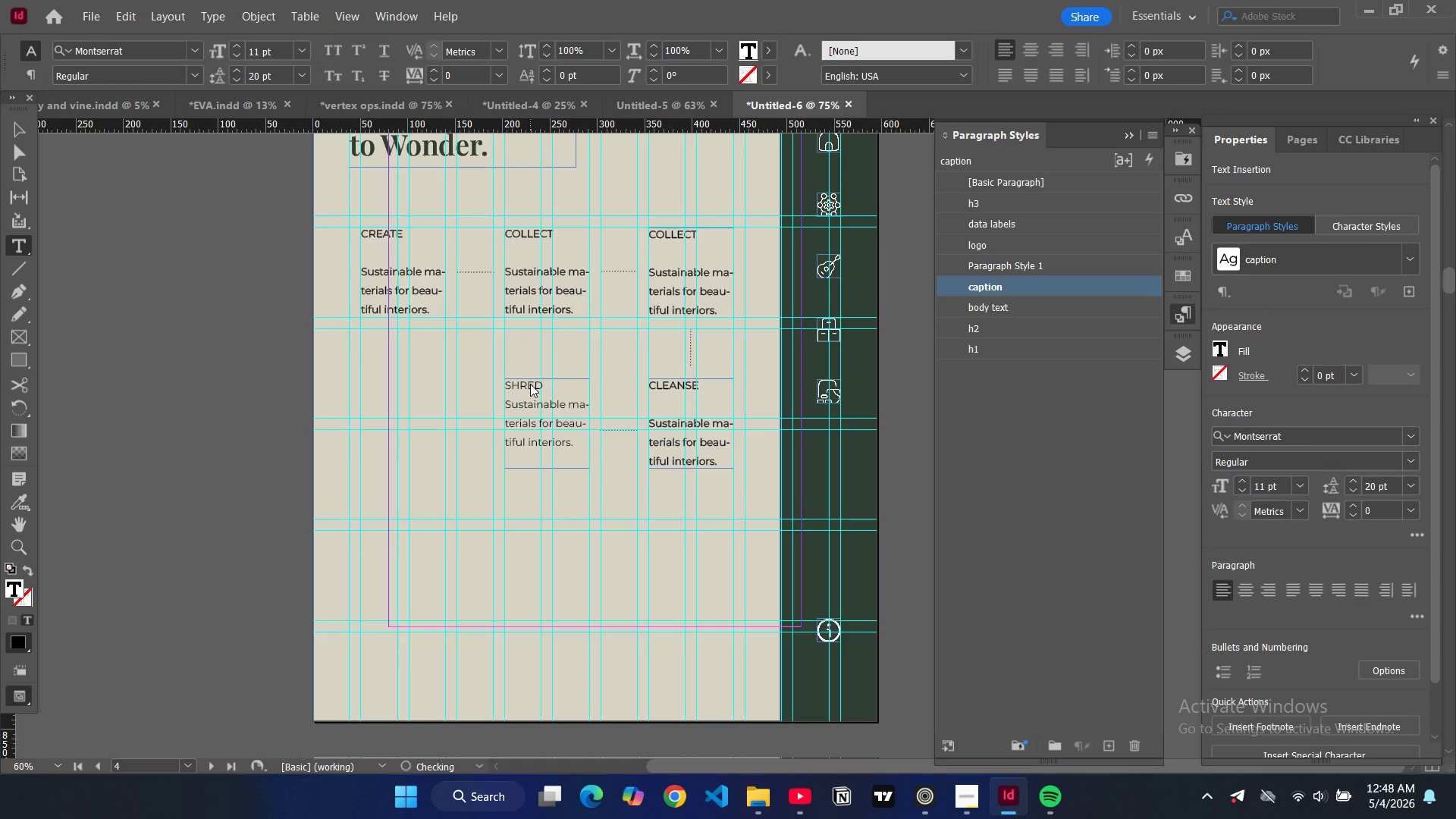 
key(Enter)
 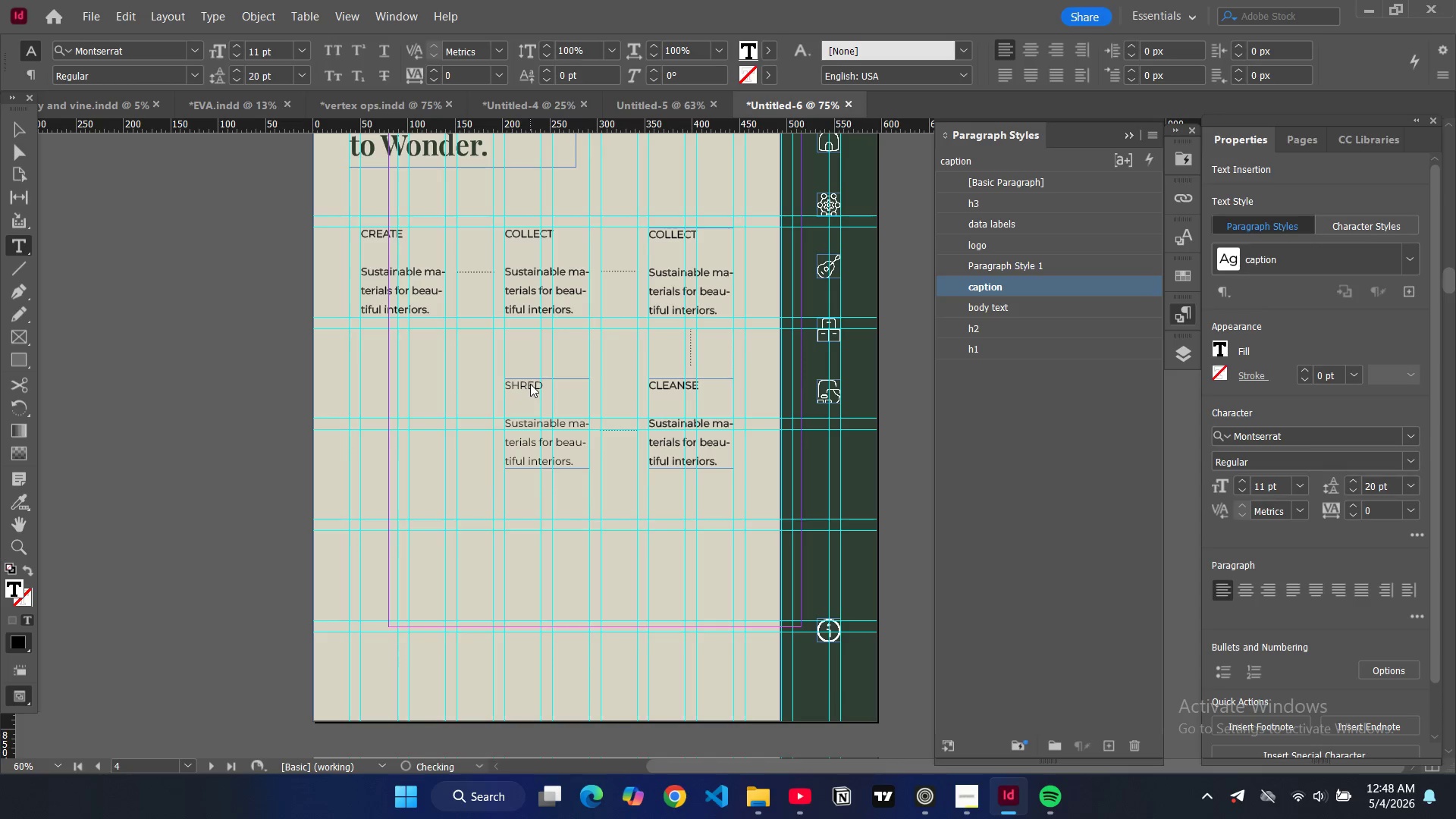 
key(CapsLock)
 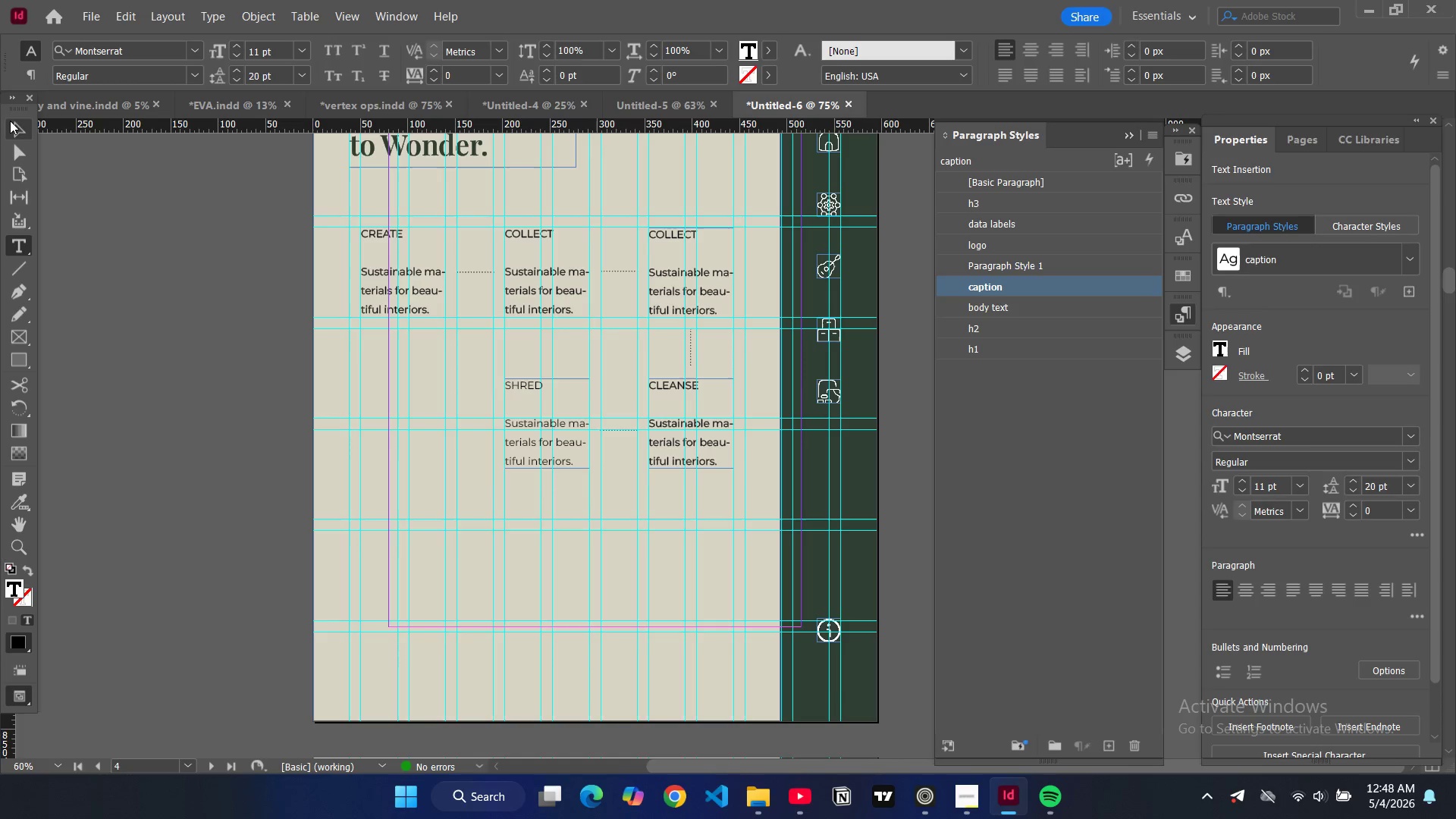 
left_click([16, 127])
 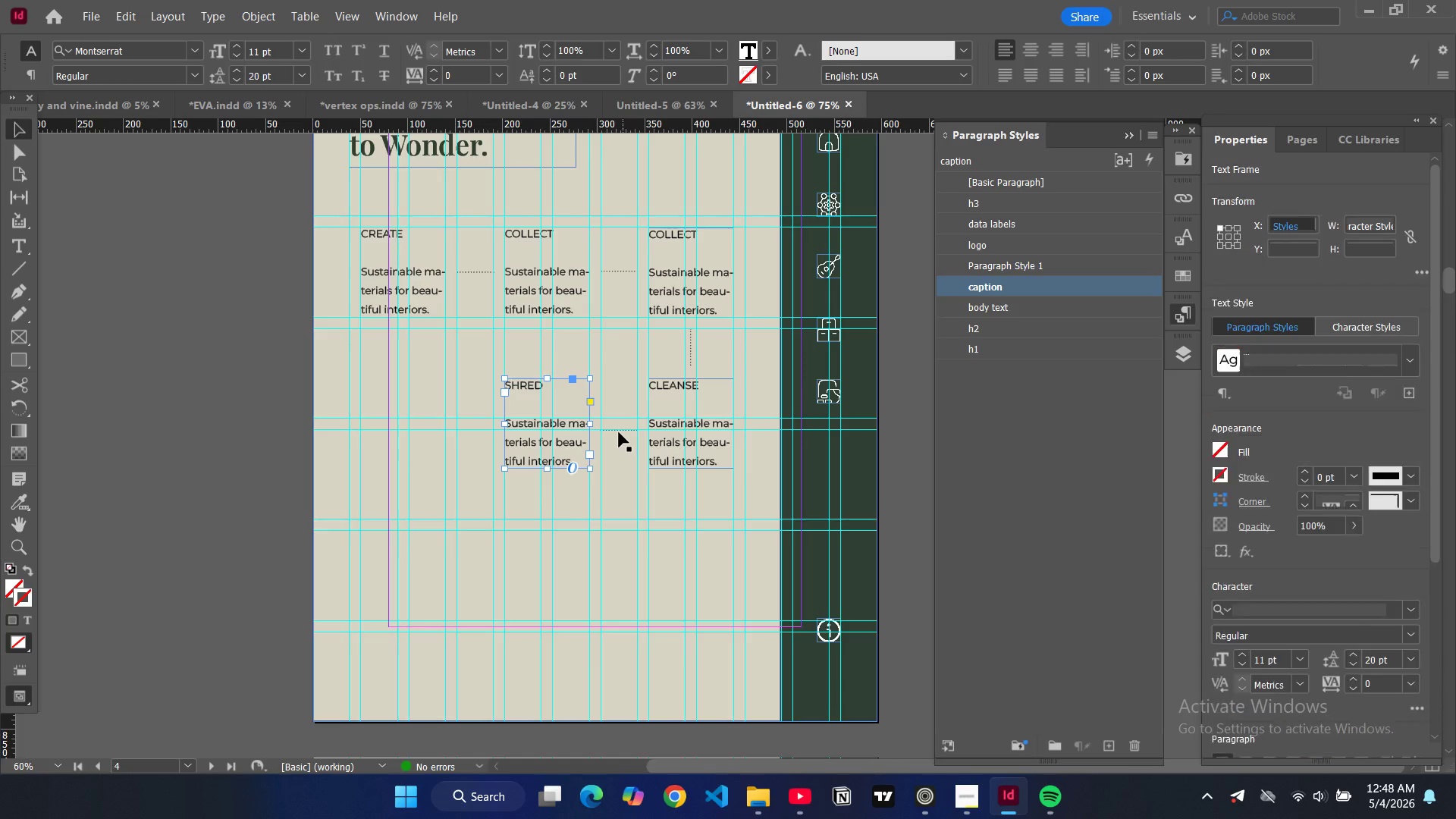 
left_click([619, 432])
 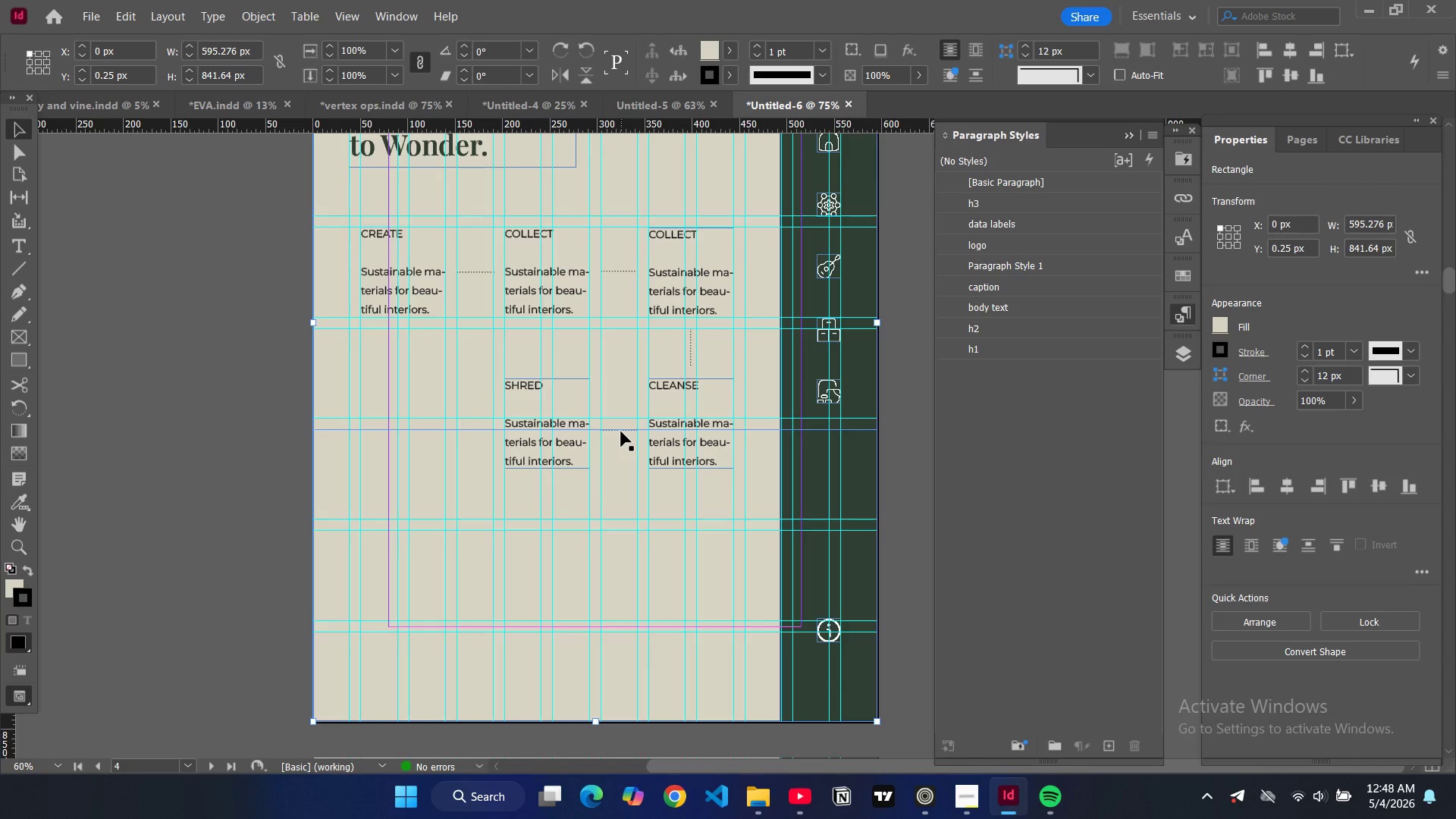 
left_click([621, 431])
 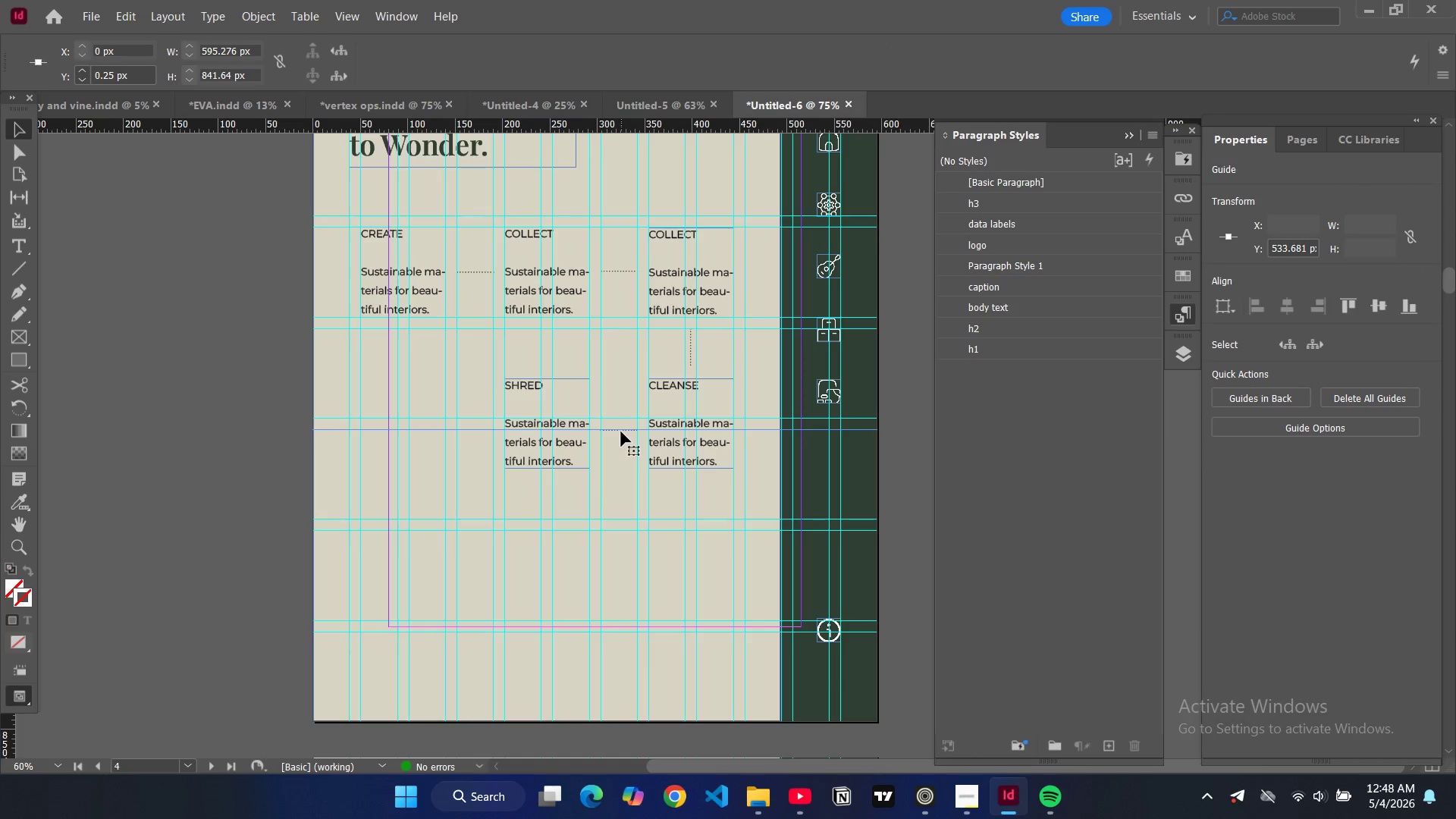 
double_click([621, 431])
 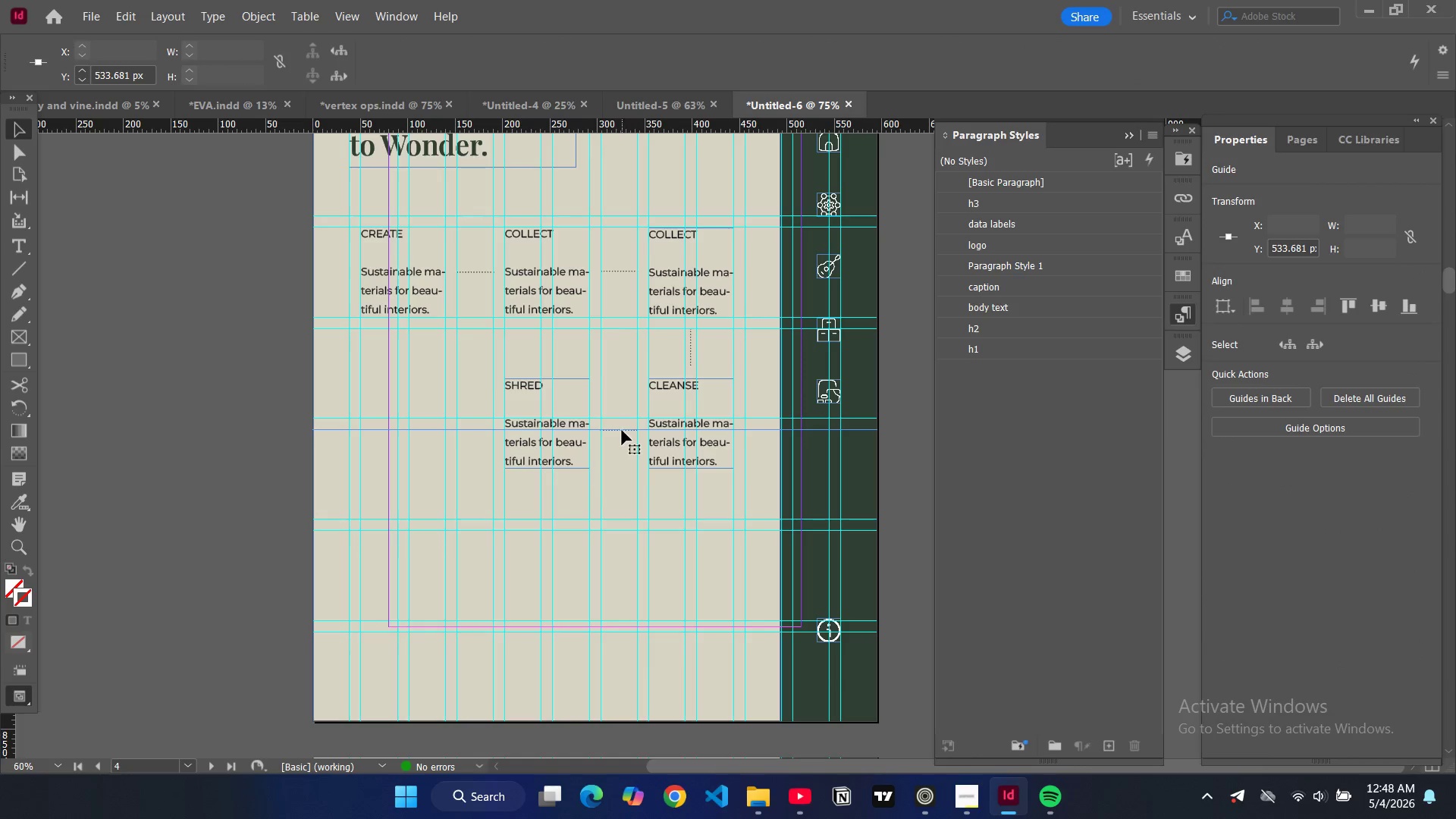 
triple_click([622, 431])
 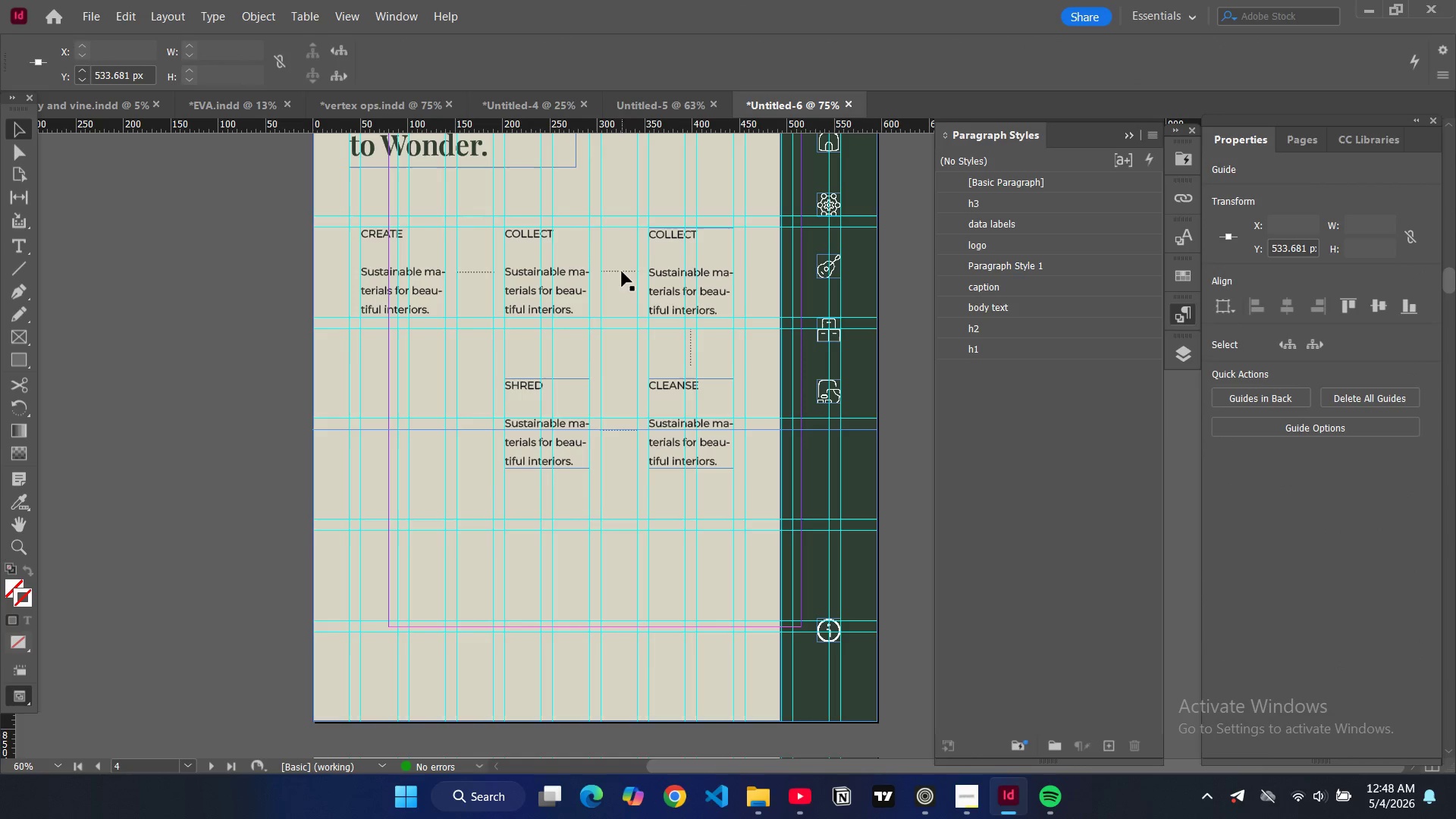 
left_click([622, 271])
 